 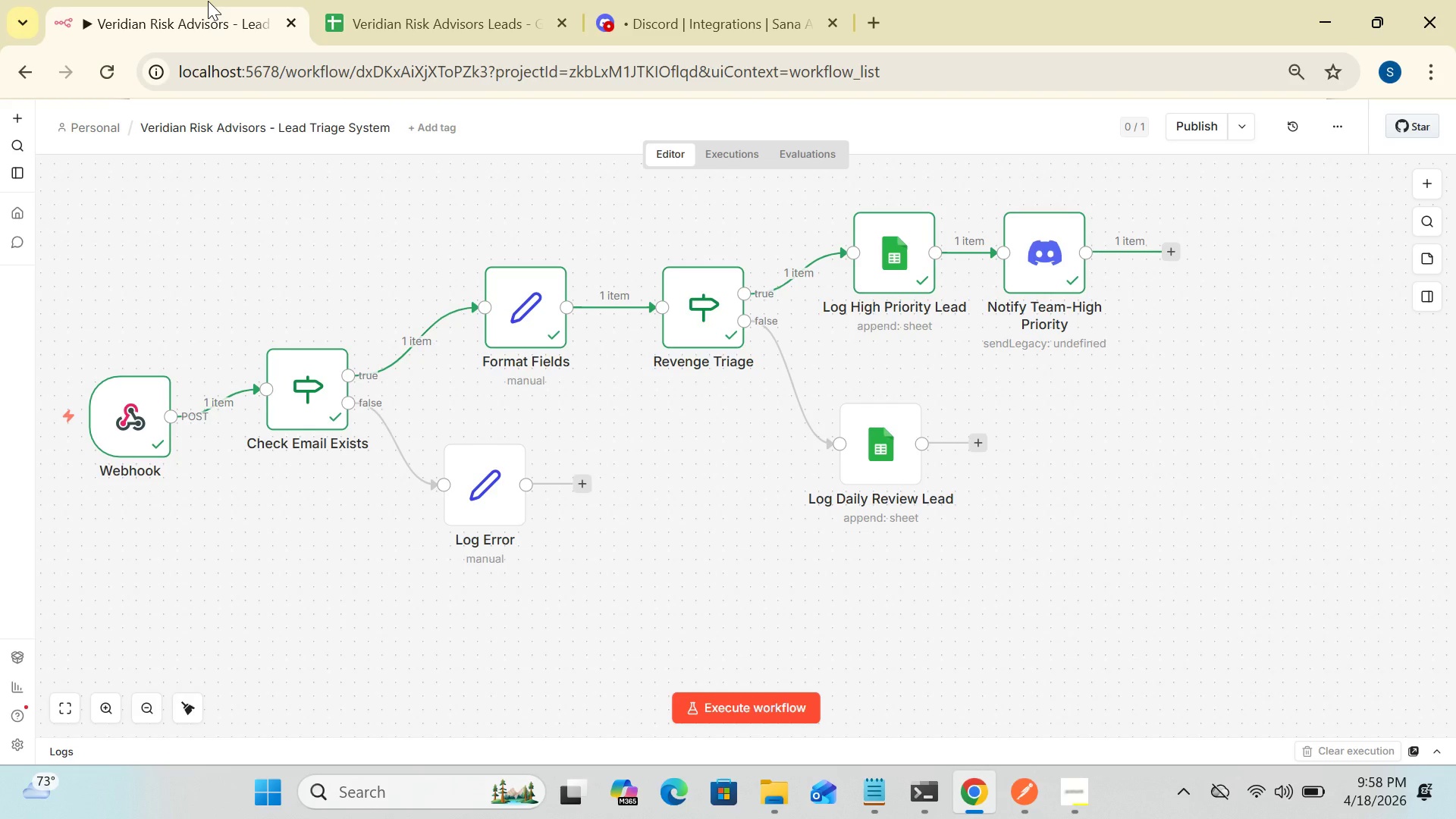 
left_click([672, 27])
 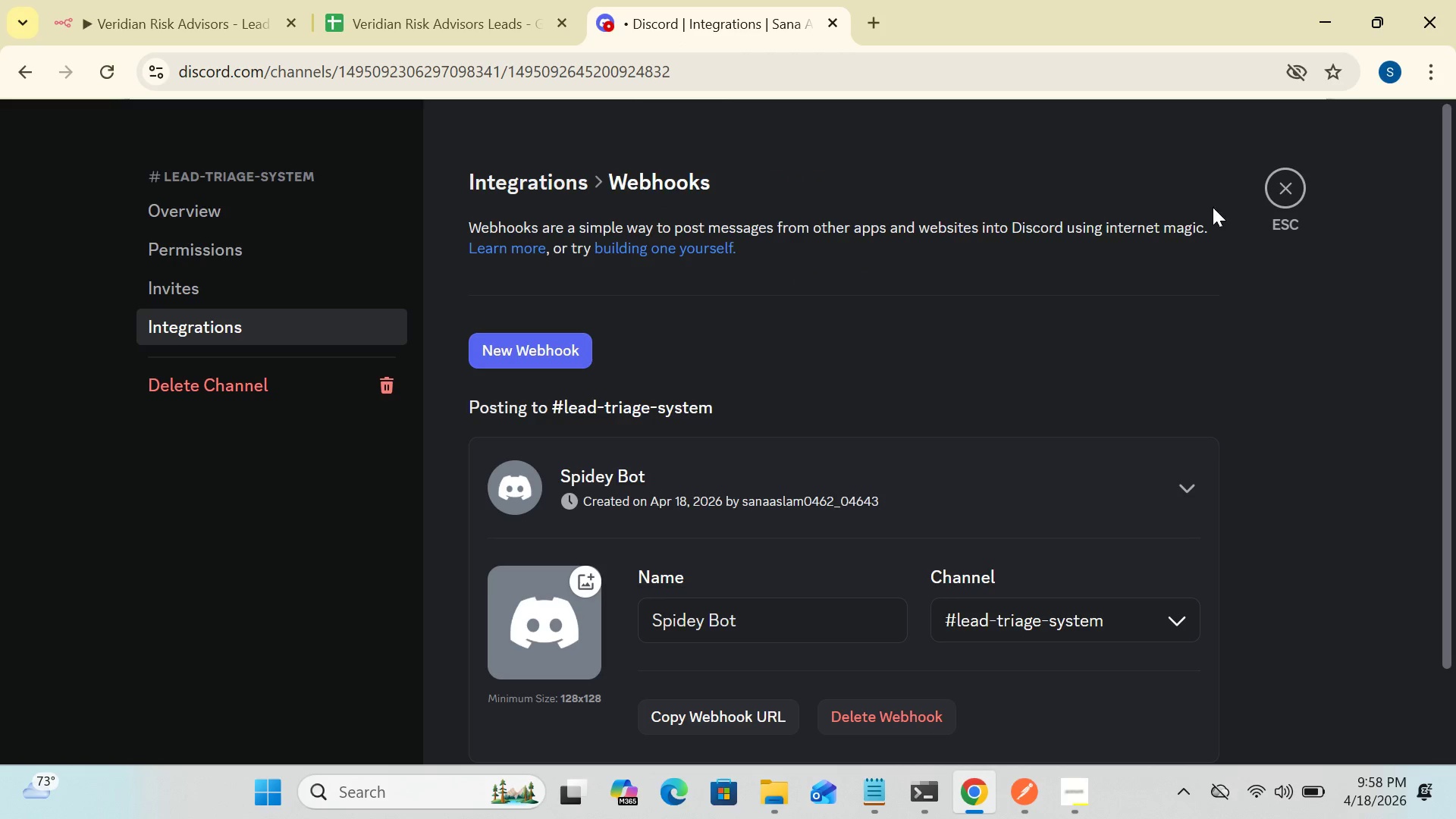 
left_click([1288, 186])
 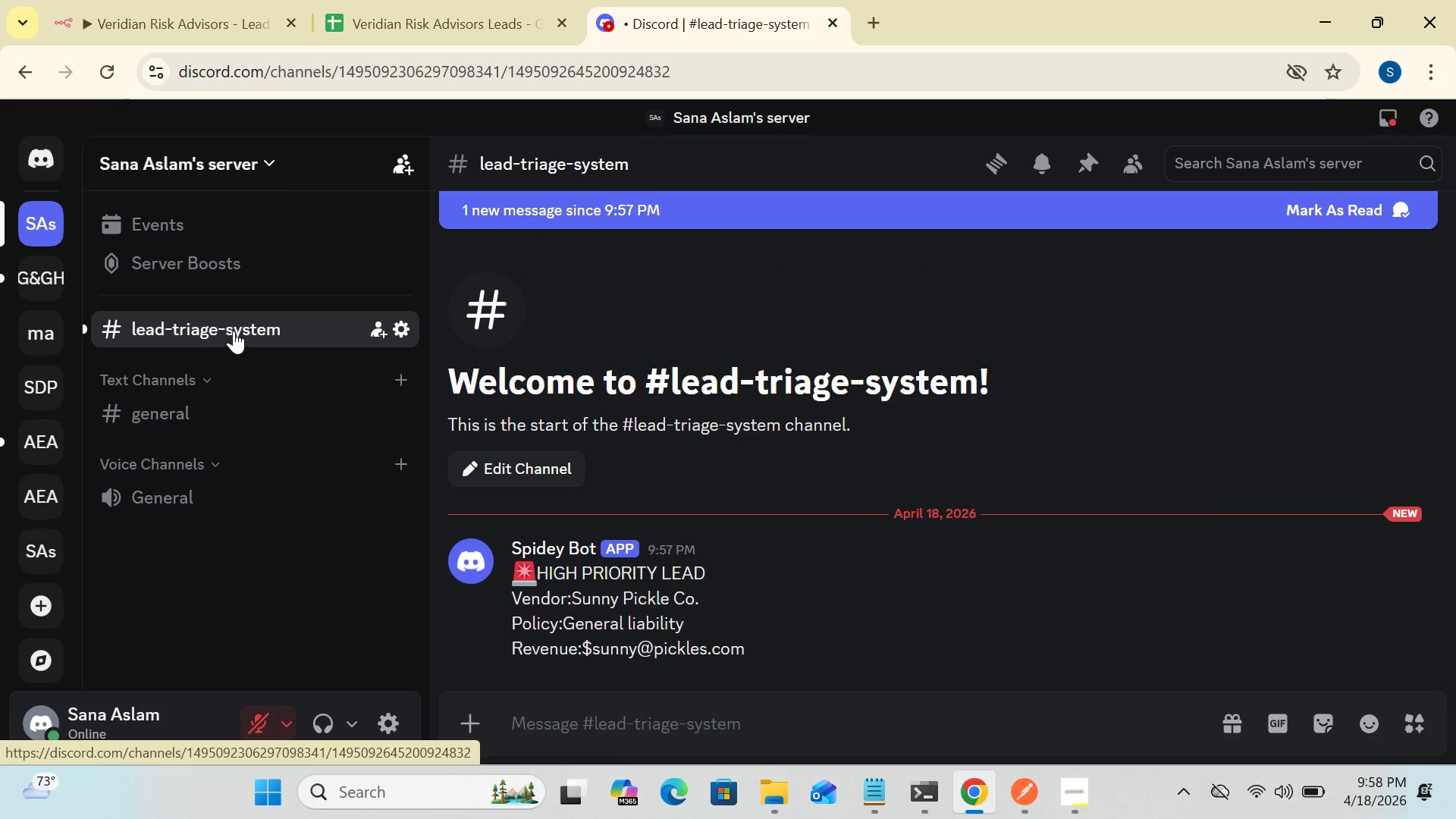 
wait(6.24)
 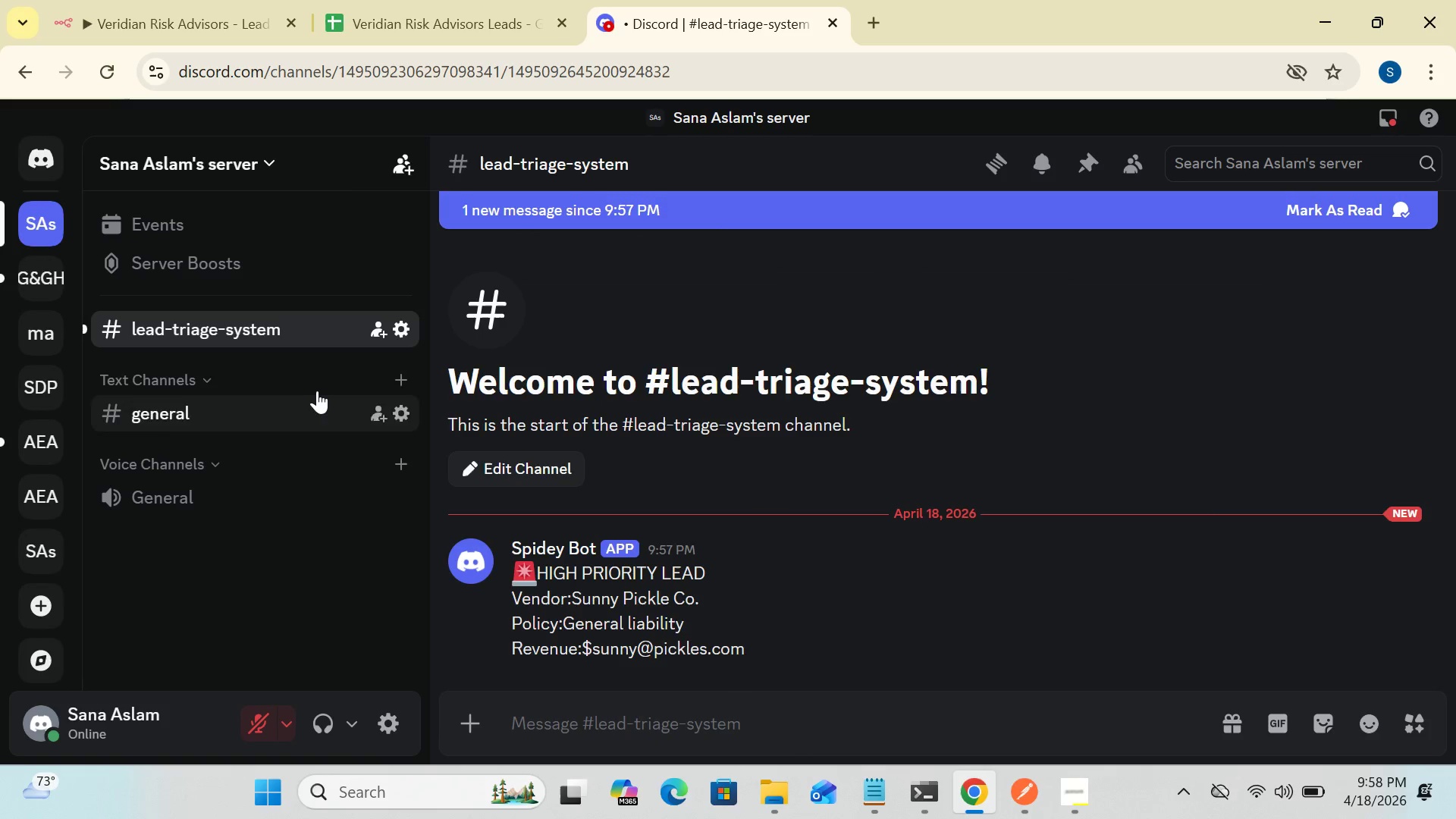 
left_click([297, 328])
 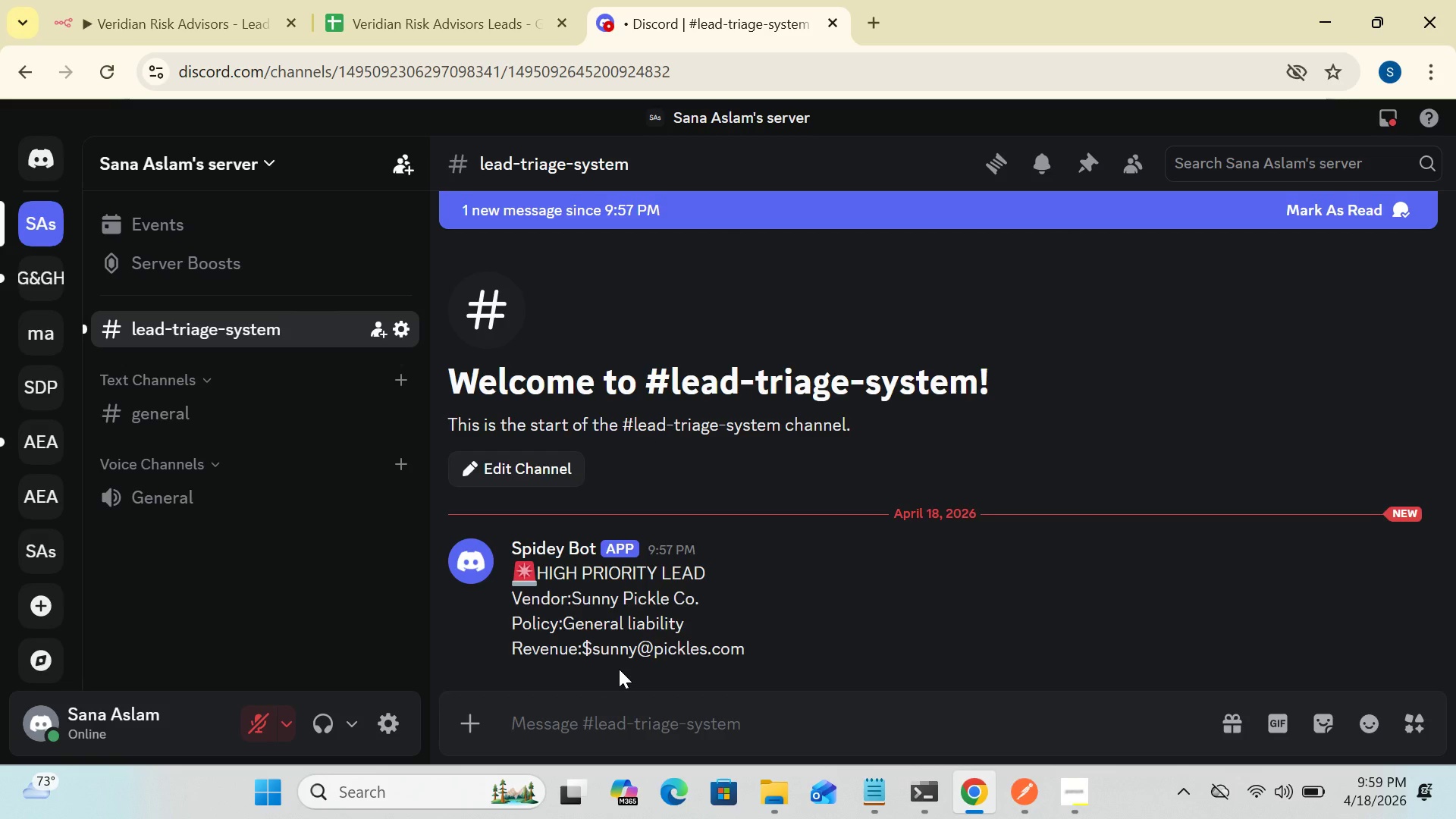 
wait(11.61)
 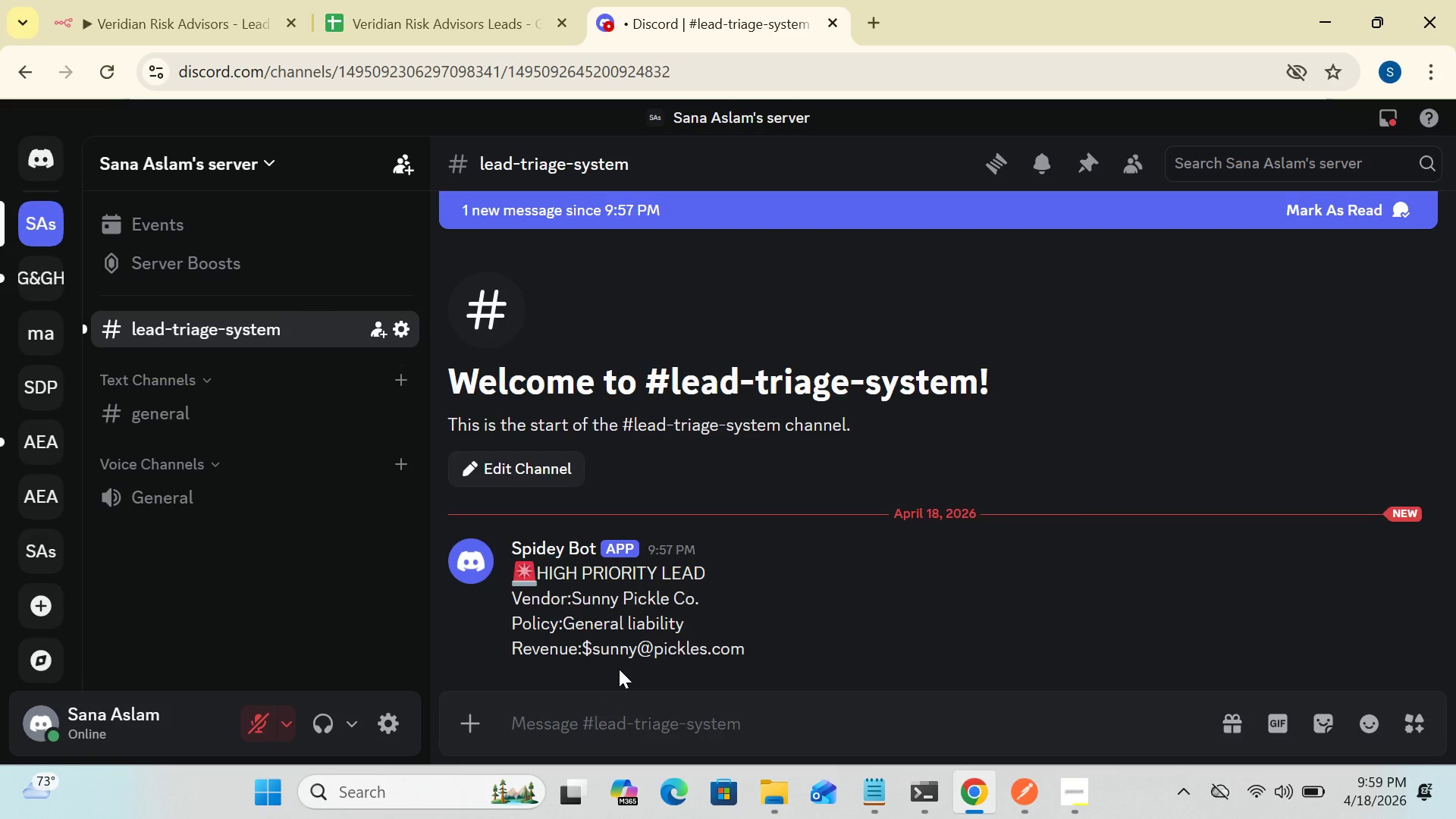 
left_click([224, 18])
 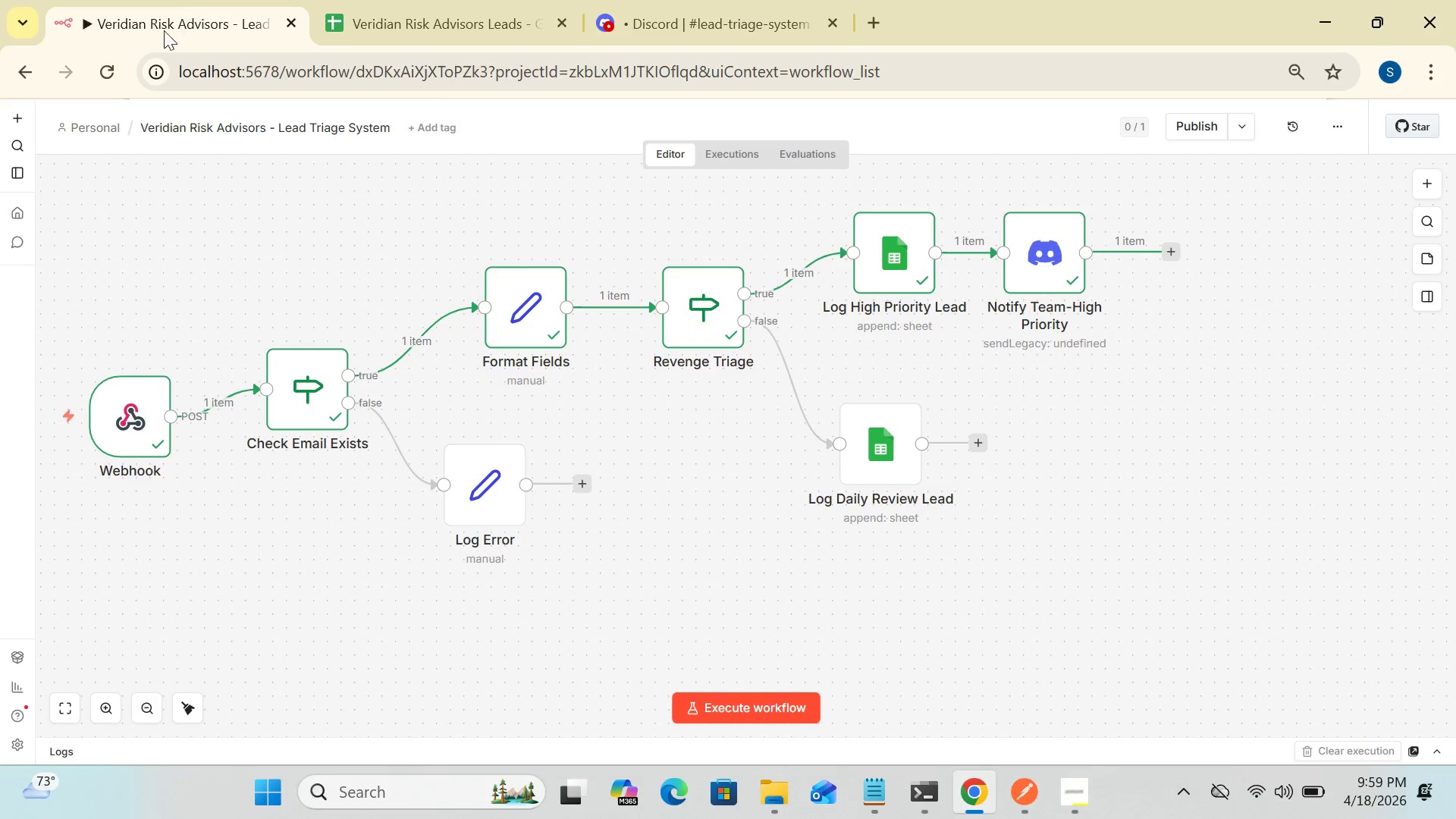 
wait(12.66)
 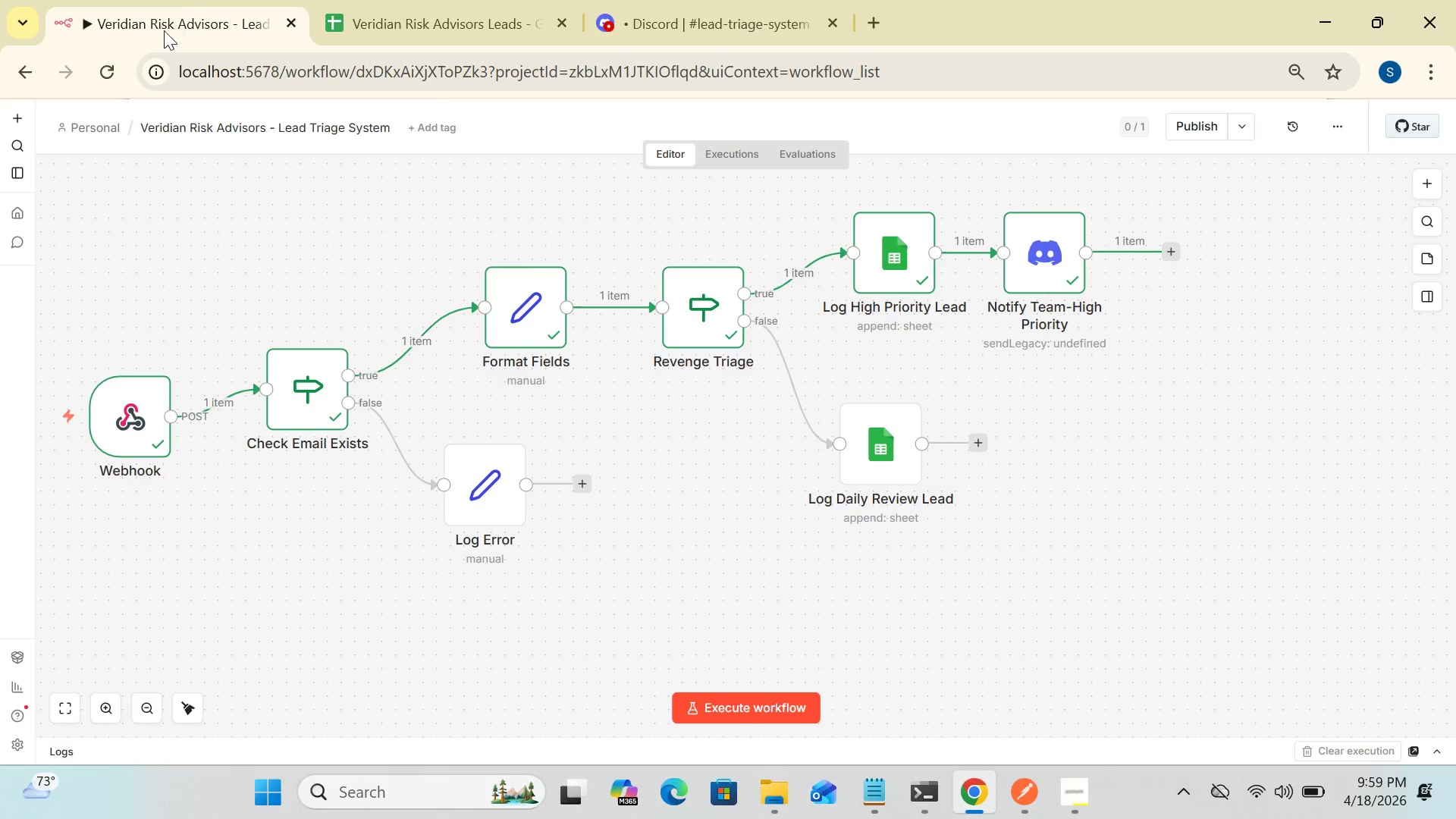 
left_click([755, 711])
 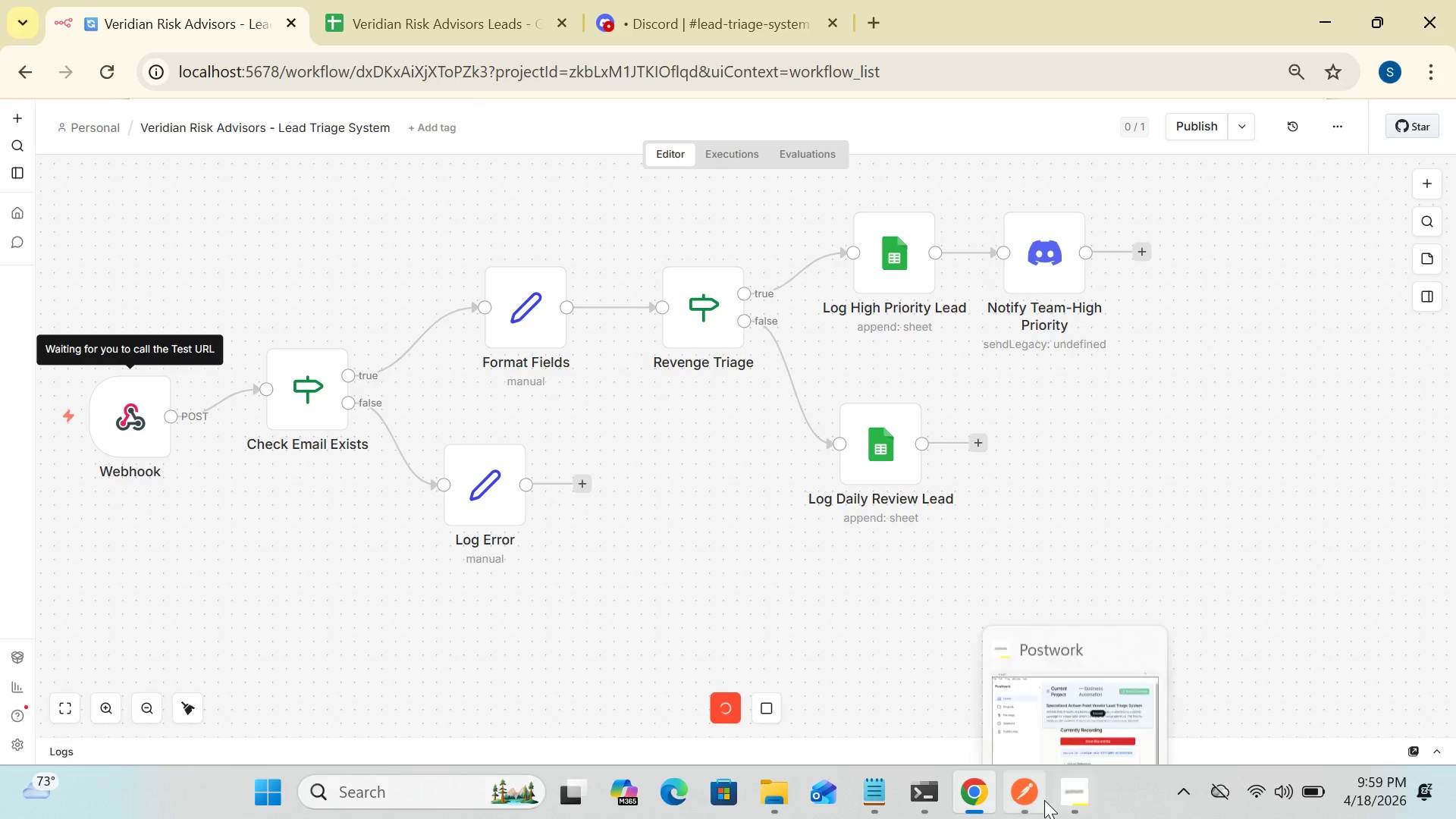 
left_click([1025, 795])
 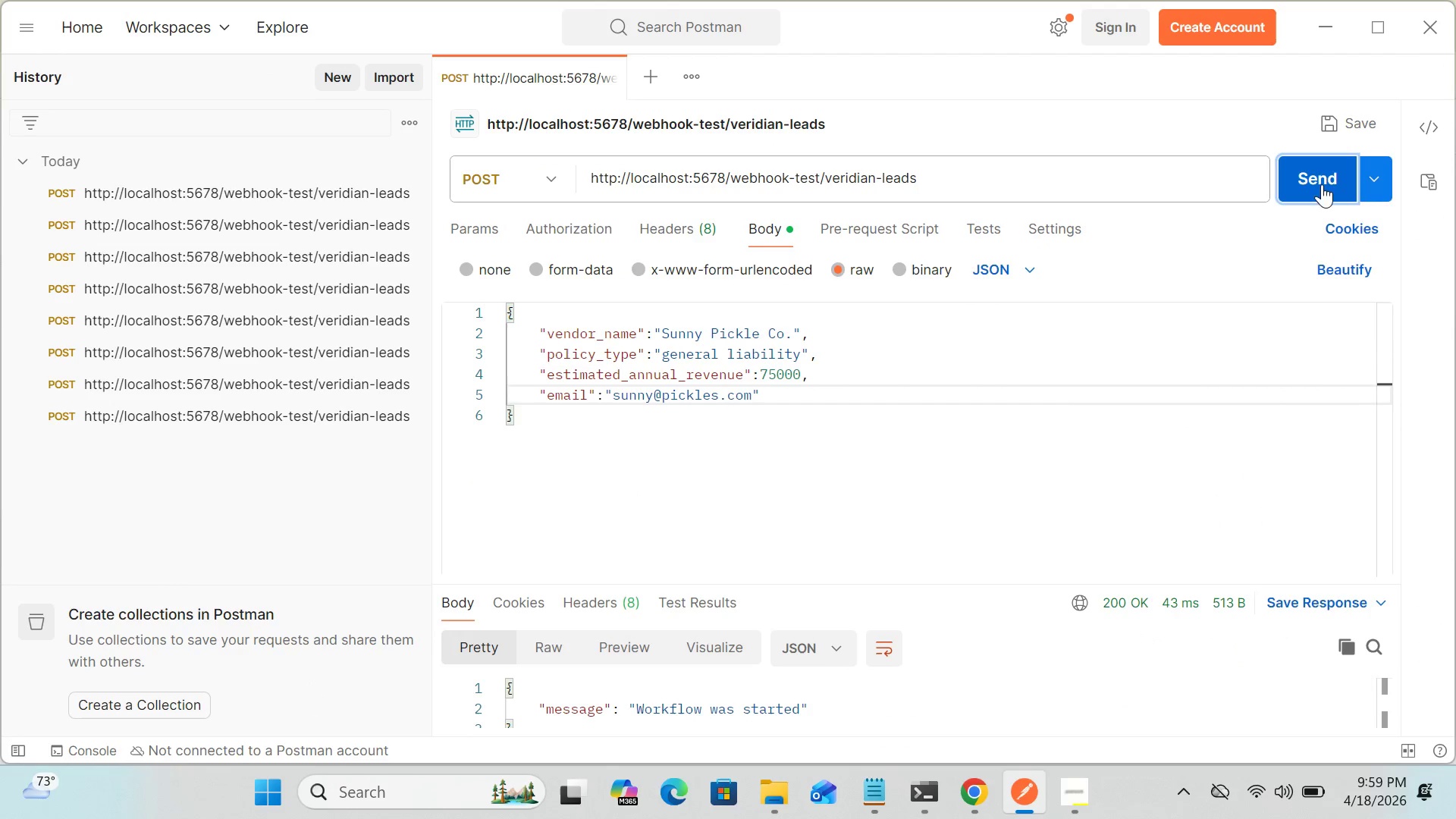 
left_click([1312, 186])
 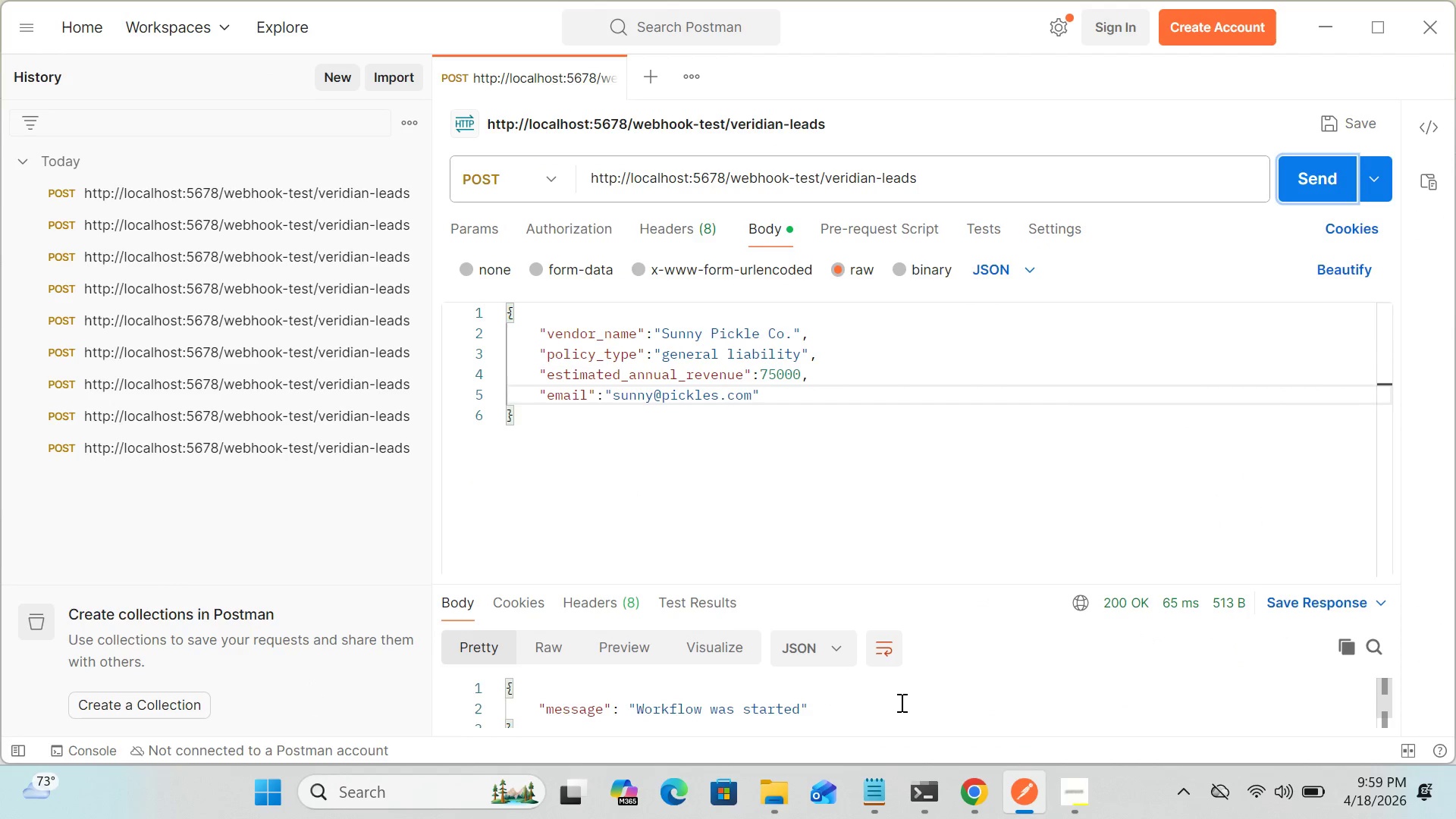 
left_click([966, 806])
 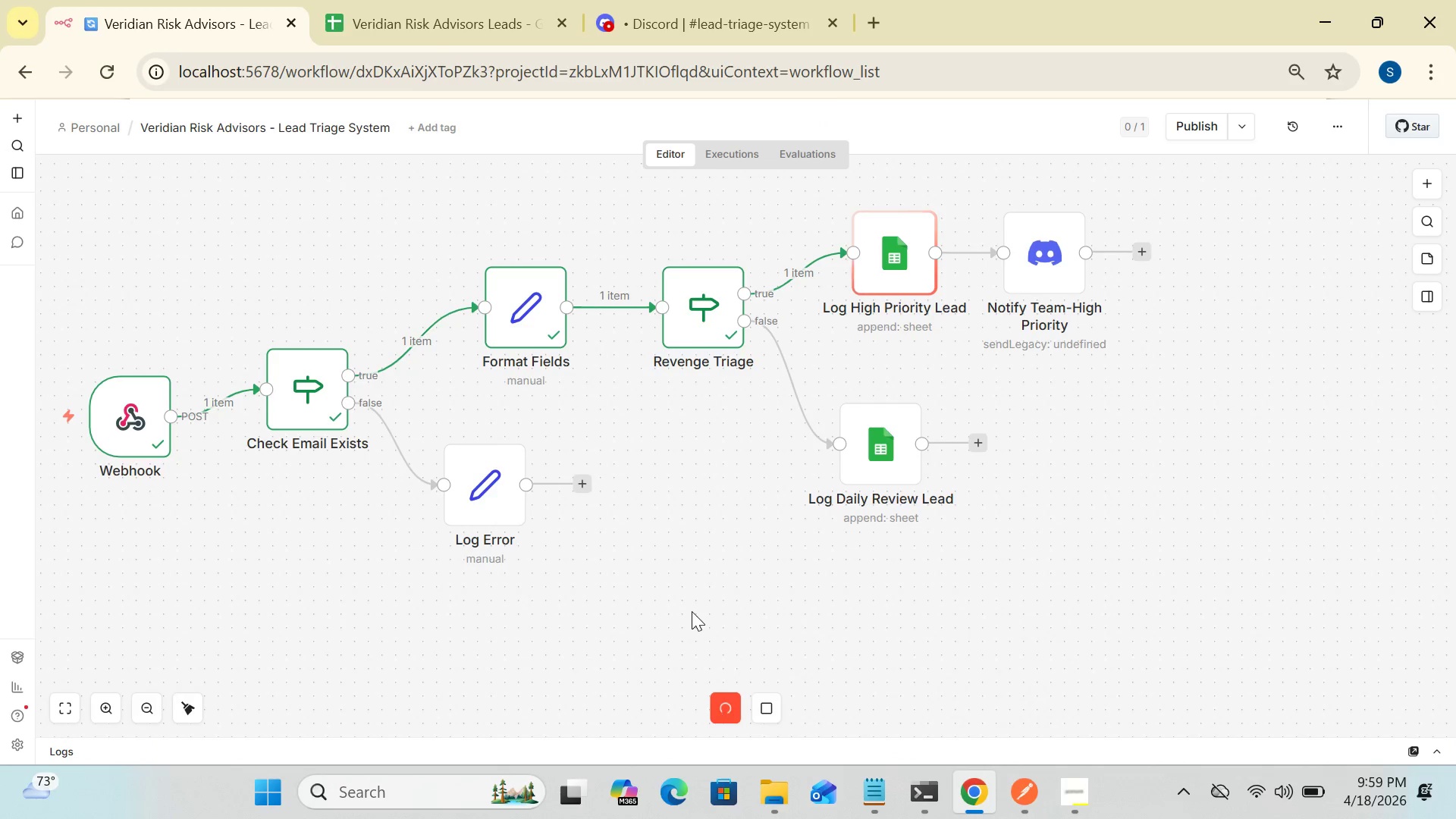 
wait(8.97)
 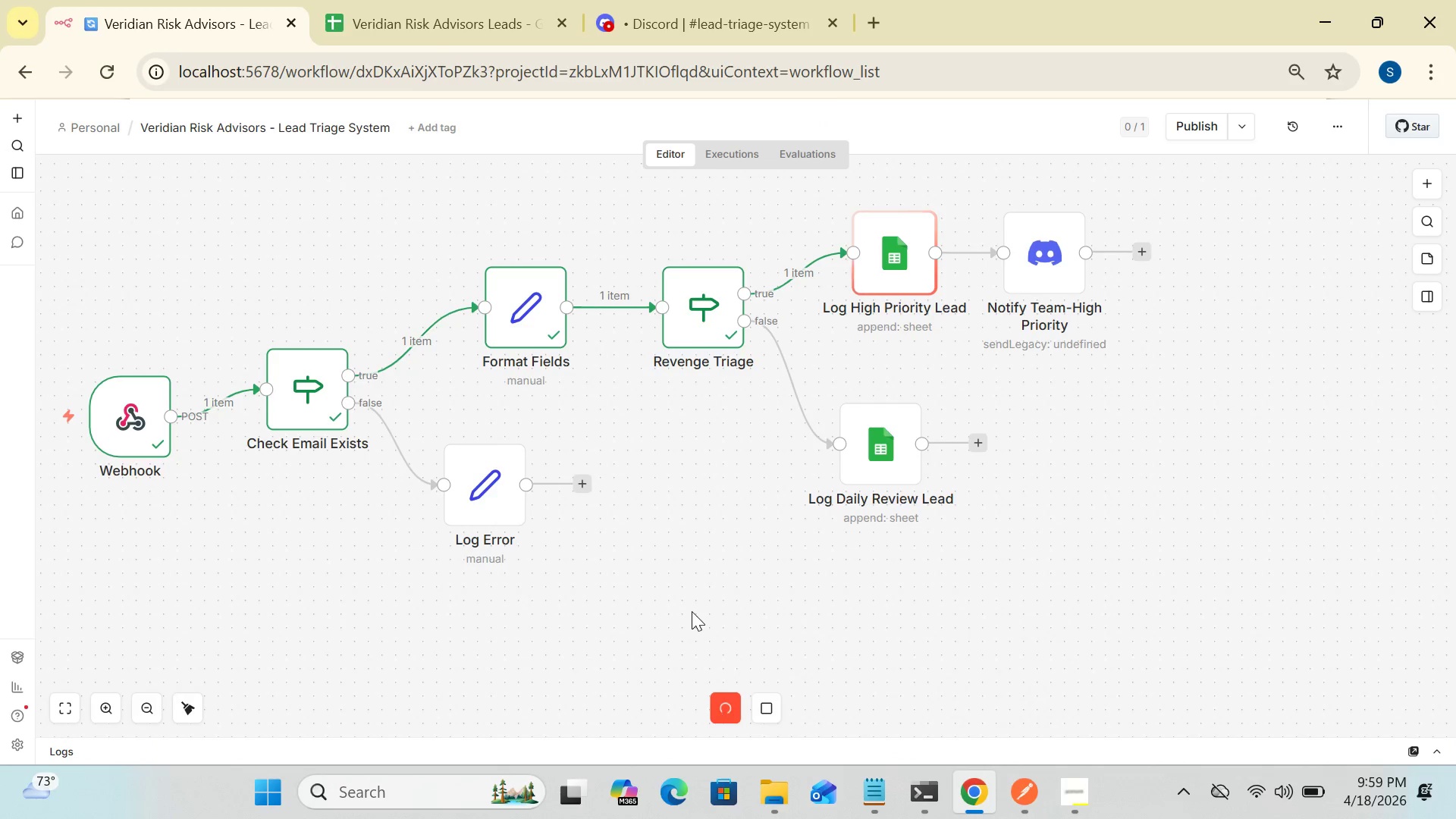 
left_click([450, 25])
 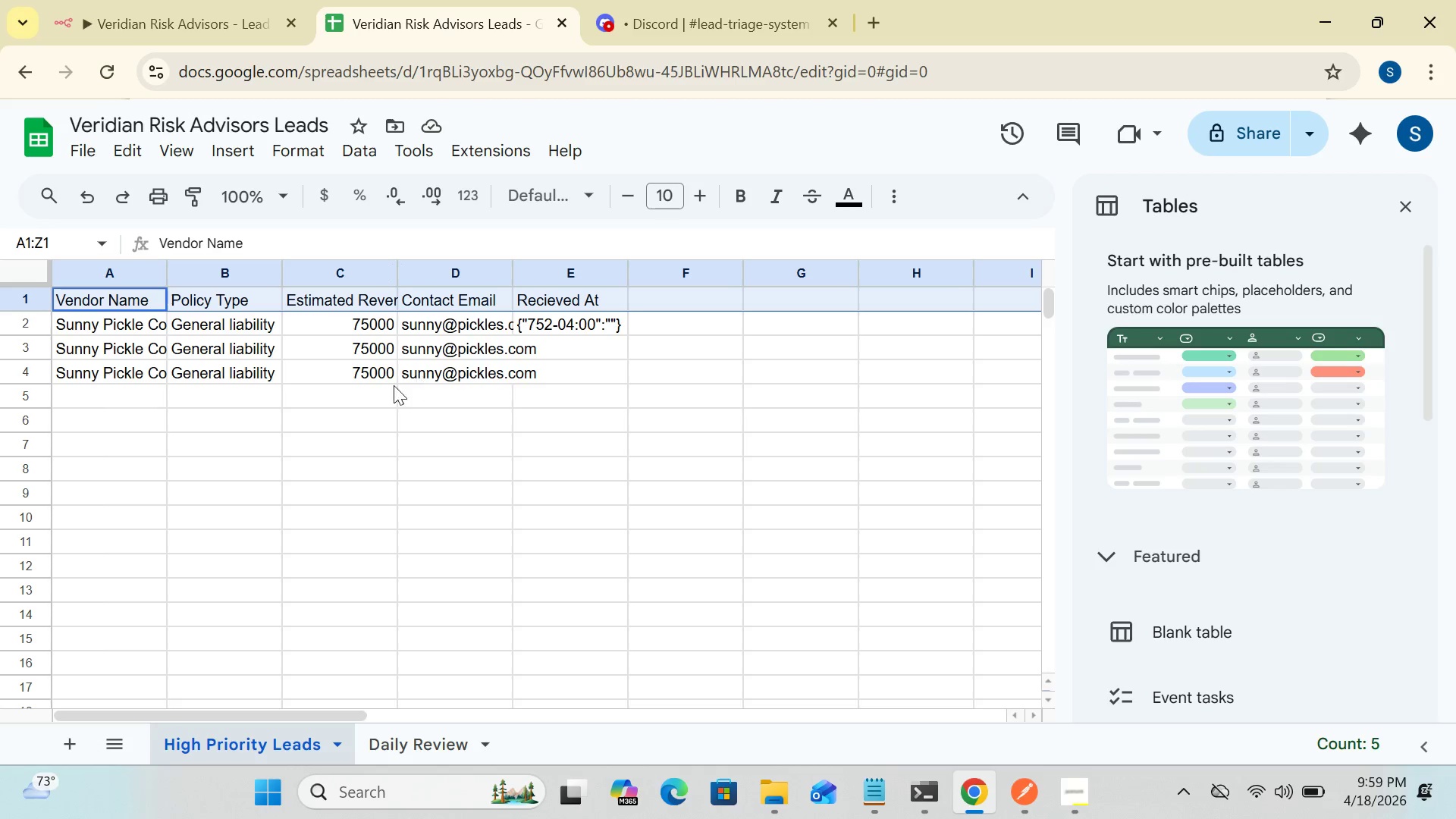 
wait(14.2)
 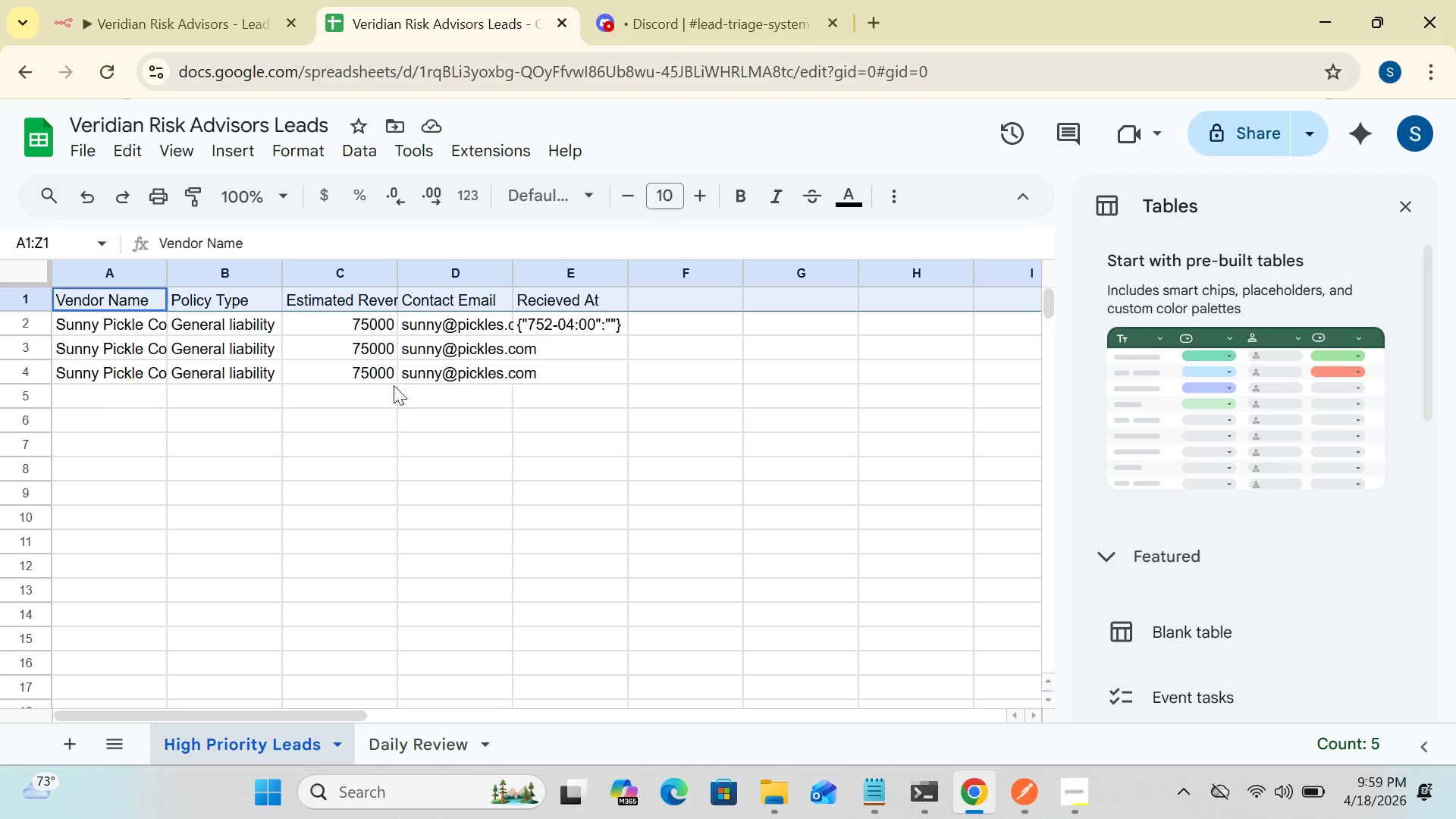 
left_click([224, 32])
 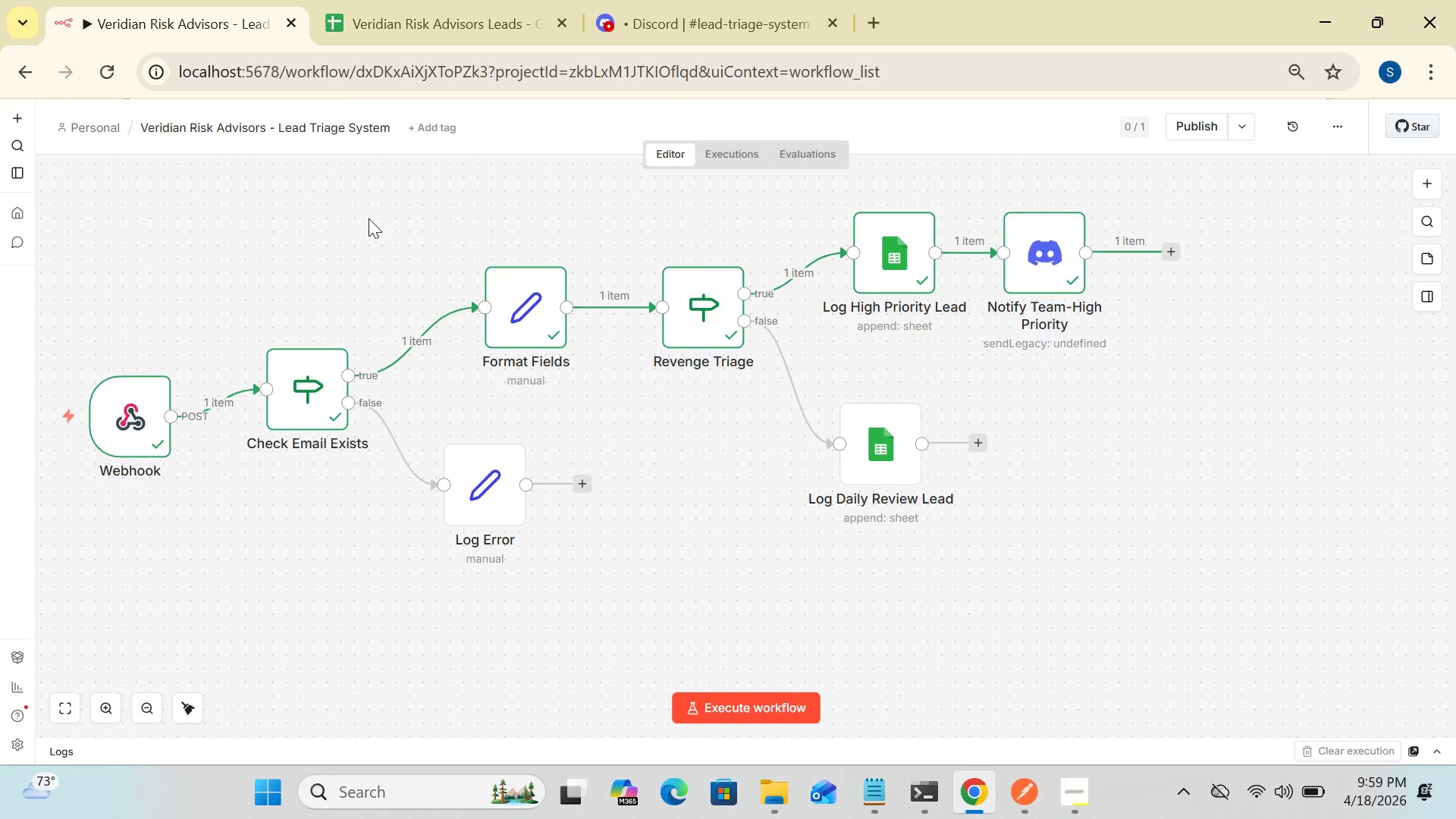 
wait(9.94)
 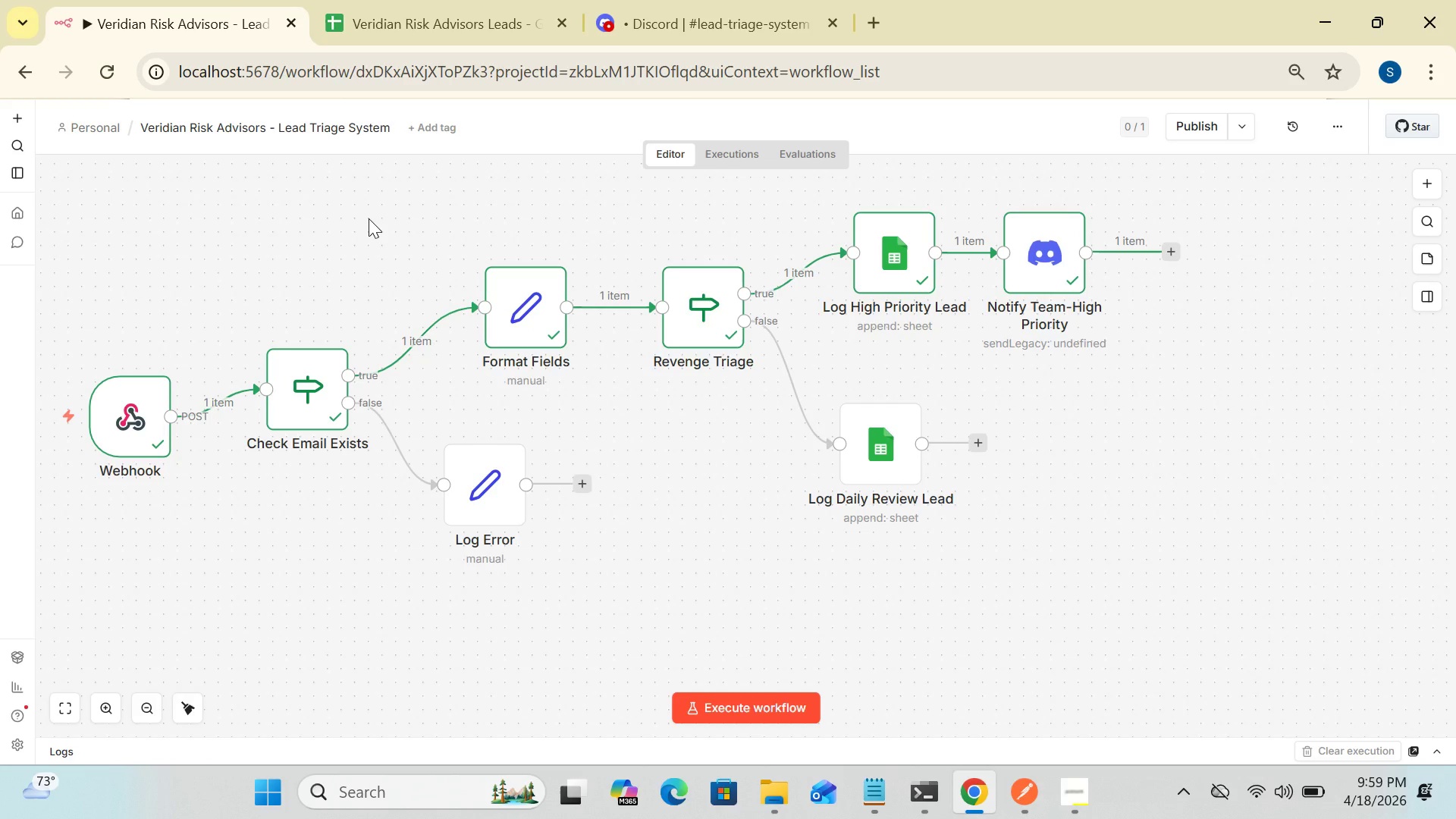 
left_click([1024, 805])
 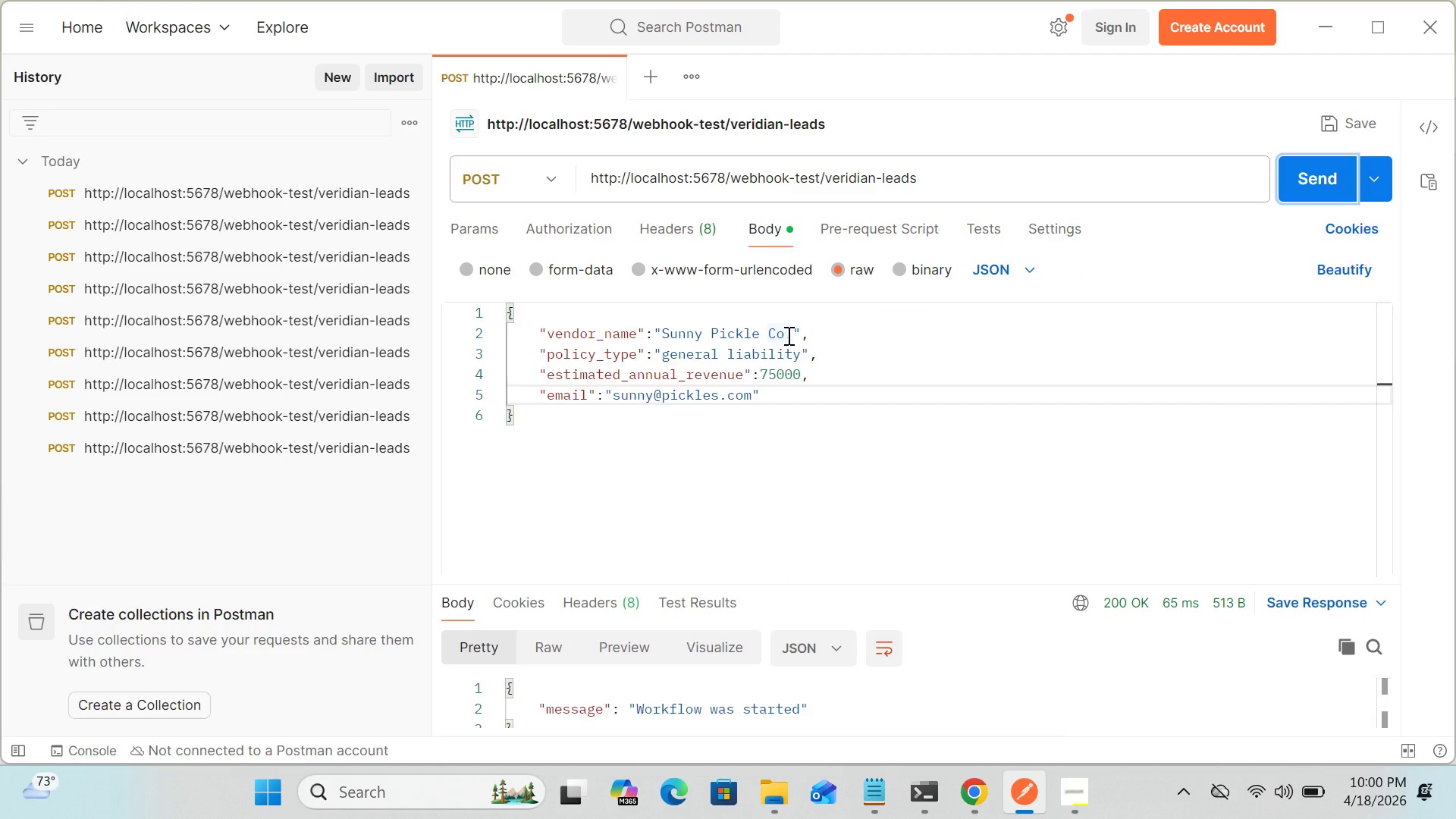 
wait(7.36)
 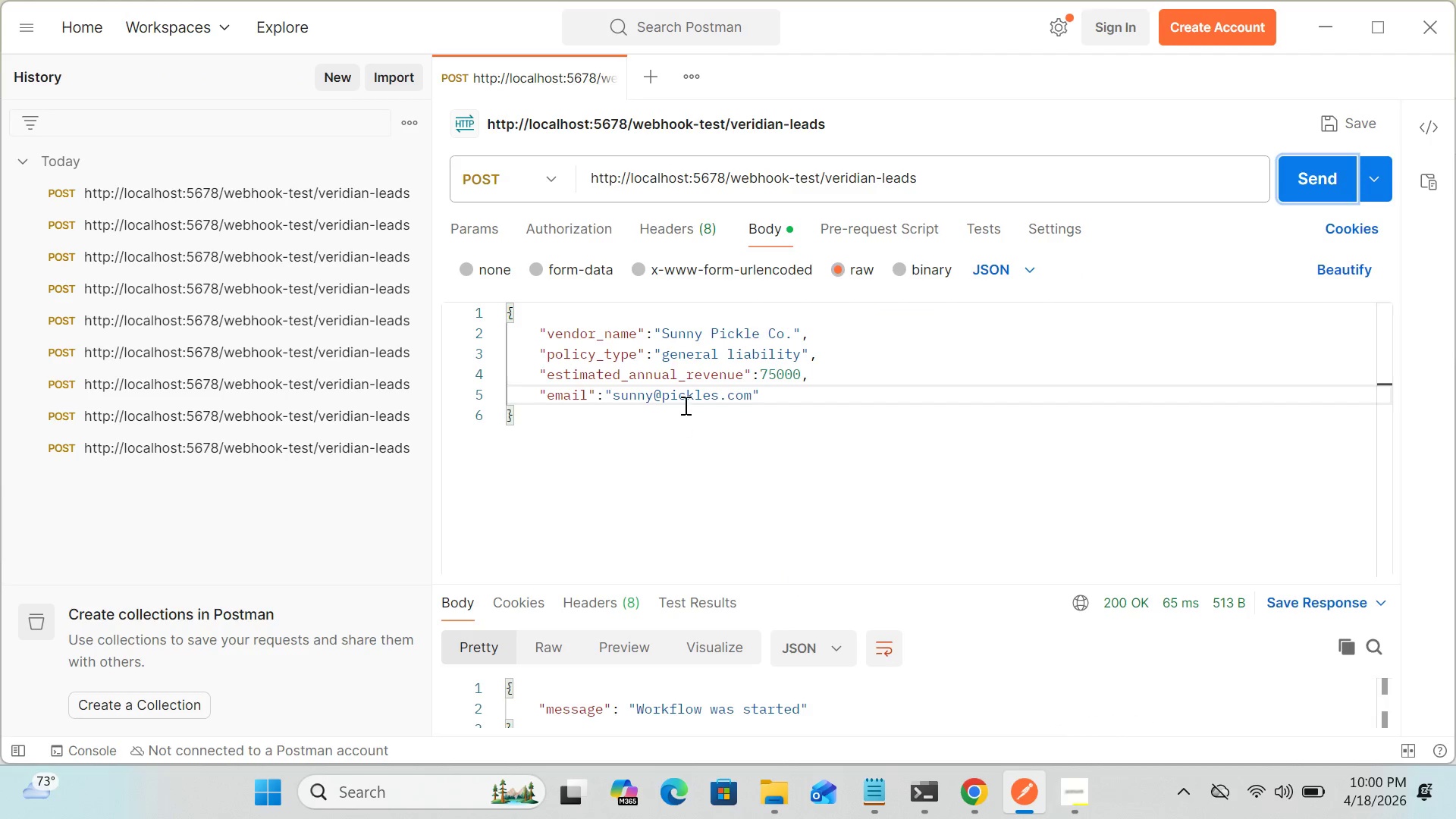 
left_click([789, 335])
 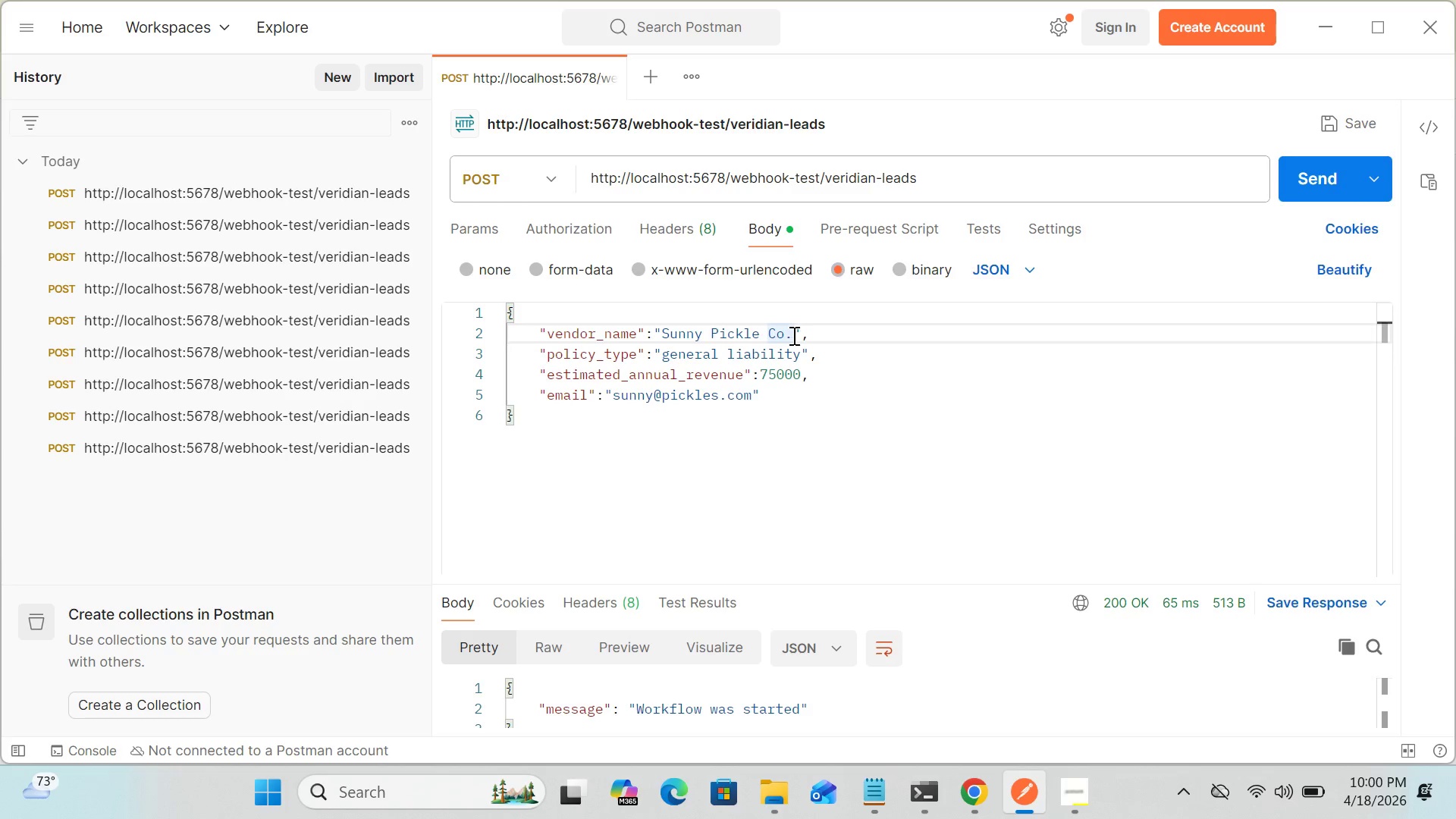 
left_click([792, 335])
 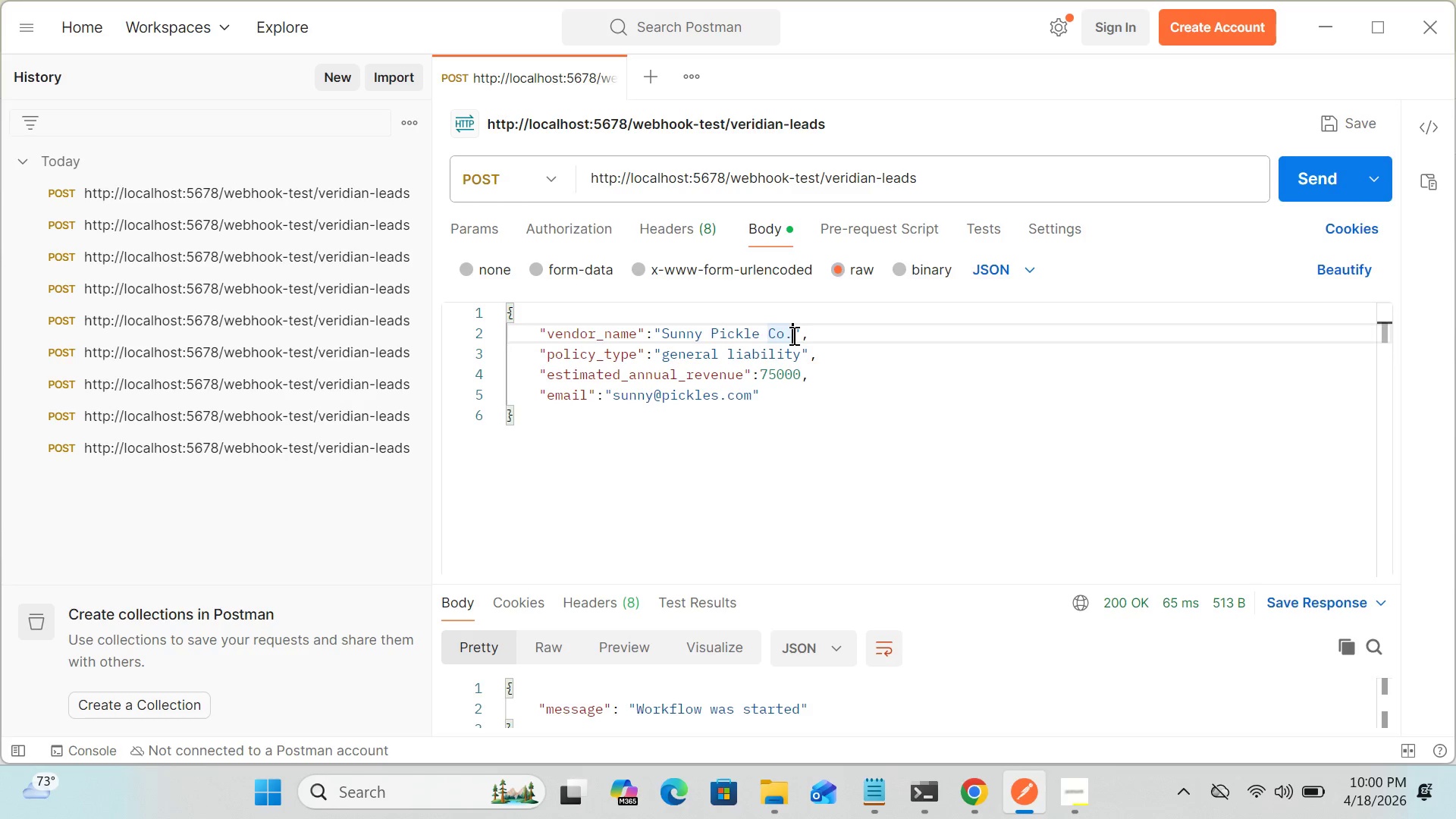 
key(Backspace)
 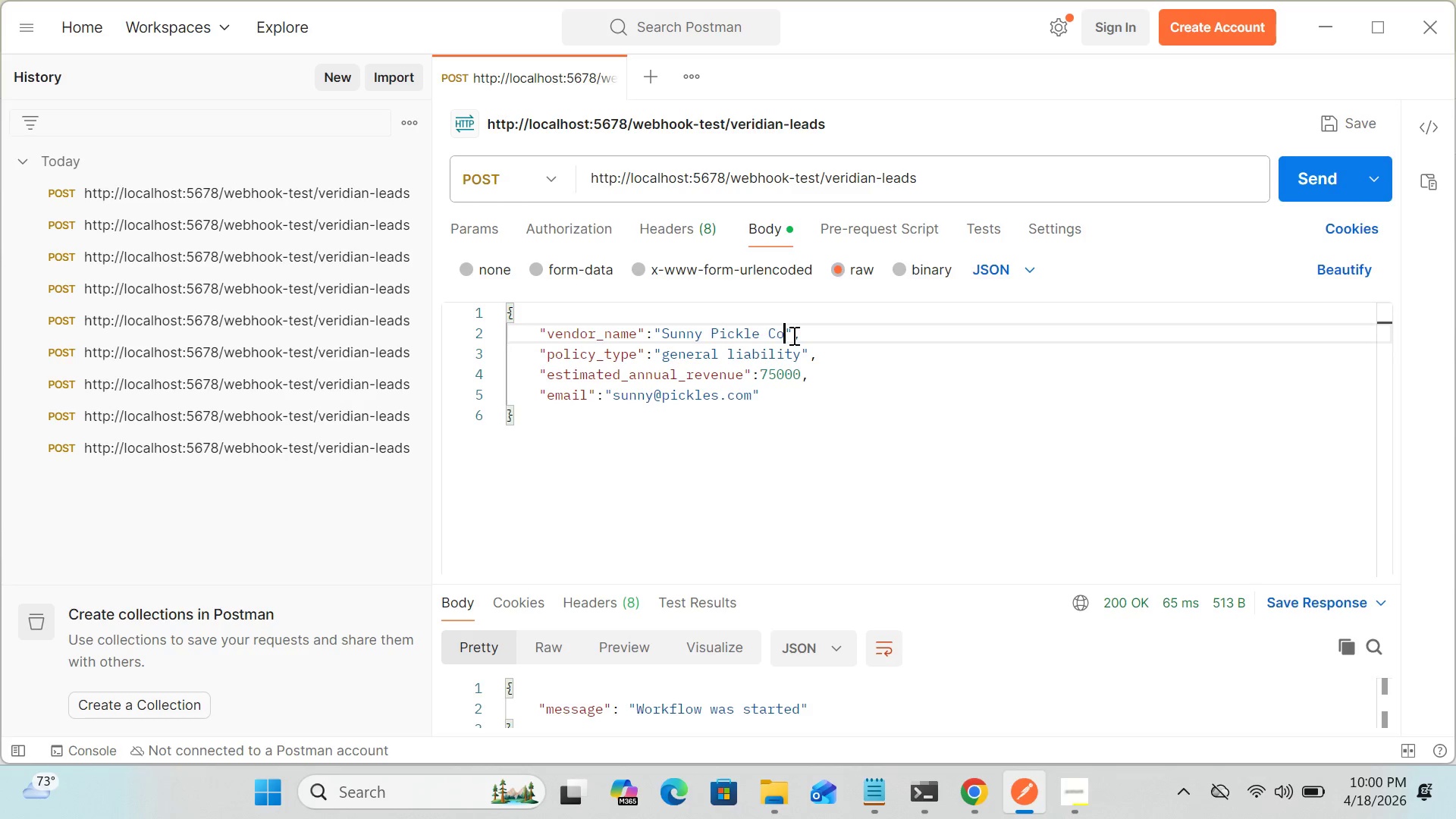 
key(Backspace)
 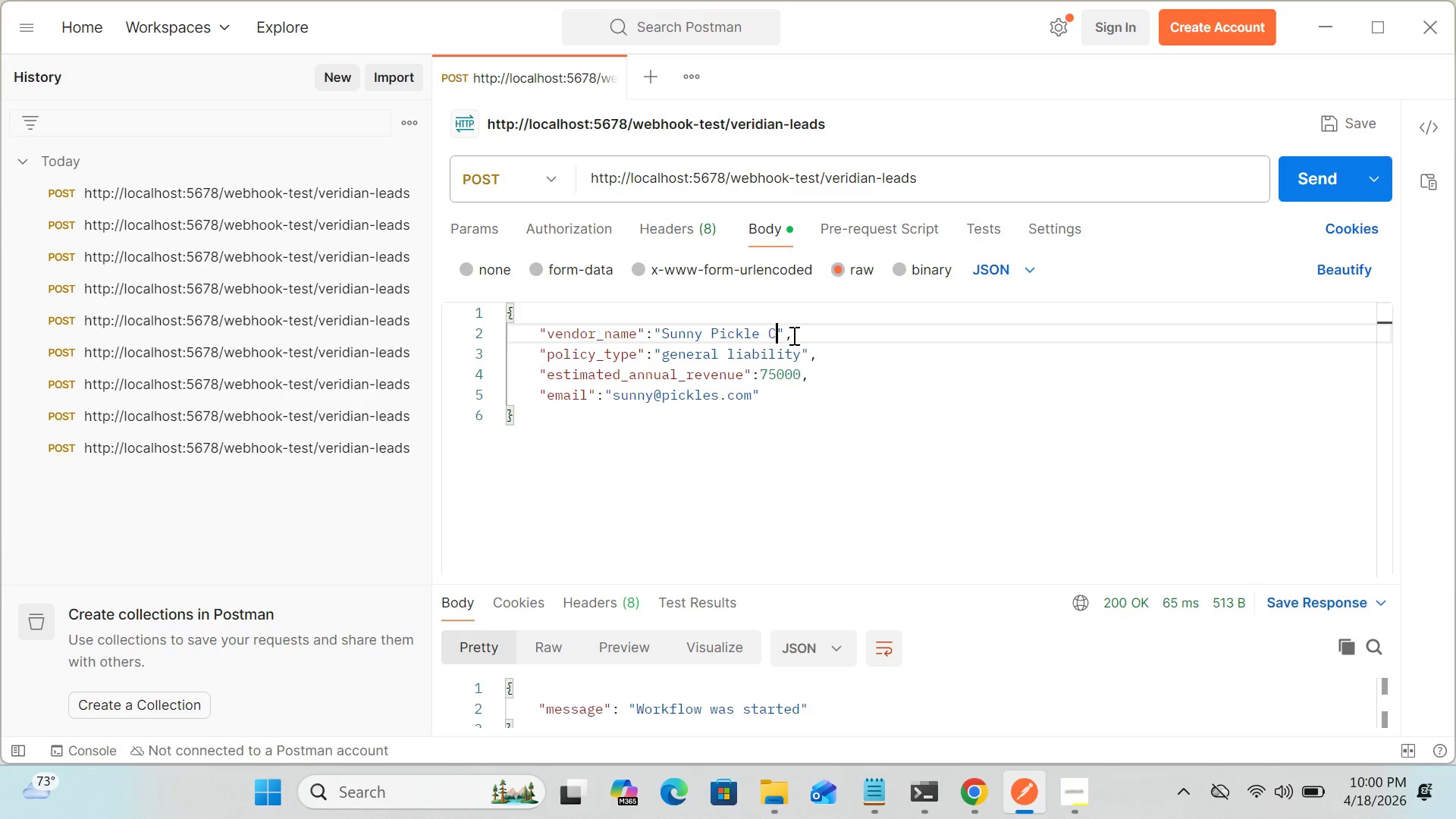 
key(Backspace)
 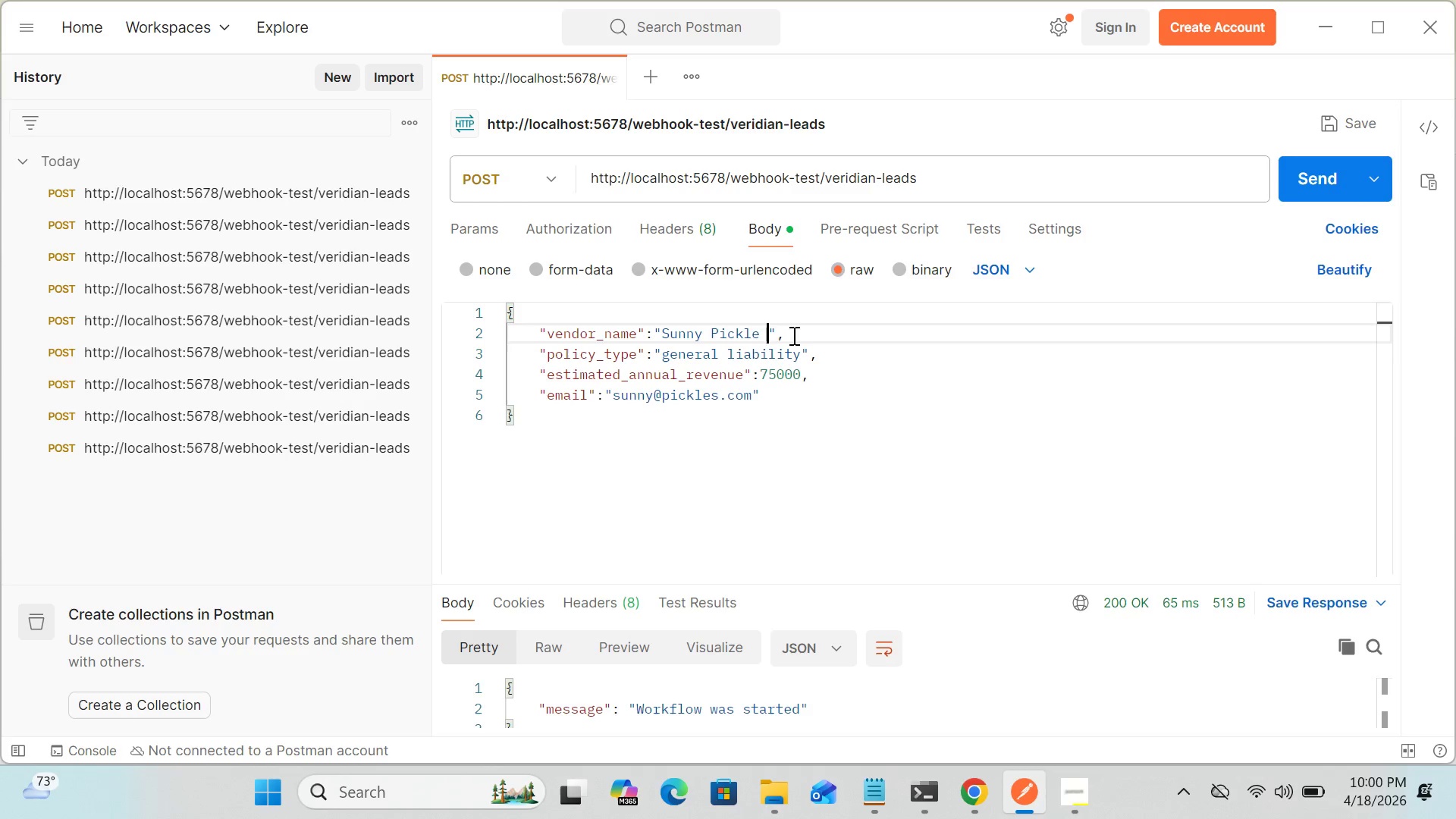 
key(Backspace)
 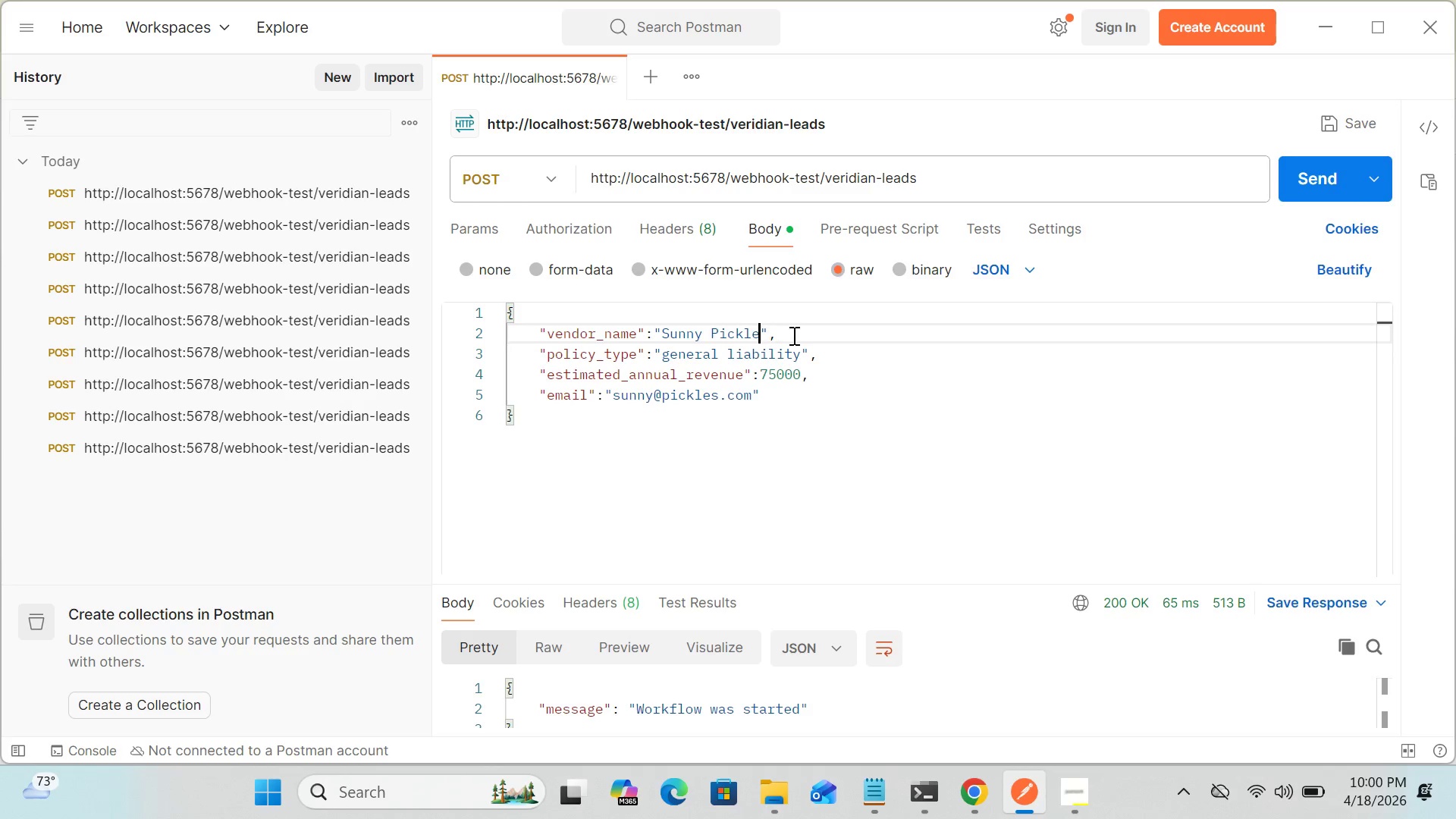 
key(Backspace)
 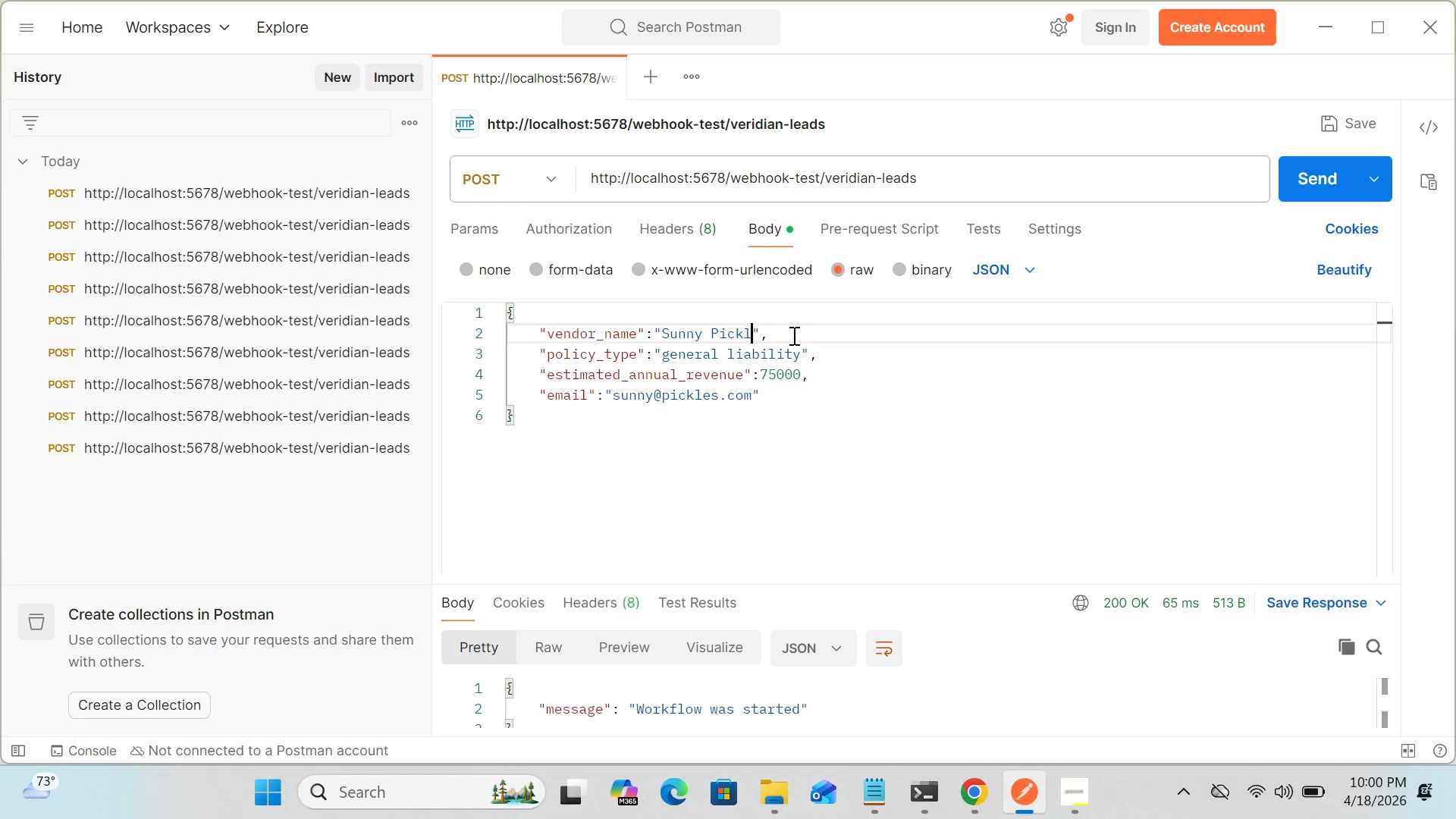 
key(Backspace)
 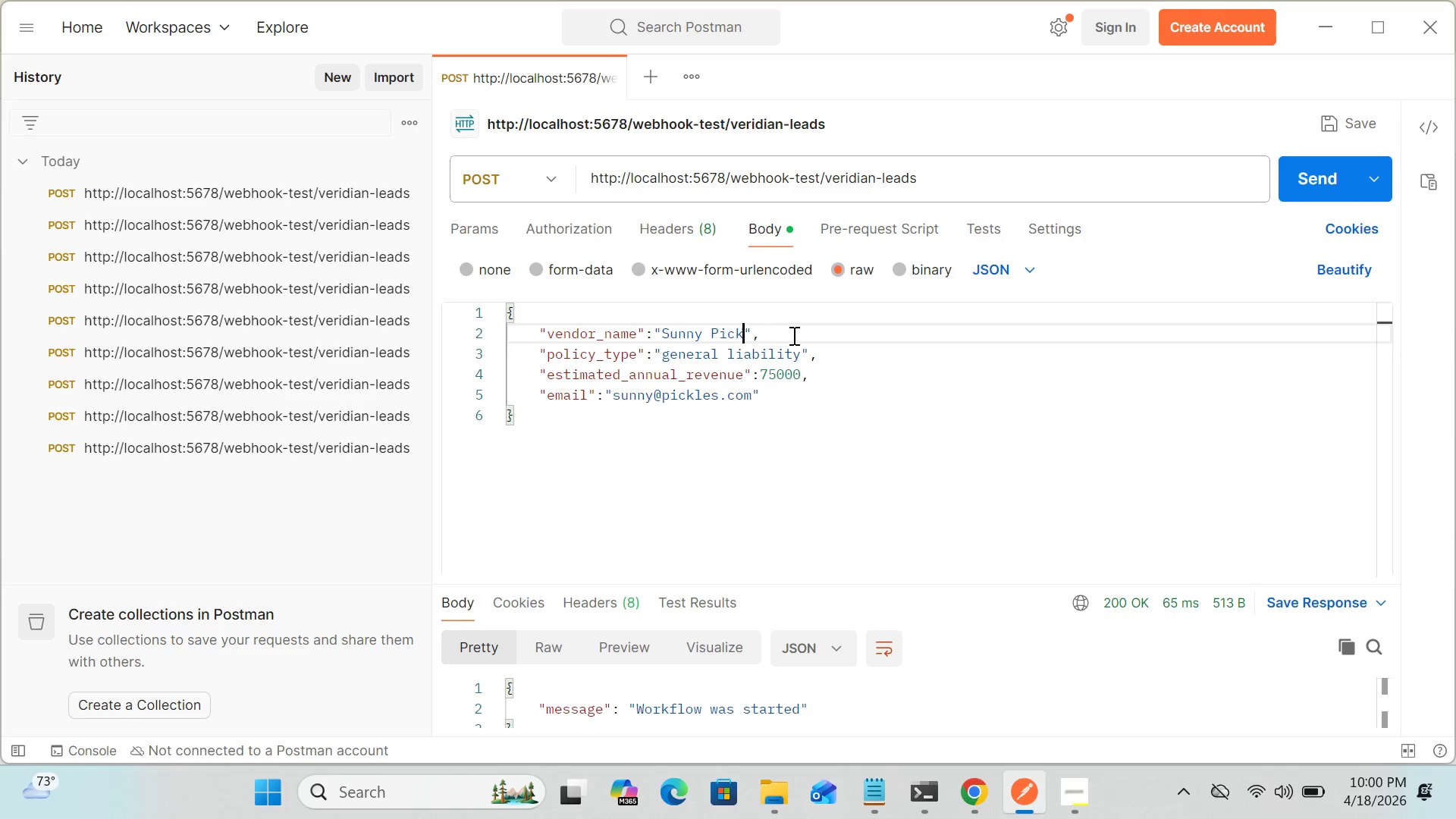 
key(Backspace)
 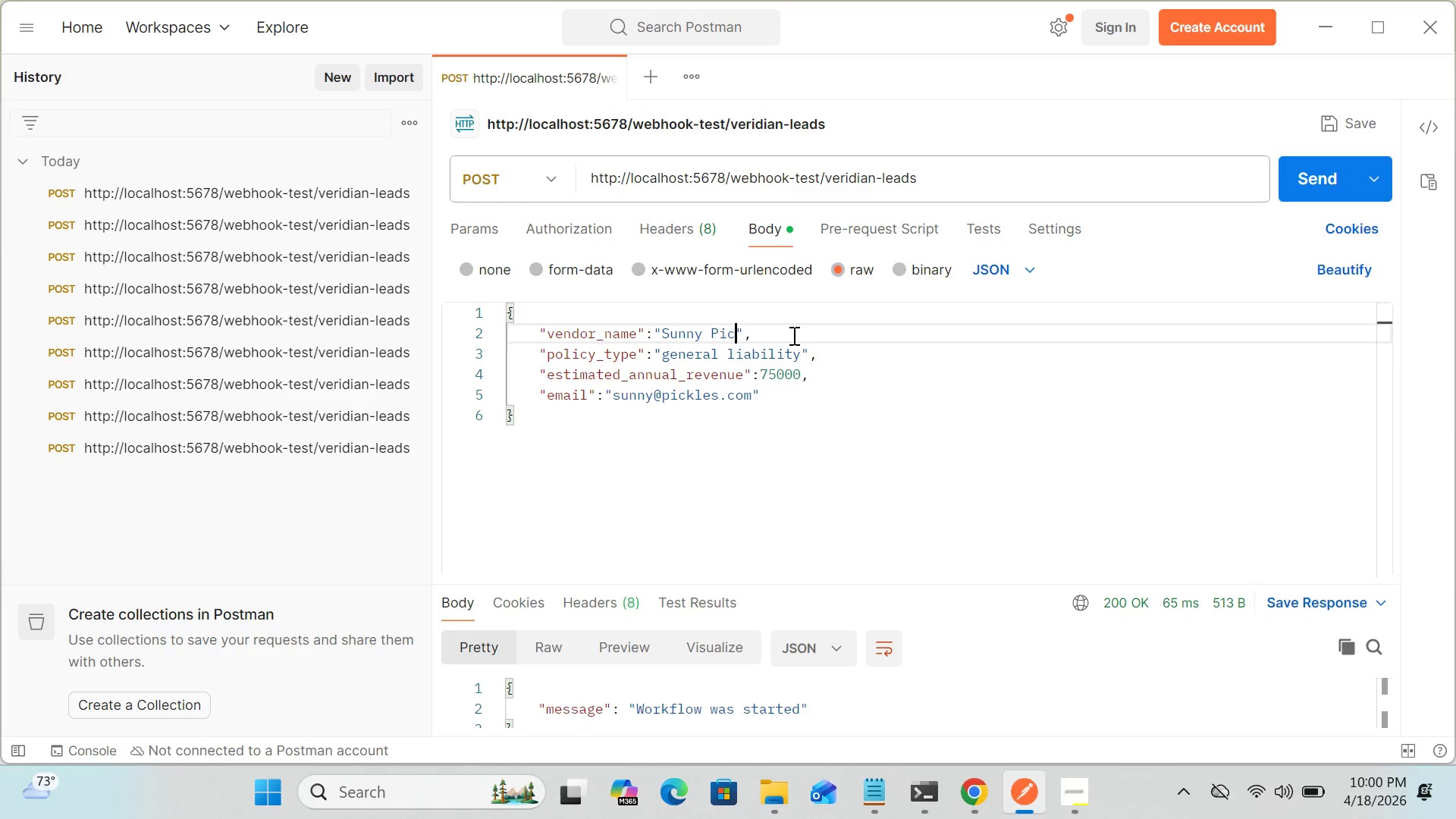 
key(Backspace)
 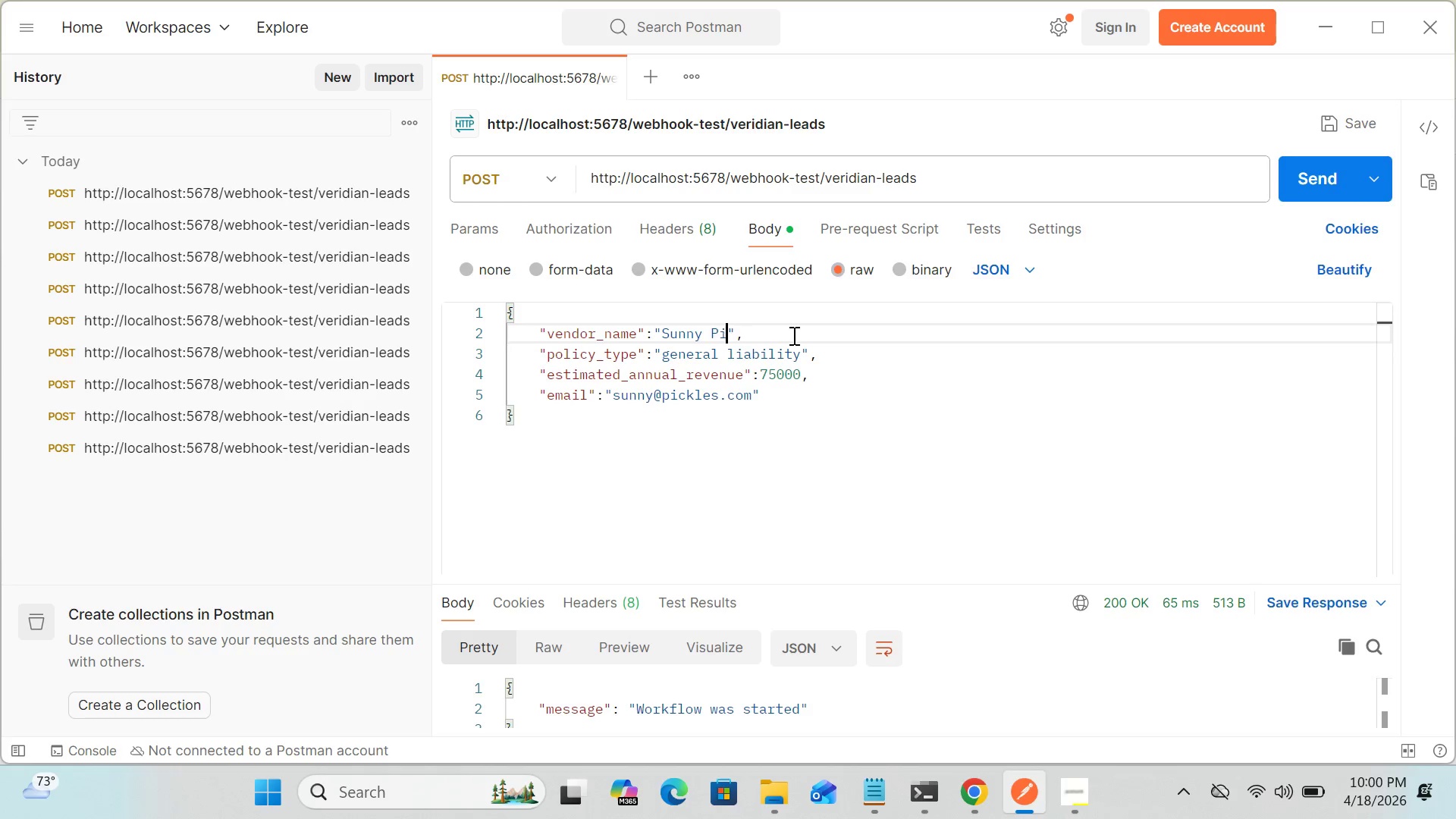 
key(Backspace)
 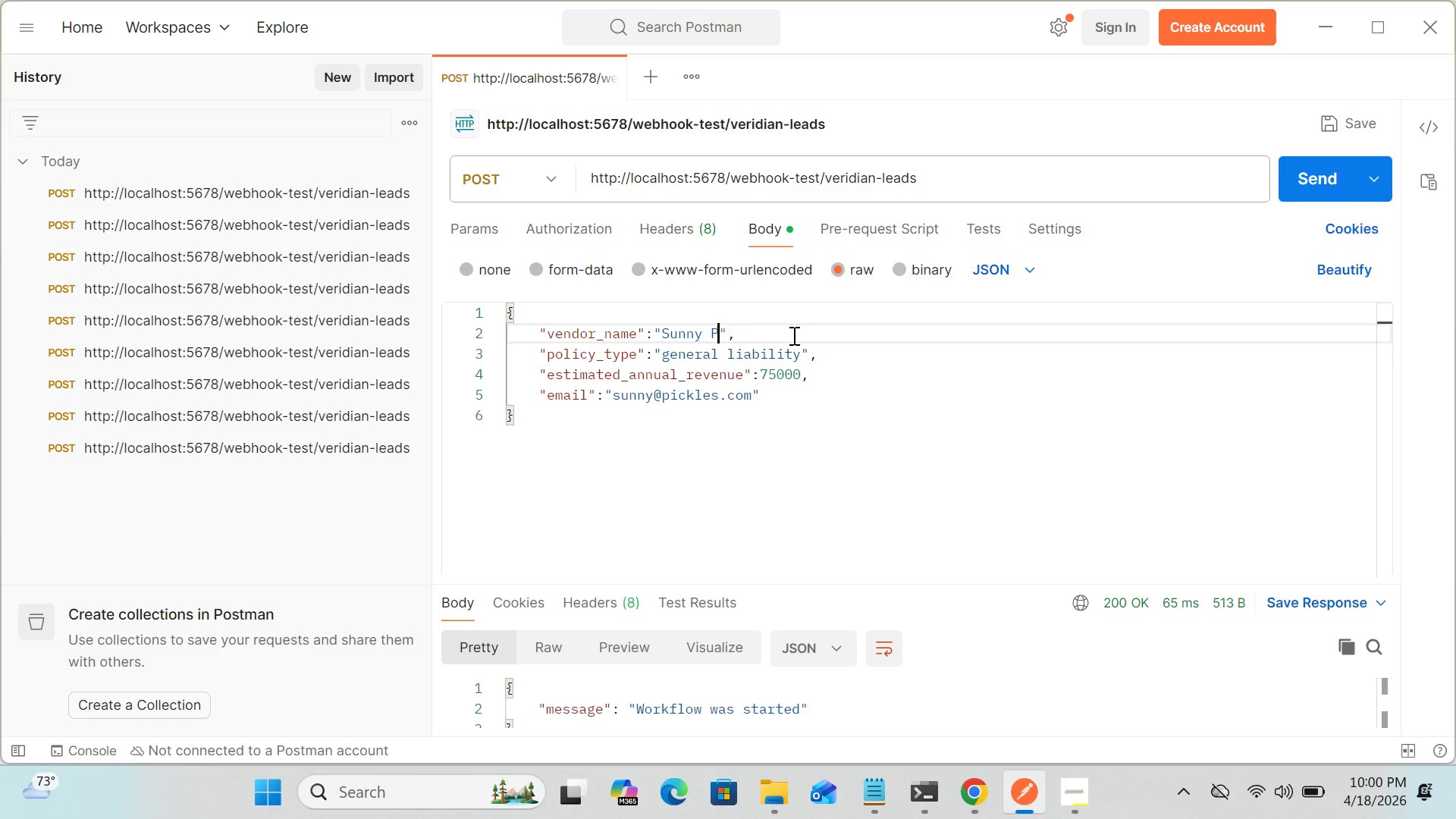 
key(Backspace)
 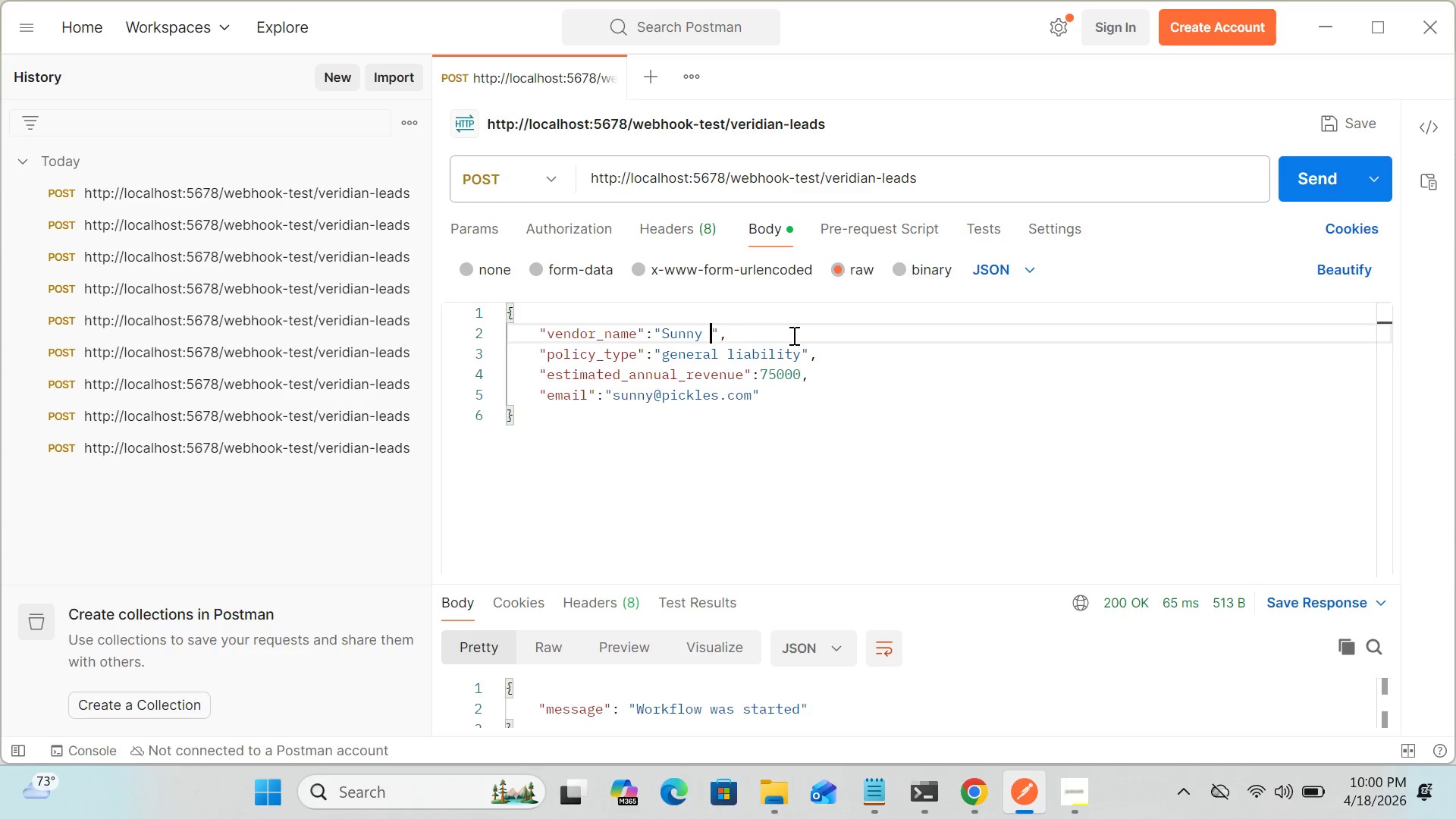 
key(Backspace)
 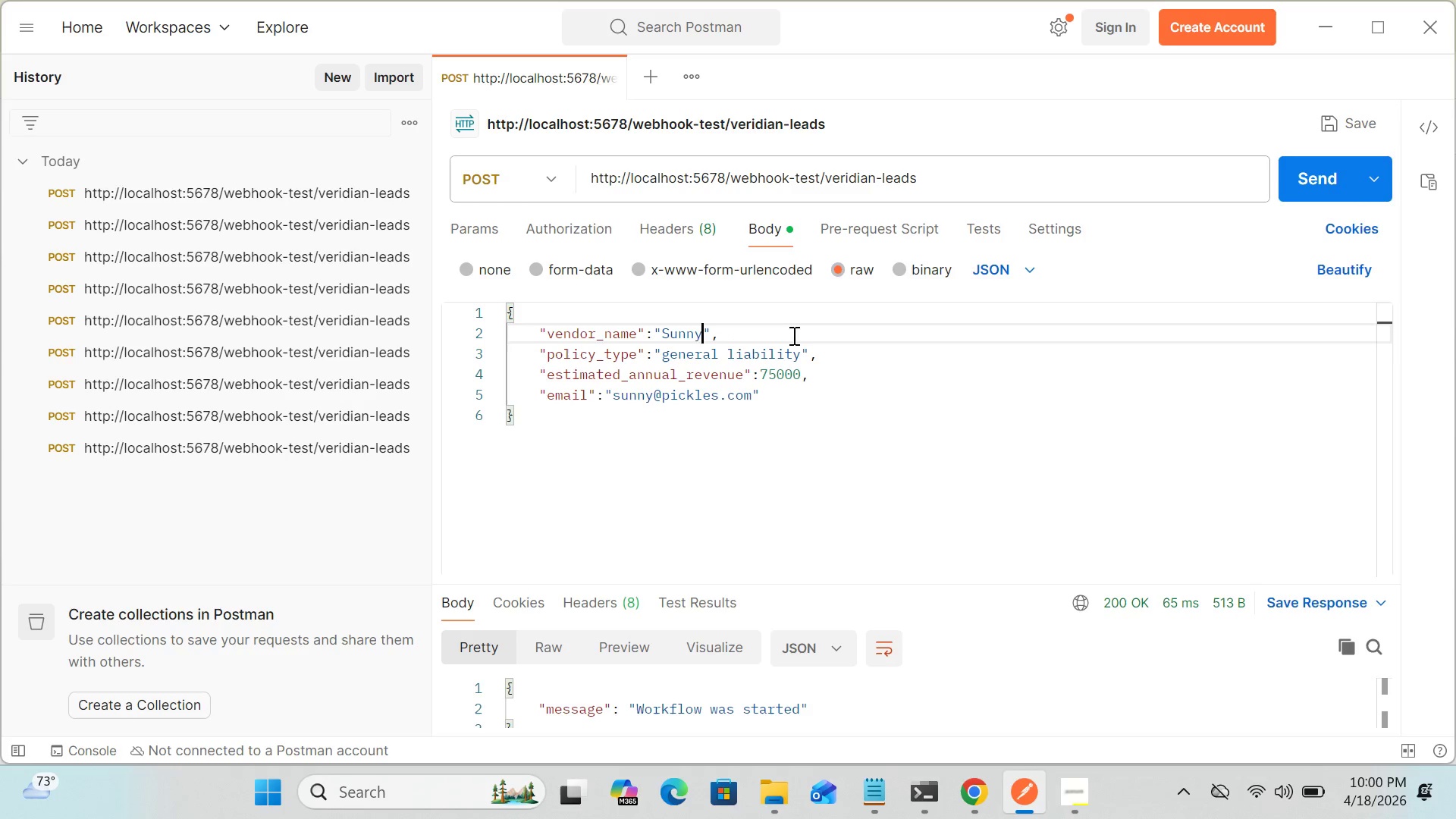 
key(Backspace)
 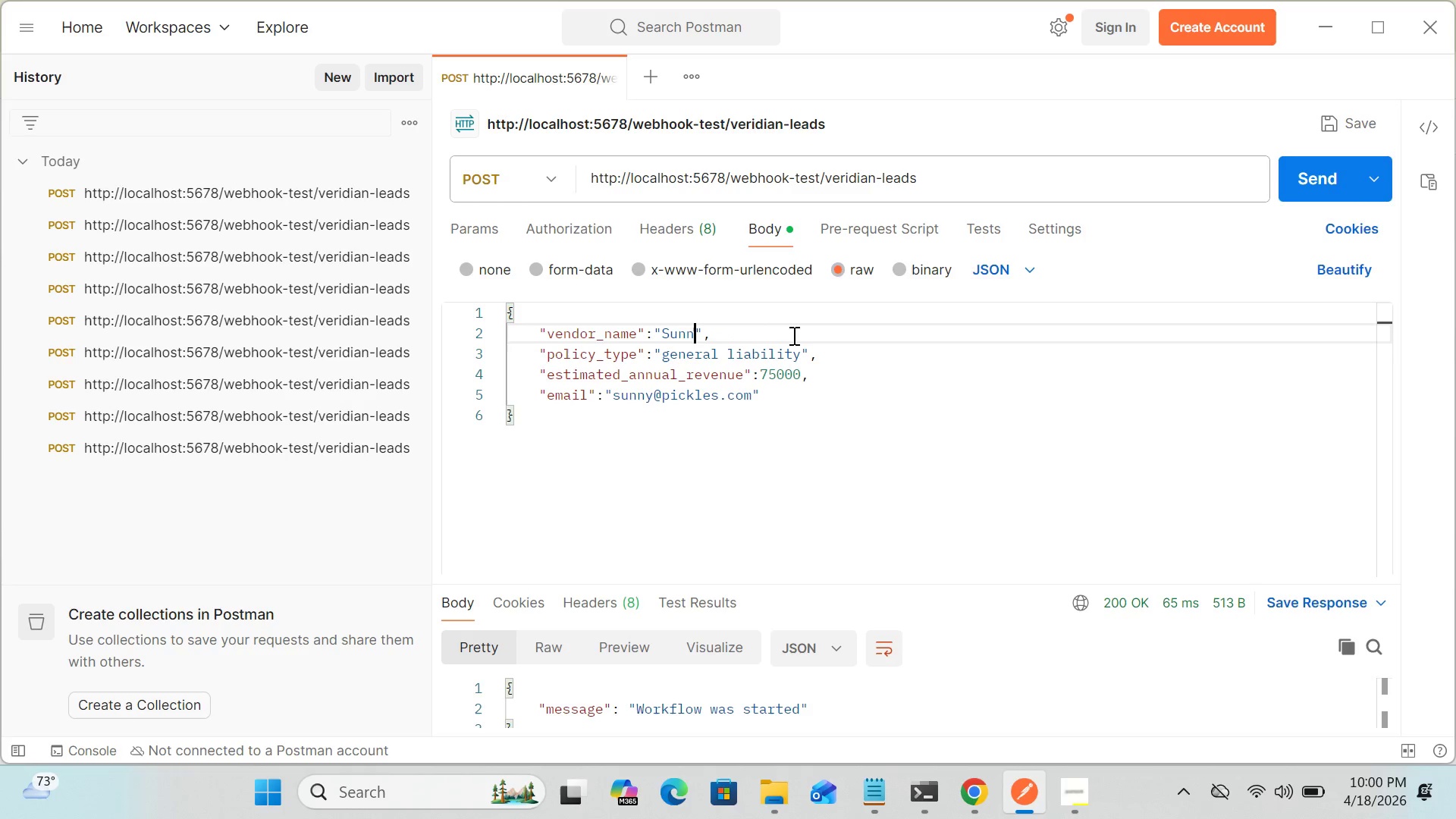 
key(Backspace)
 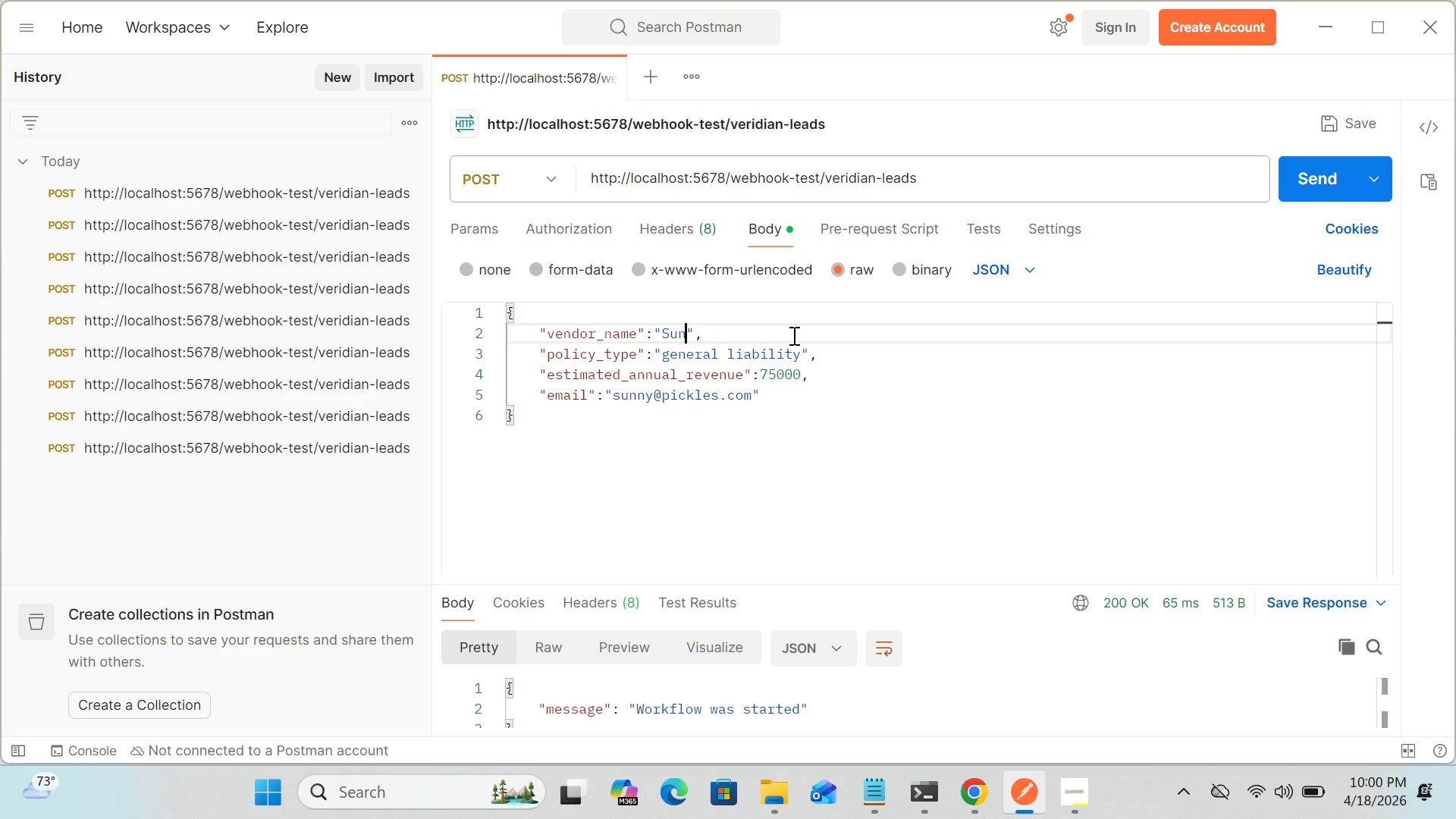 
key(Backspace)
 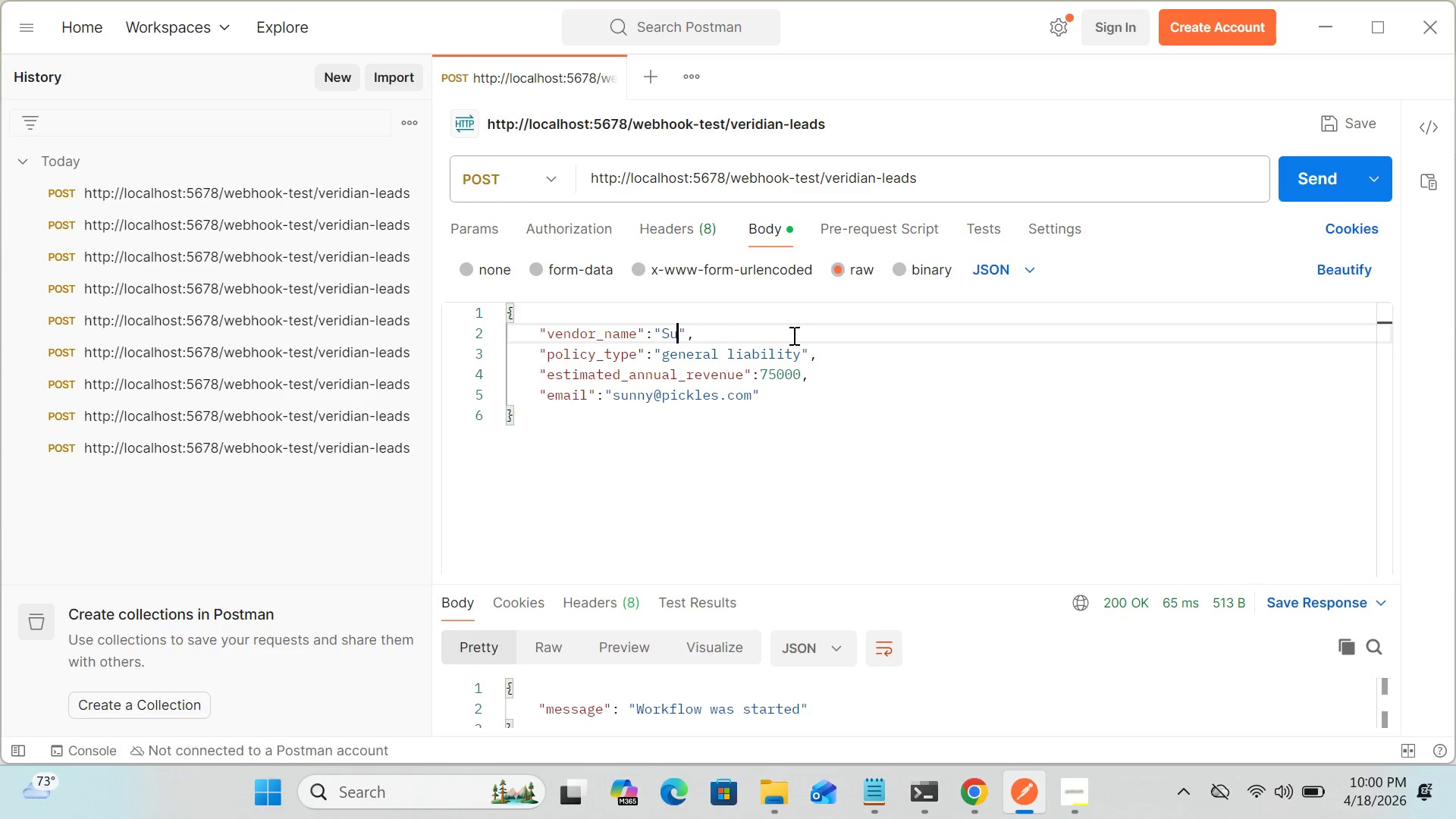 
key(Backspace)
 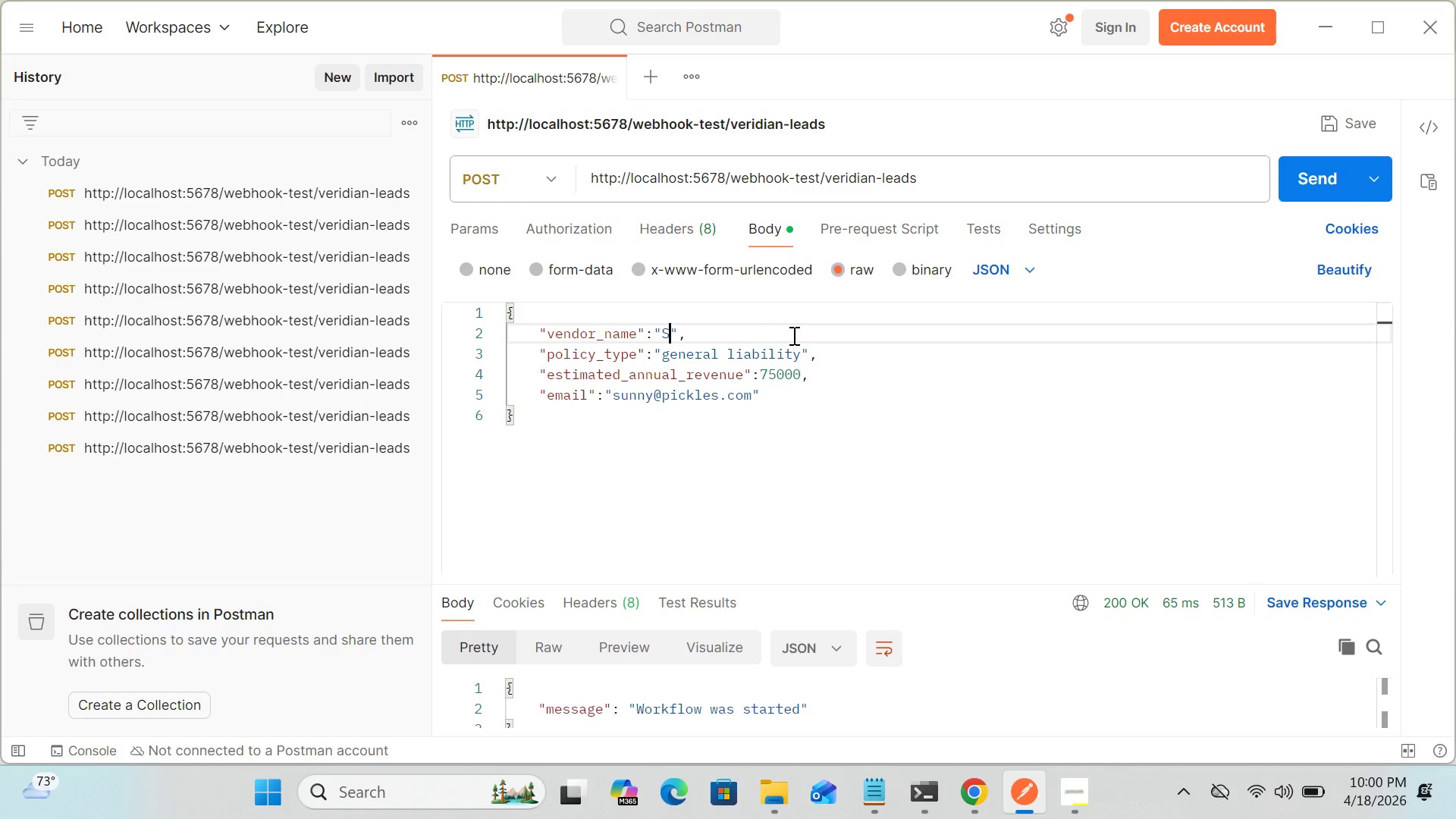 
key(Backspace)
 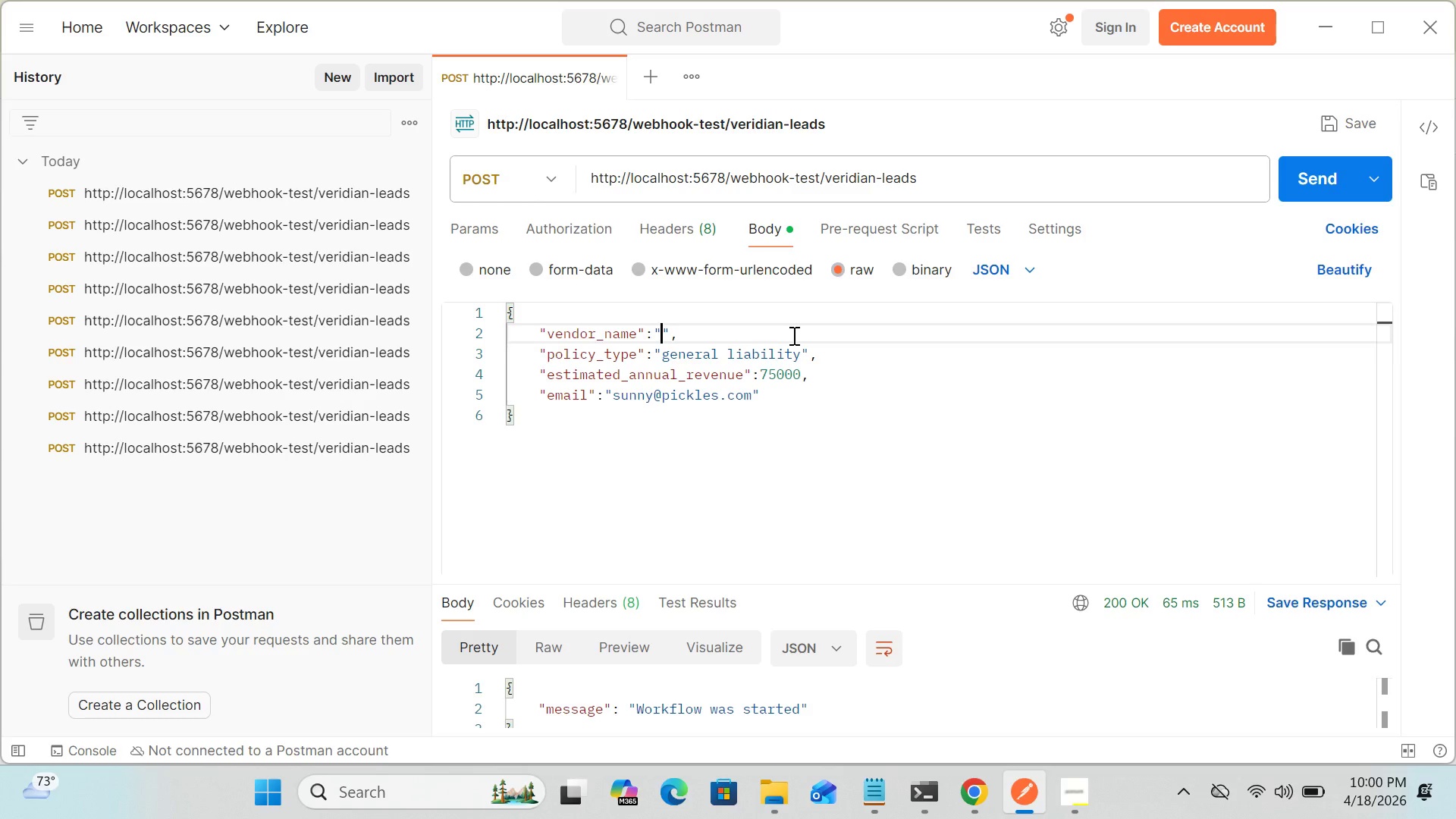 
type(No Email Vendor)
 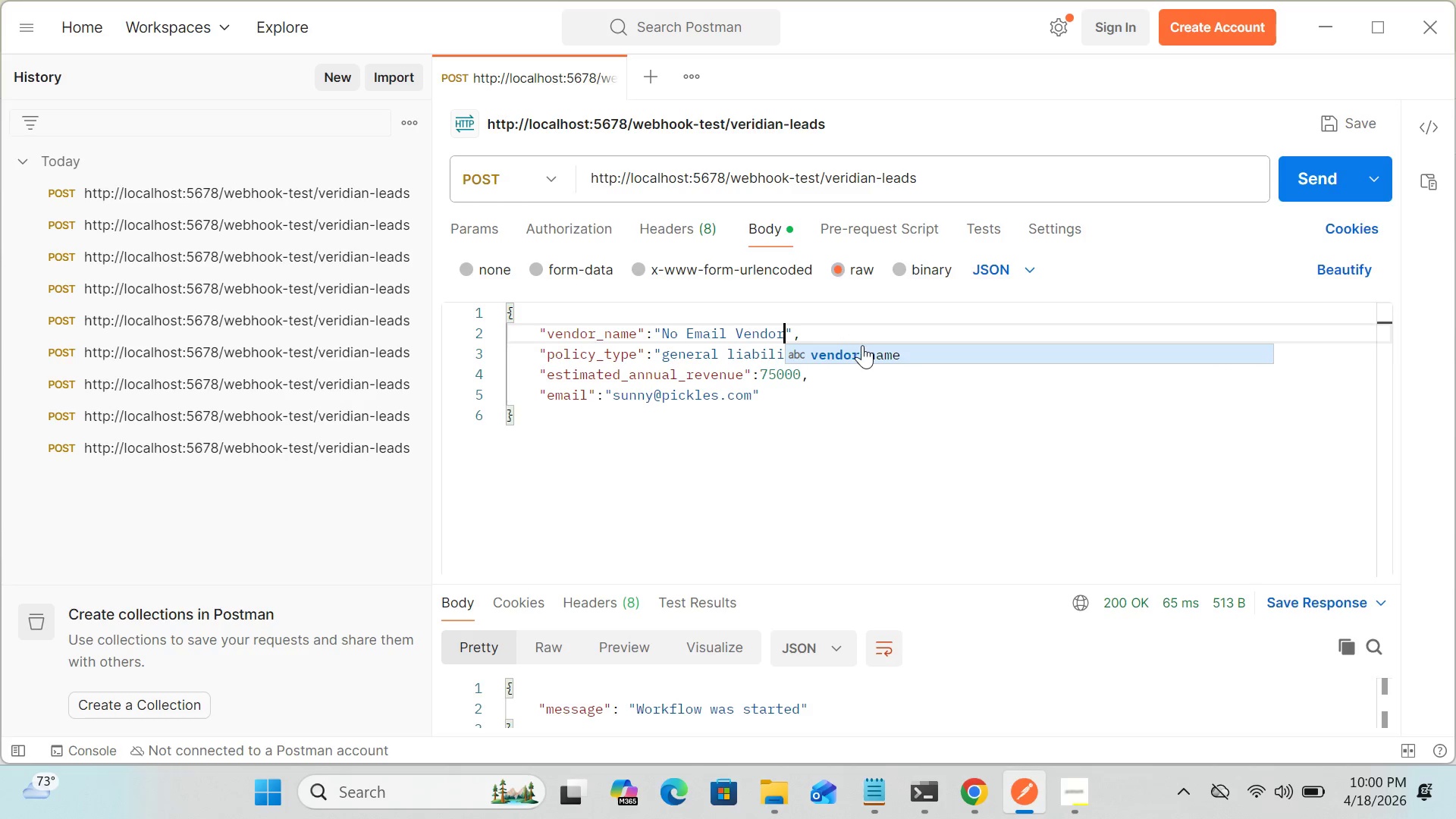 
left_click([865, 403])
 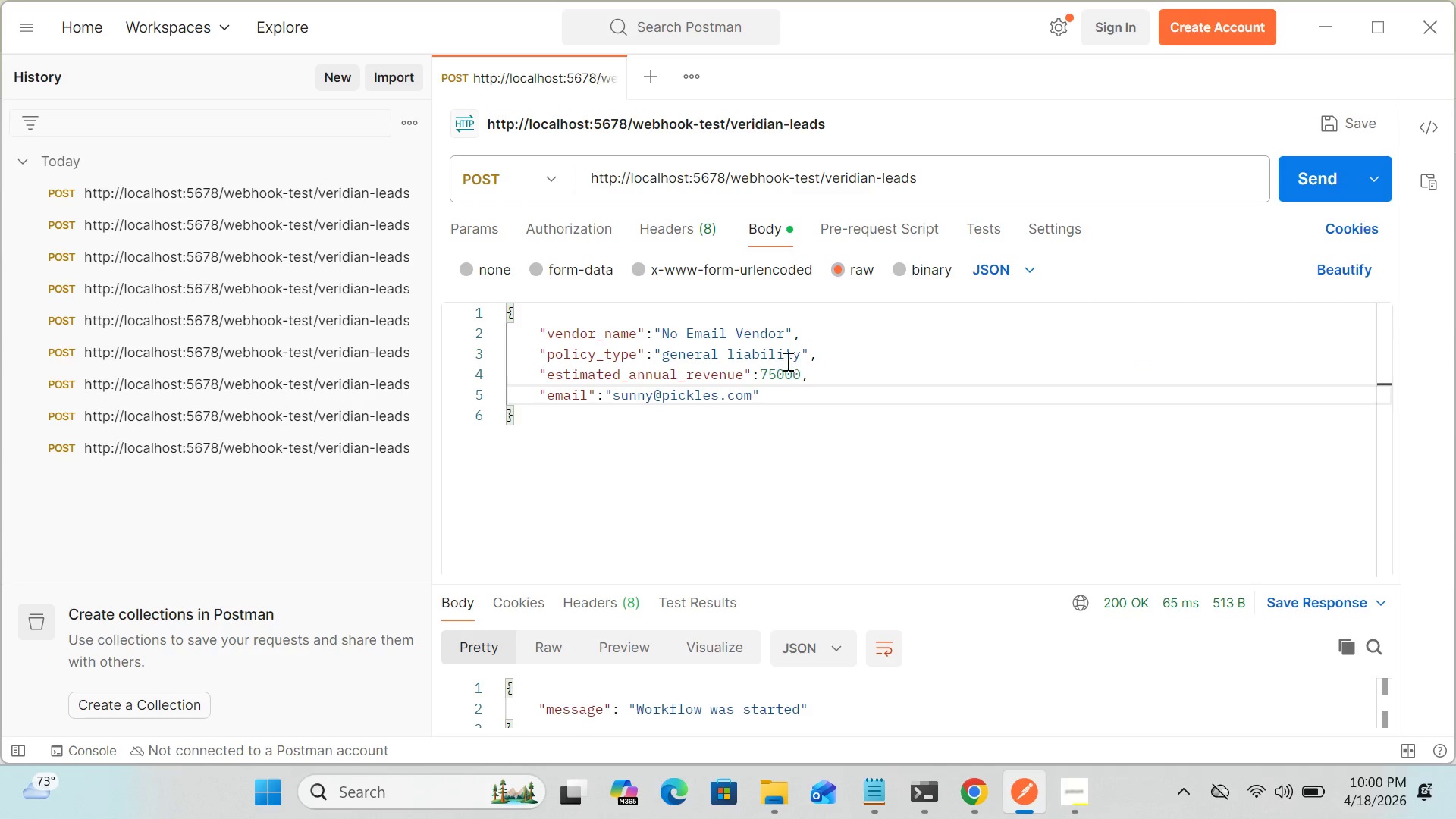 
left_click([724, 354])
 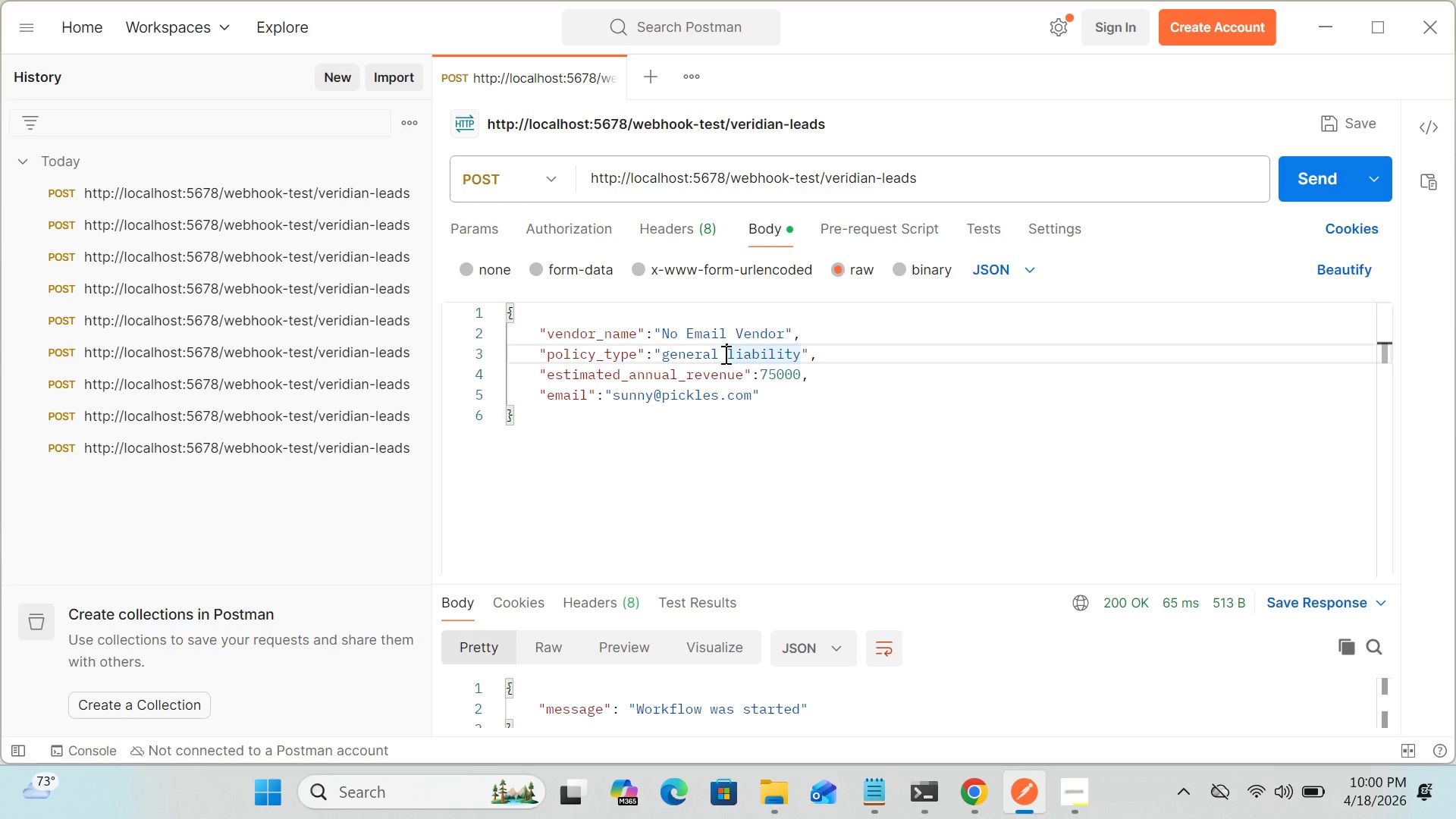 
key(Backspace)
 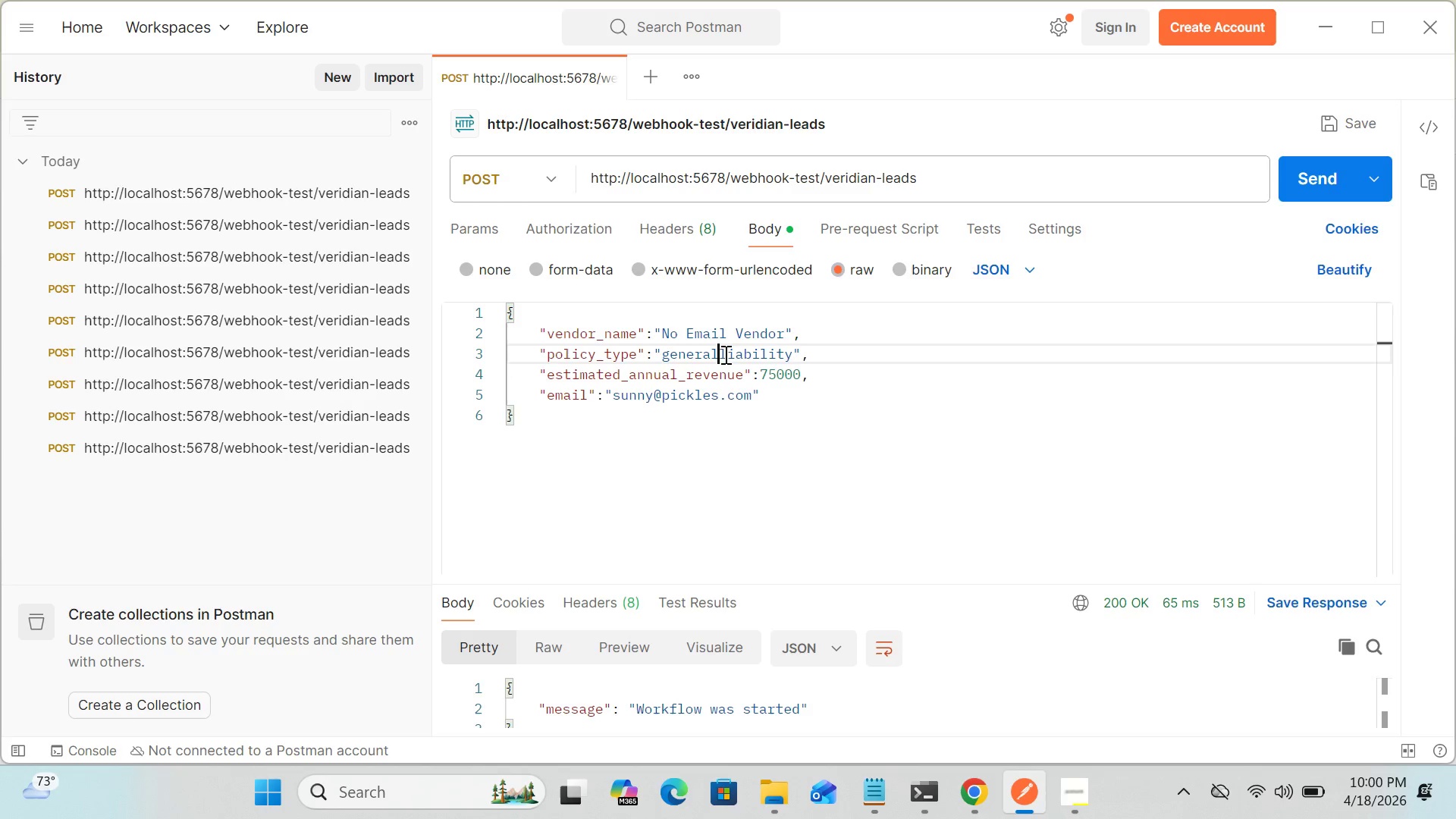 
key(Backspace)
 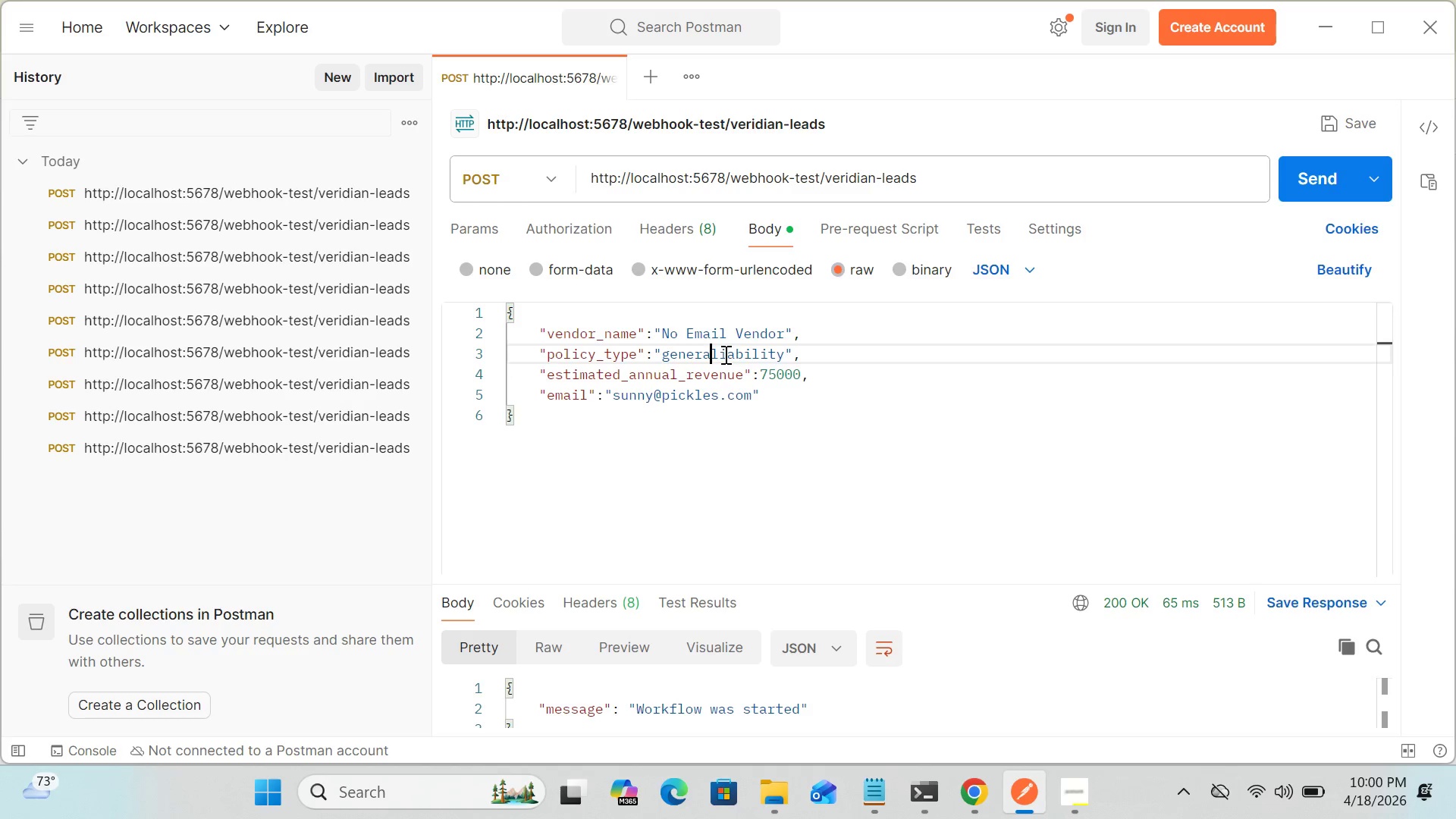 
key(Backspace)
 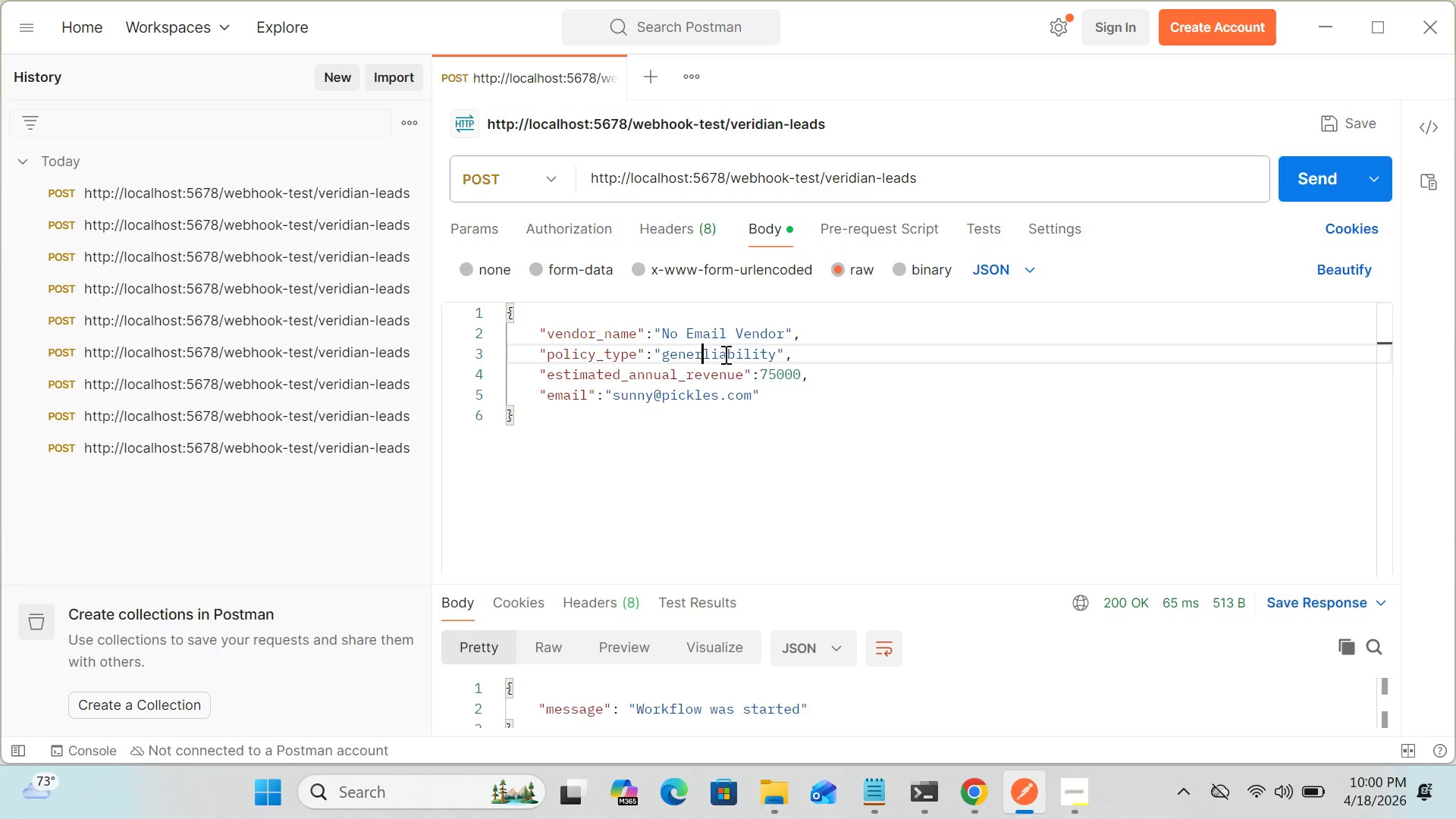 
key(Backspace)
 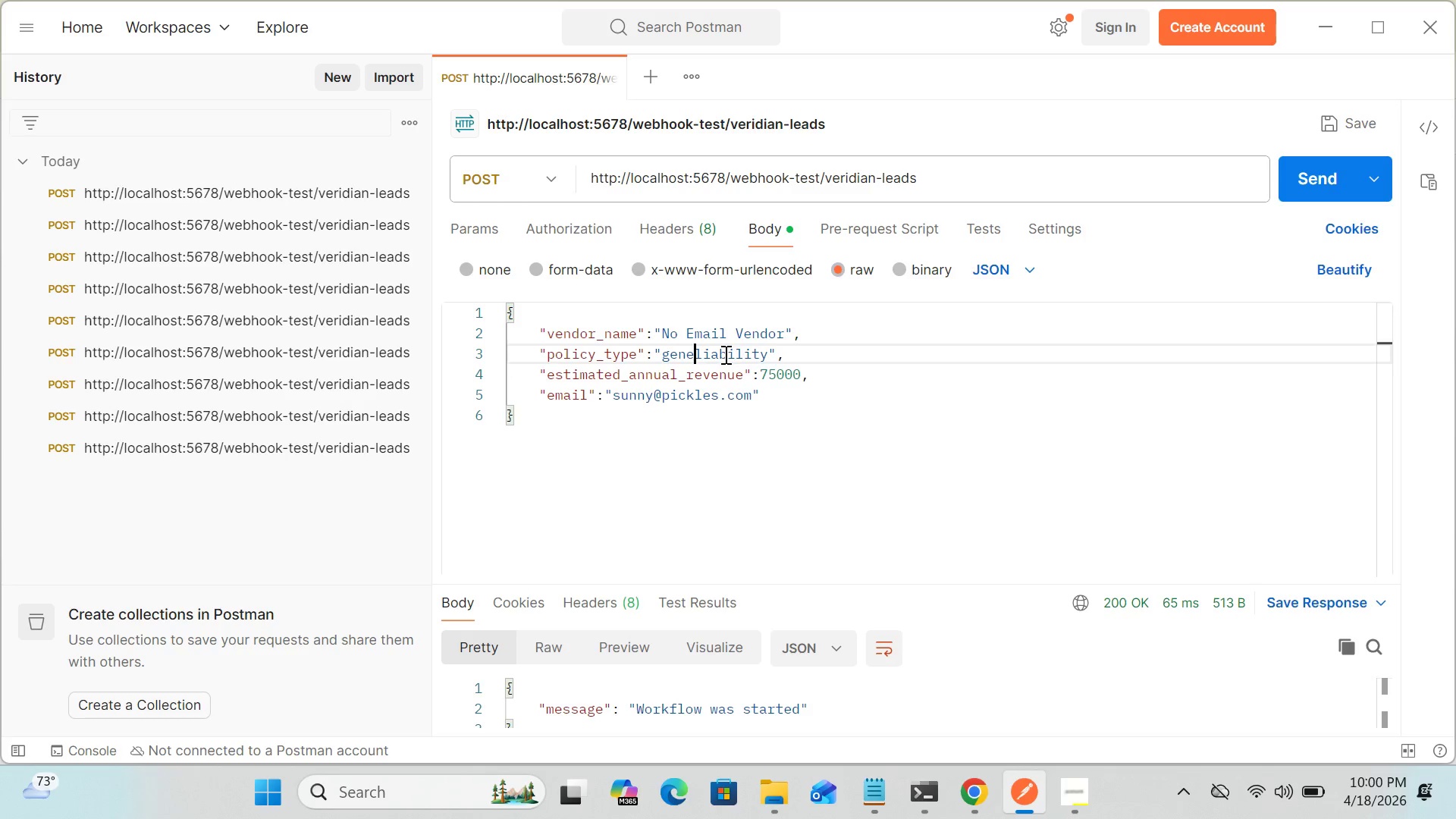 
key(Backspace)
 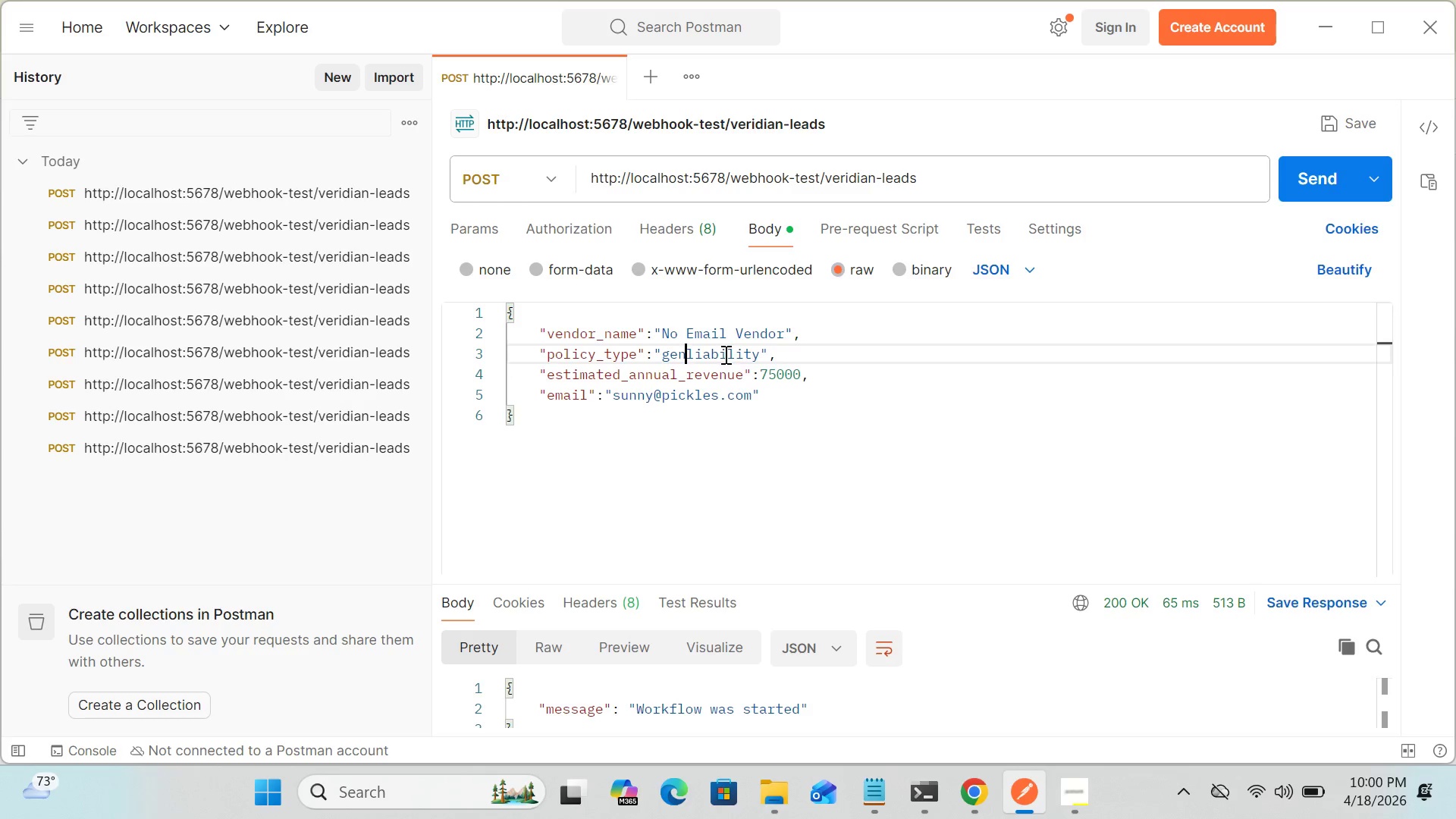 
key(Backspace)
 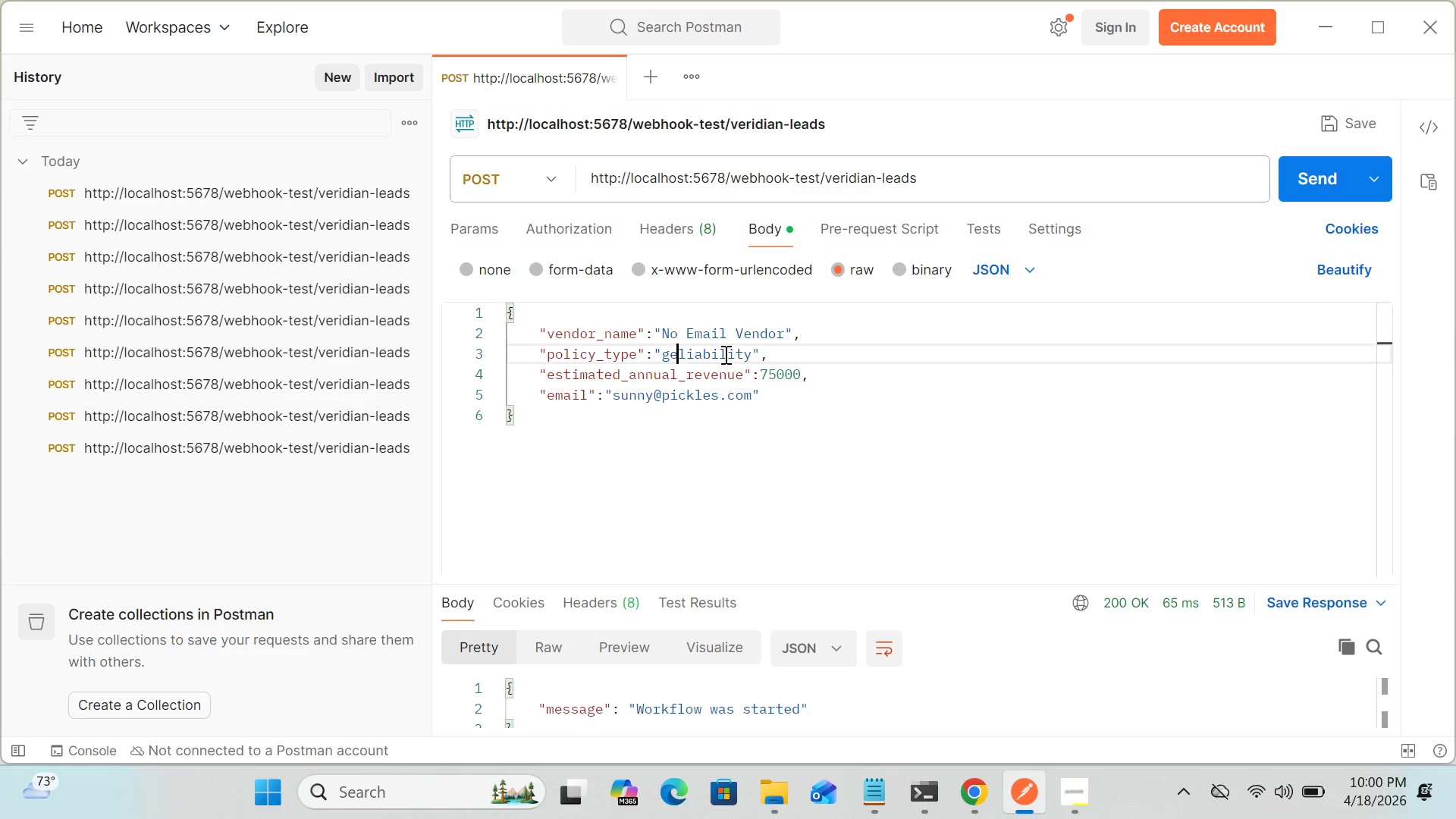 
key(Backspace)
 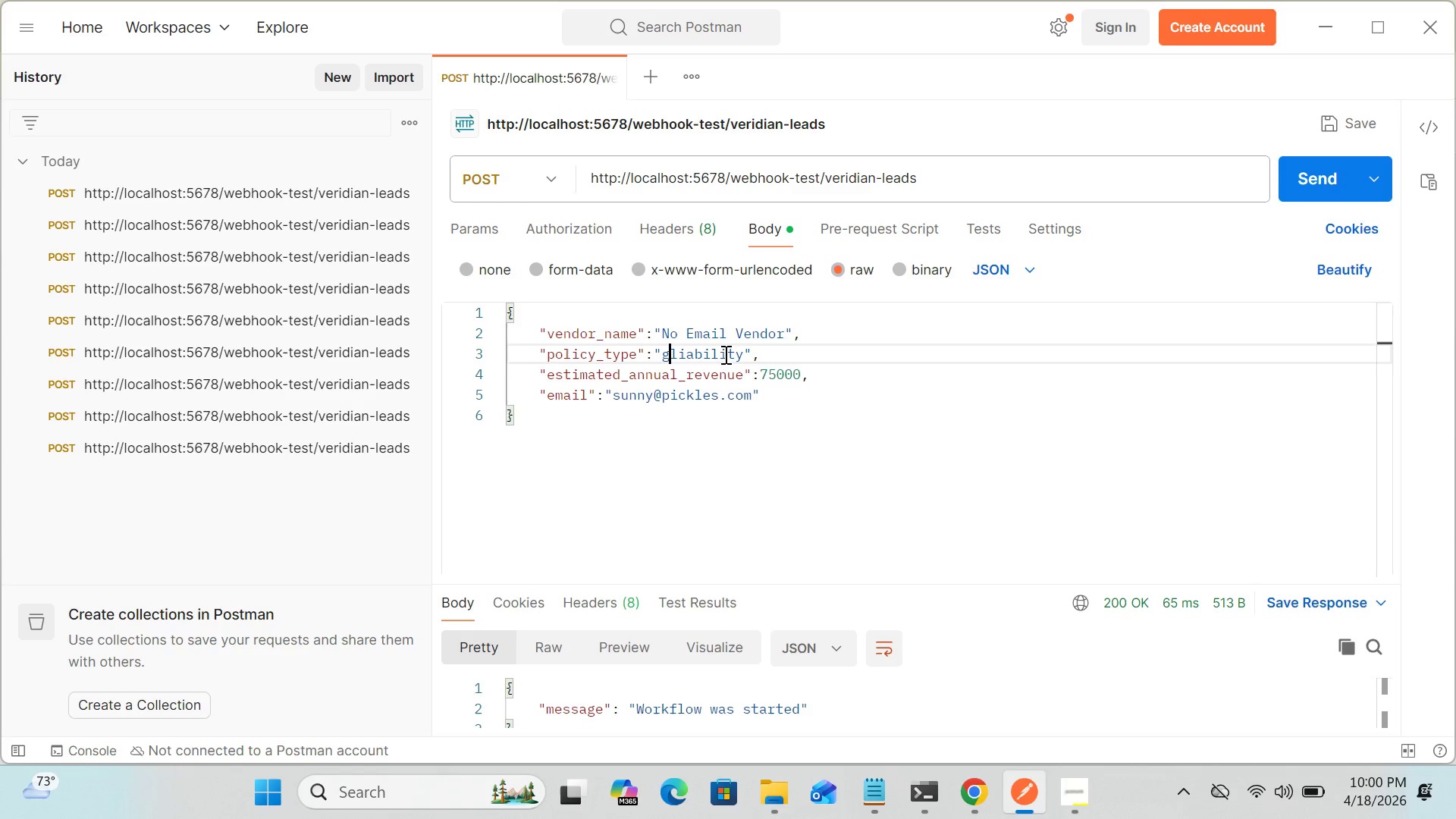 
key(Backspace)
 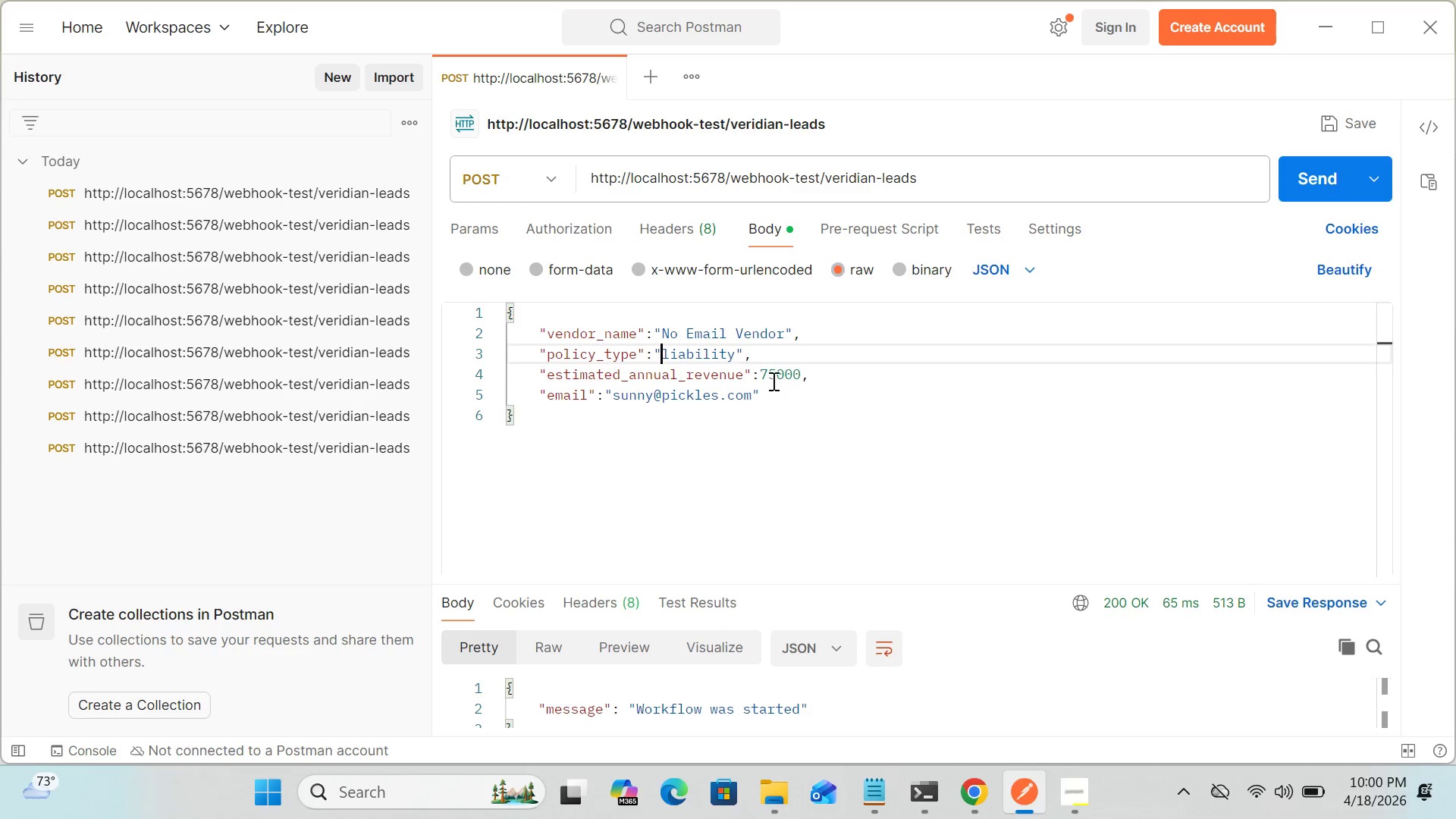 
left_click([802, 372])
 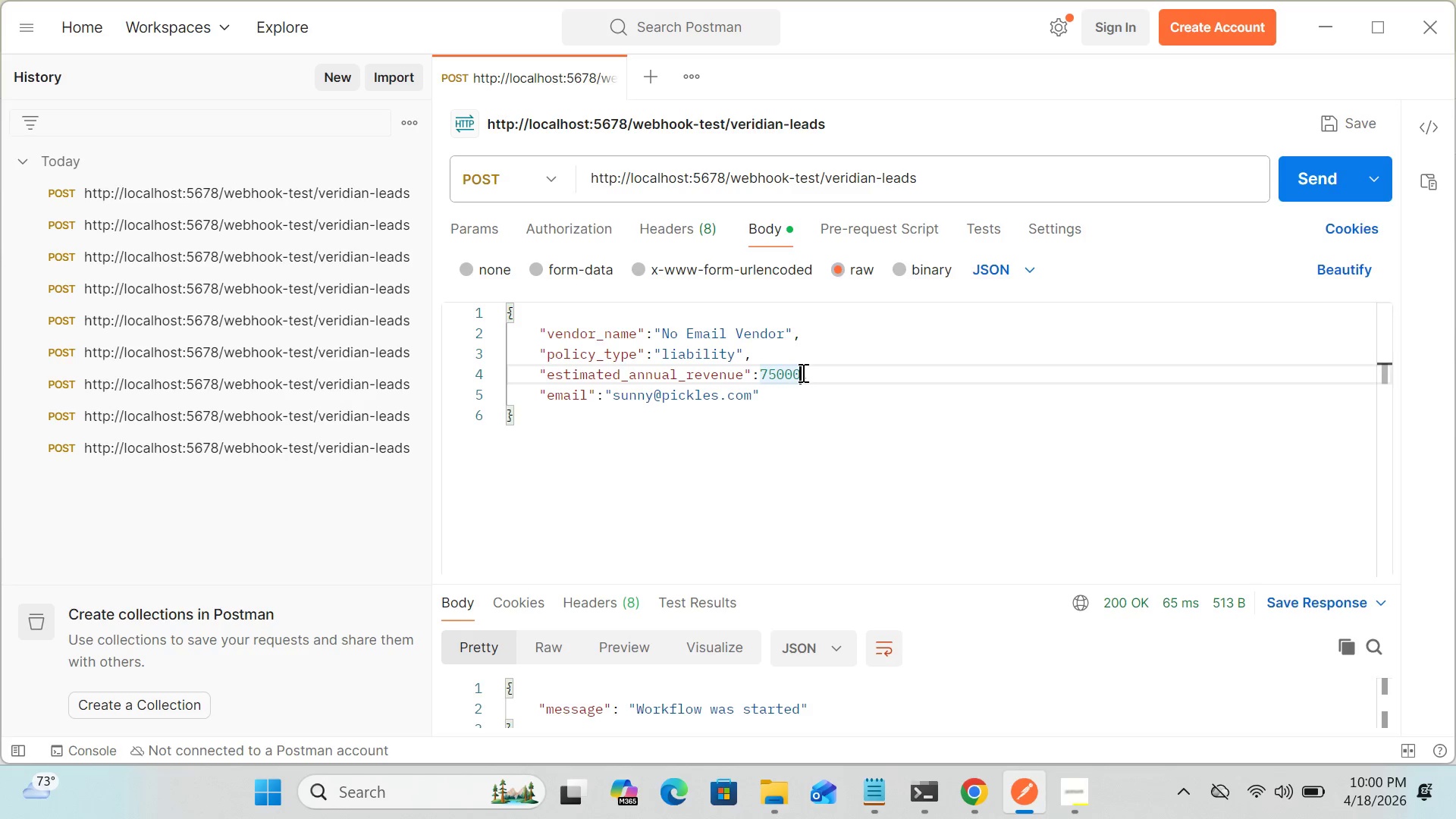 
key(Backspace)
 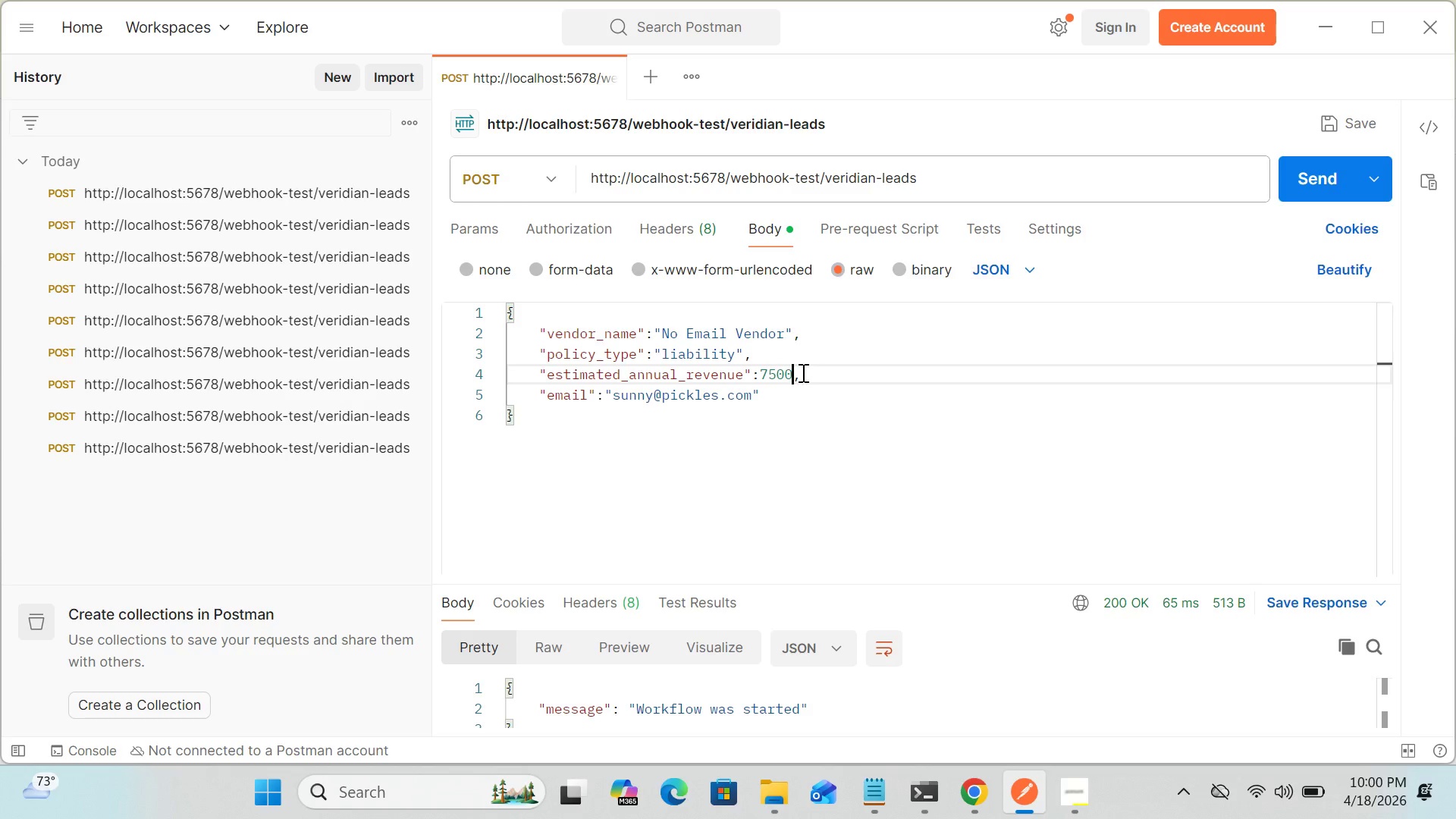 
key(Backspace)
 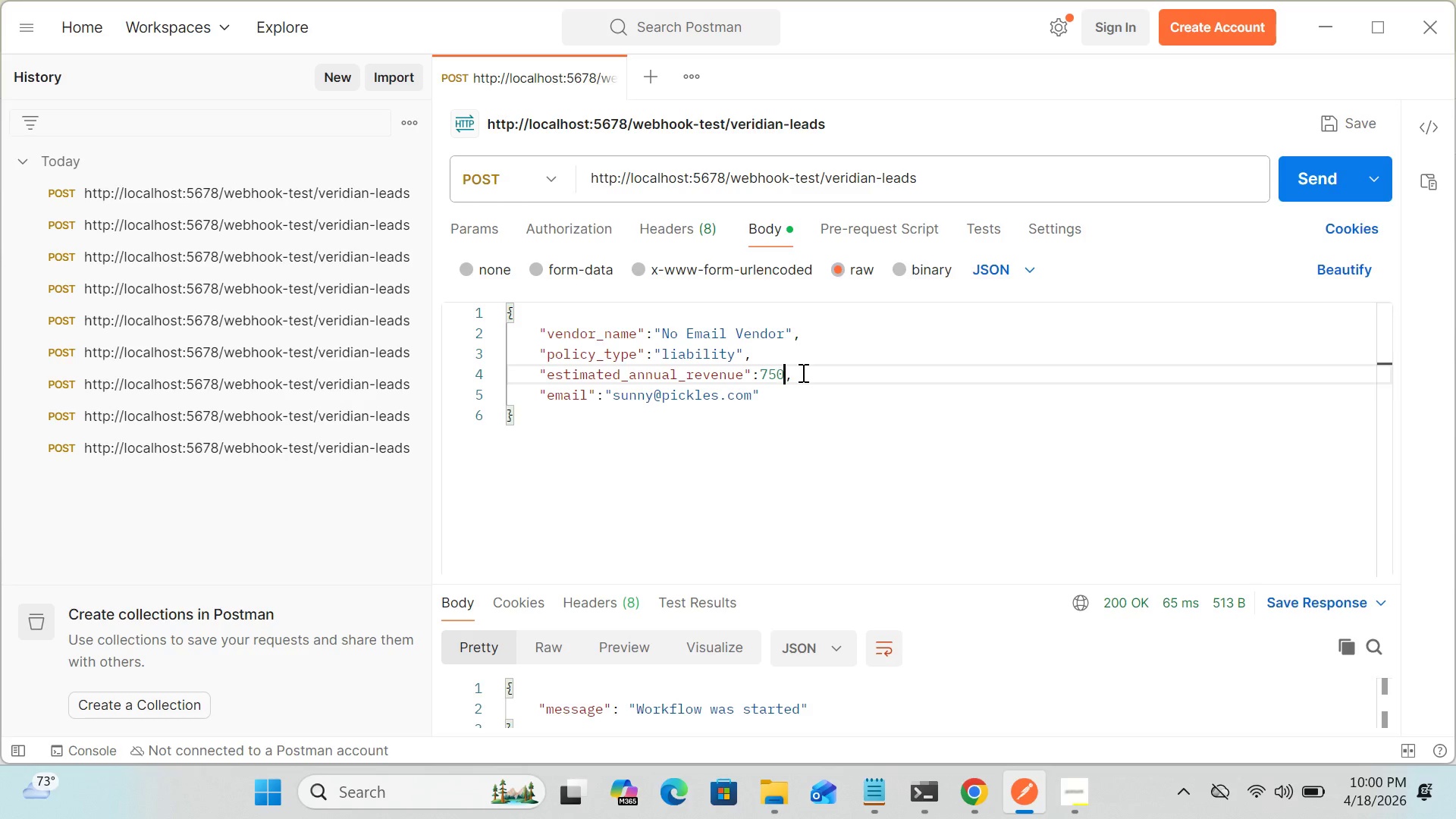 
key(Backspace)
 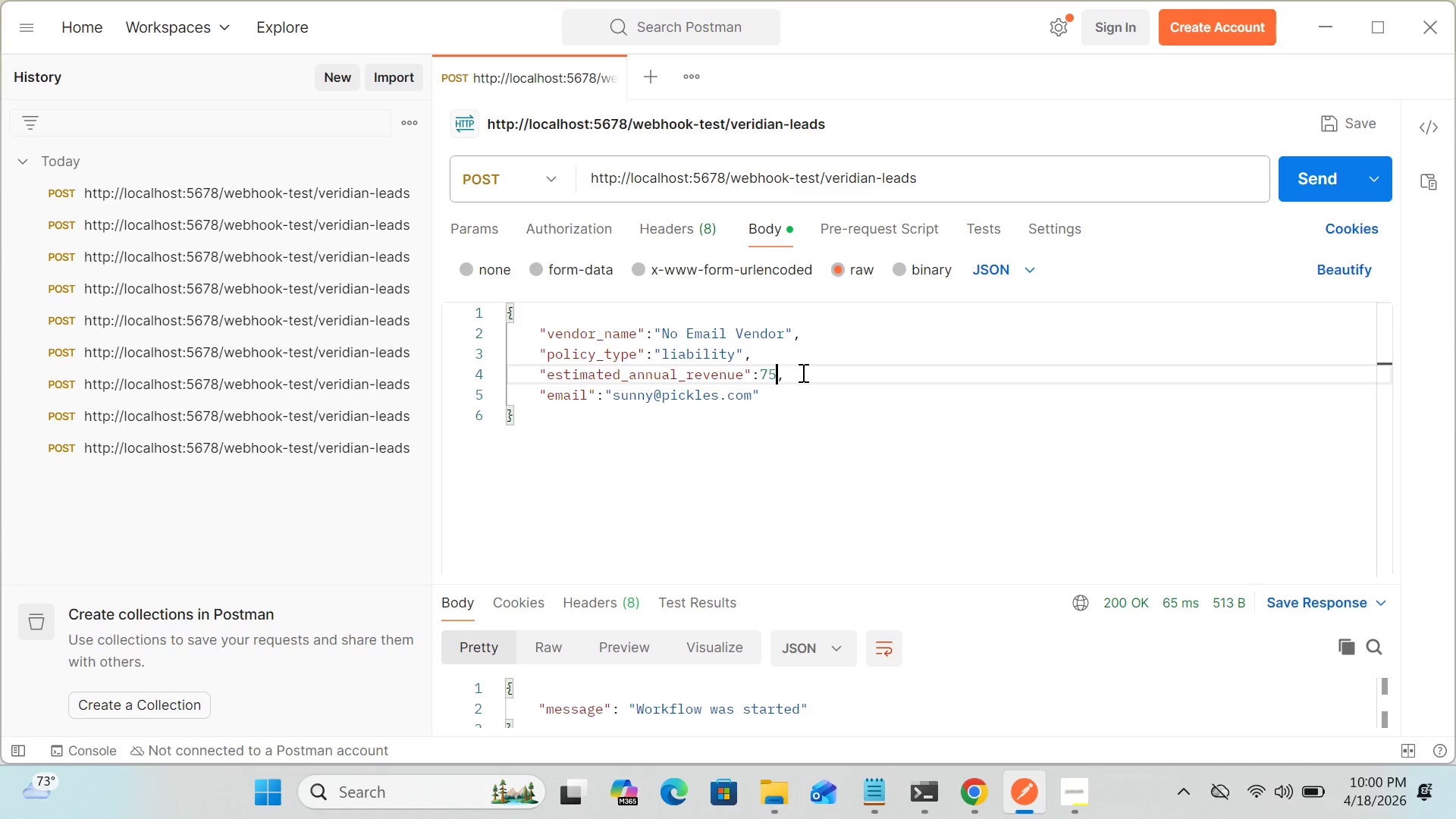 
key(Backspace)
 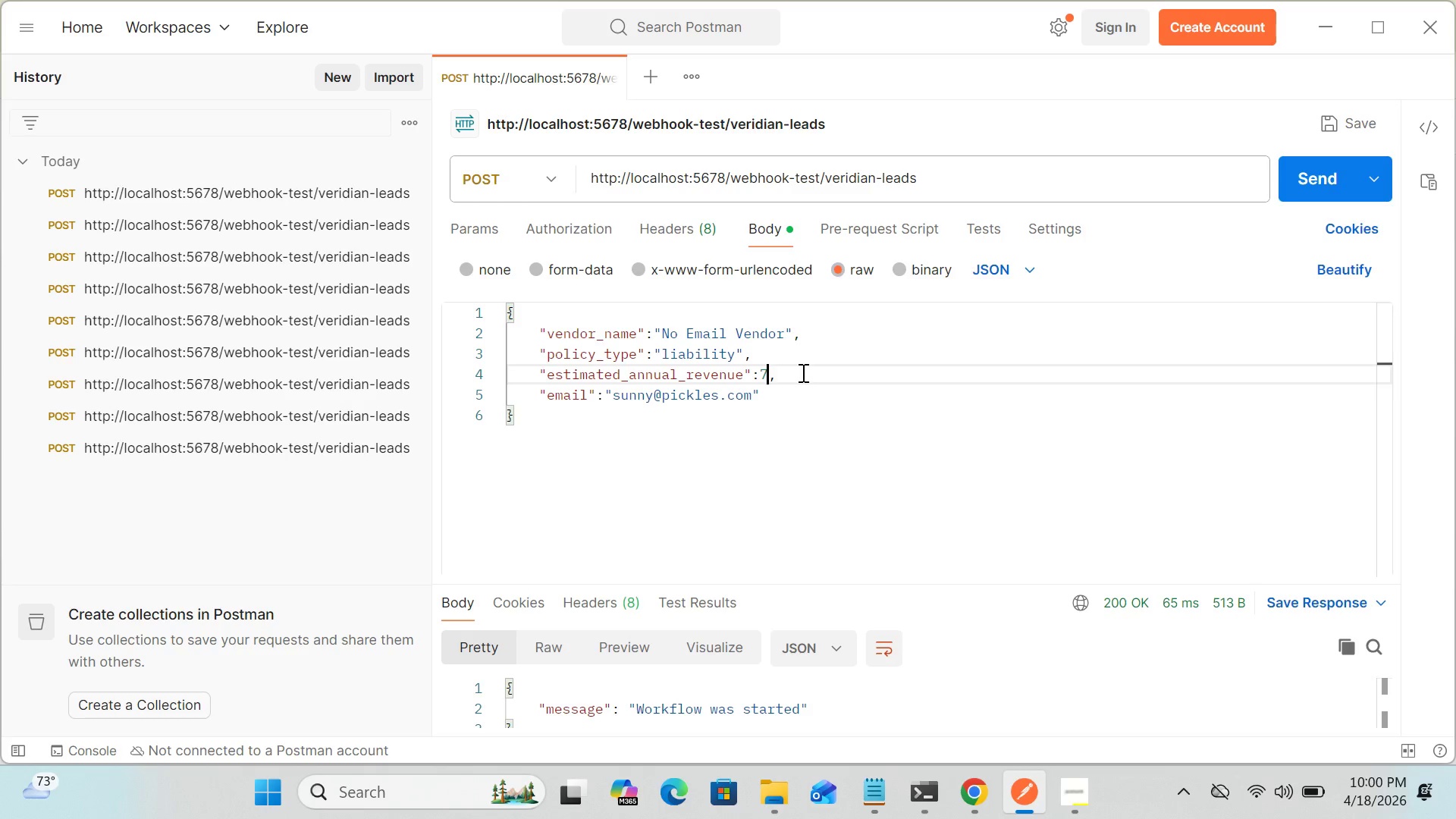 
key(Backspace)
 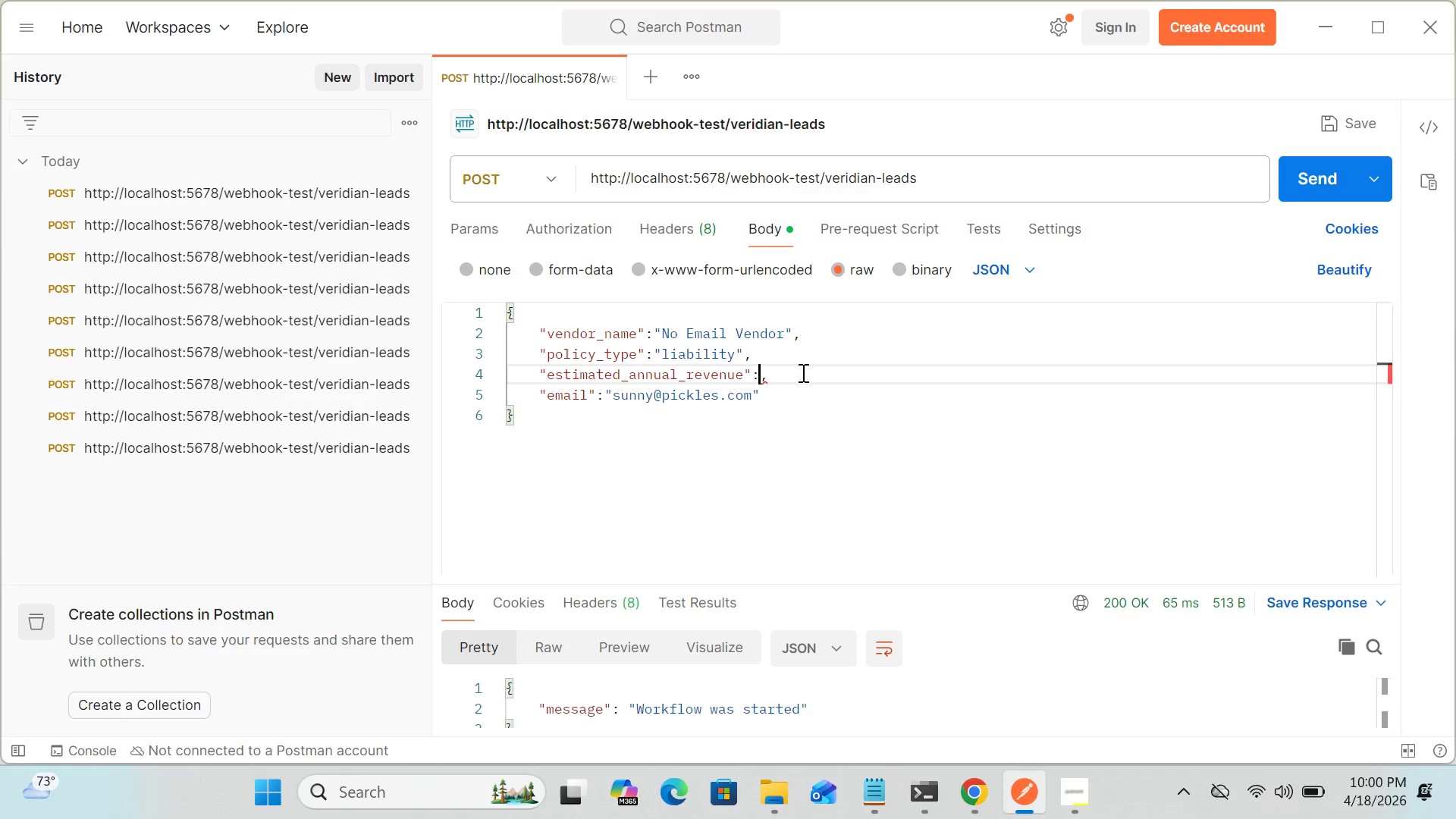 
wait(6.73)
 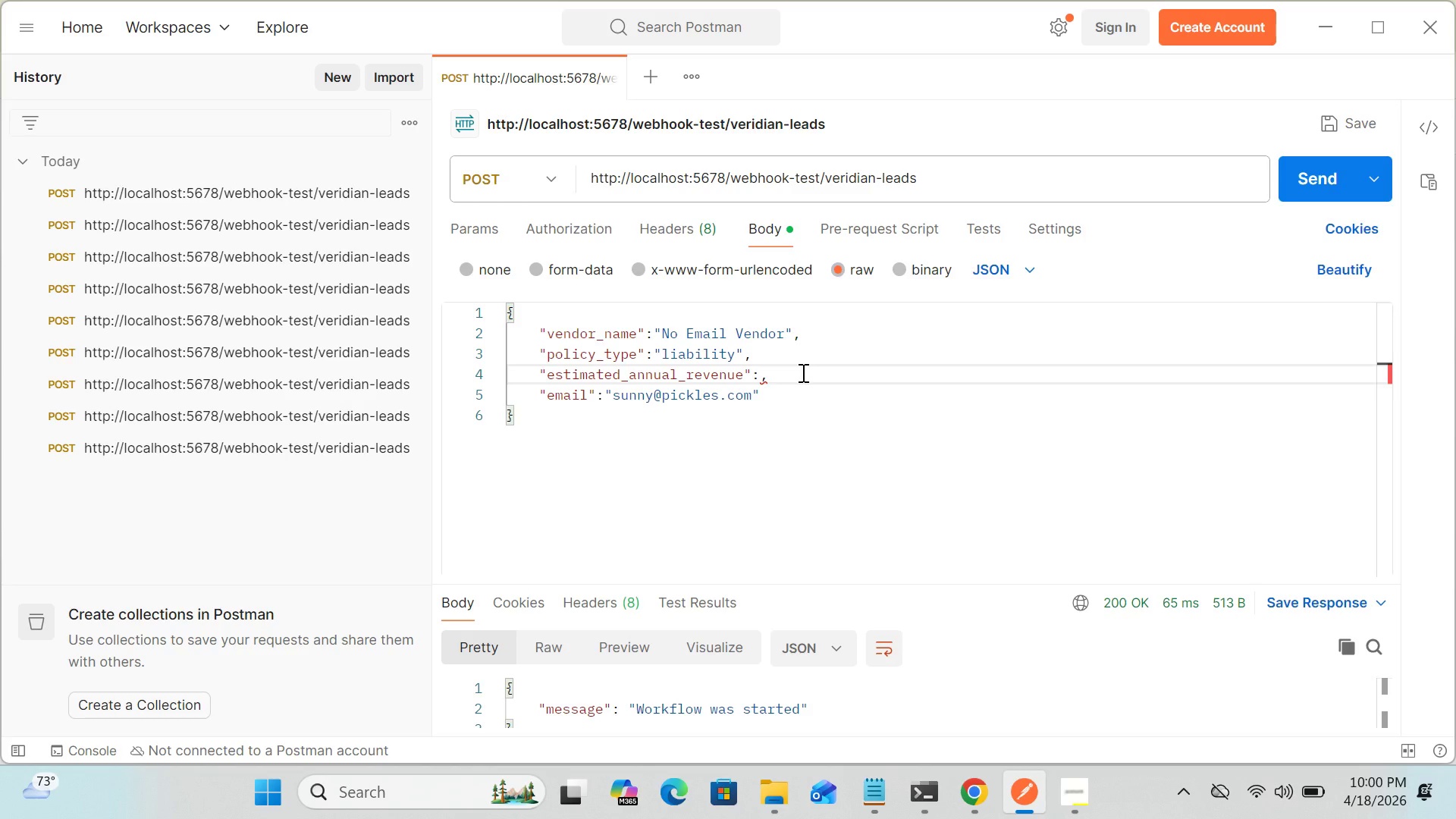 
type(90000)
 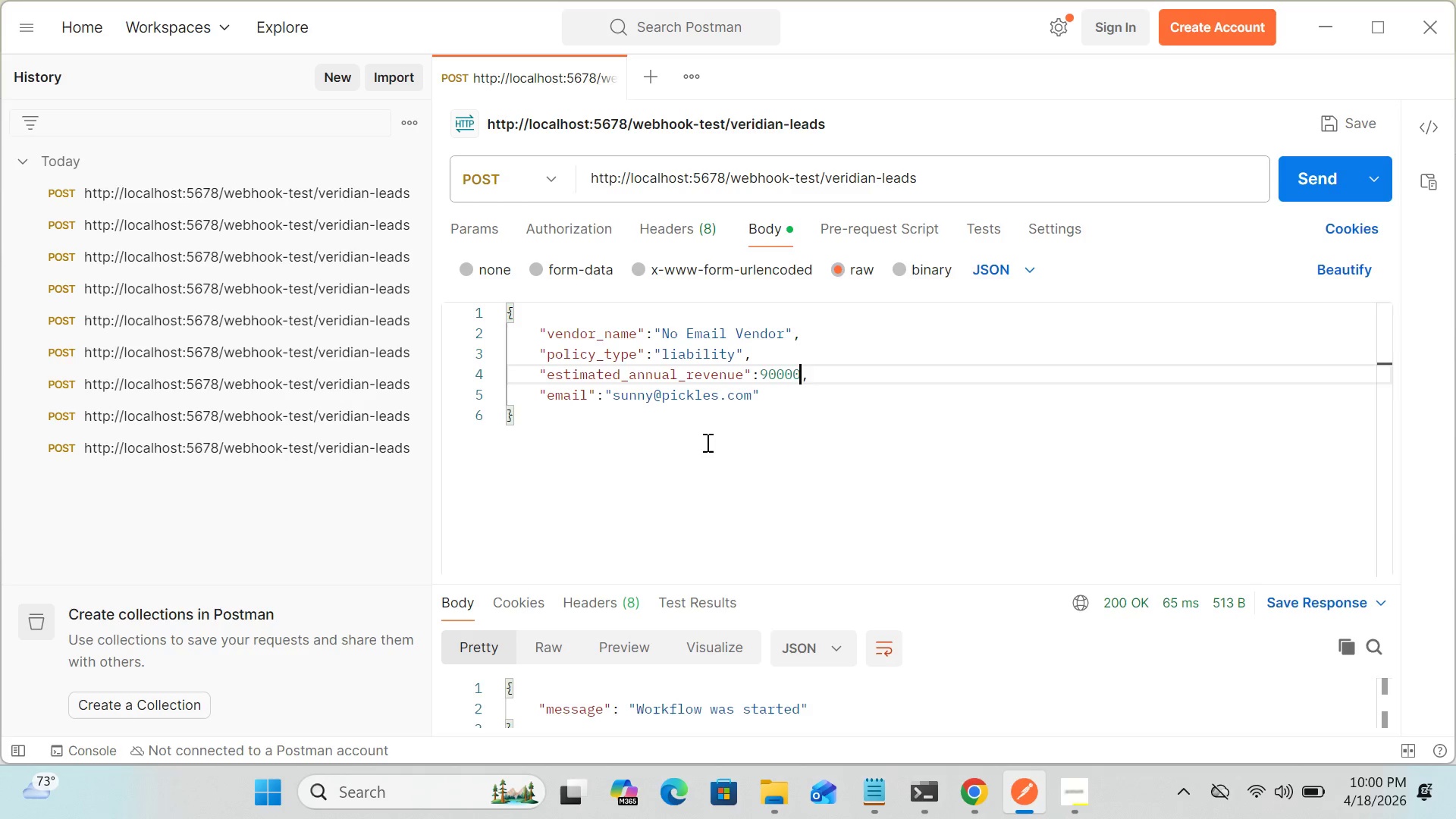 
wait(8.19)
 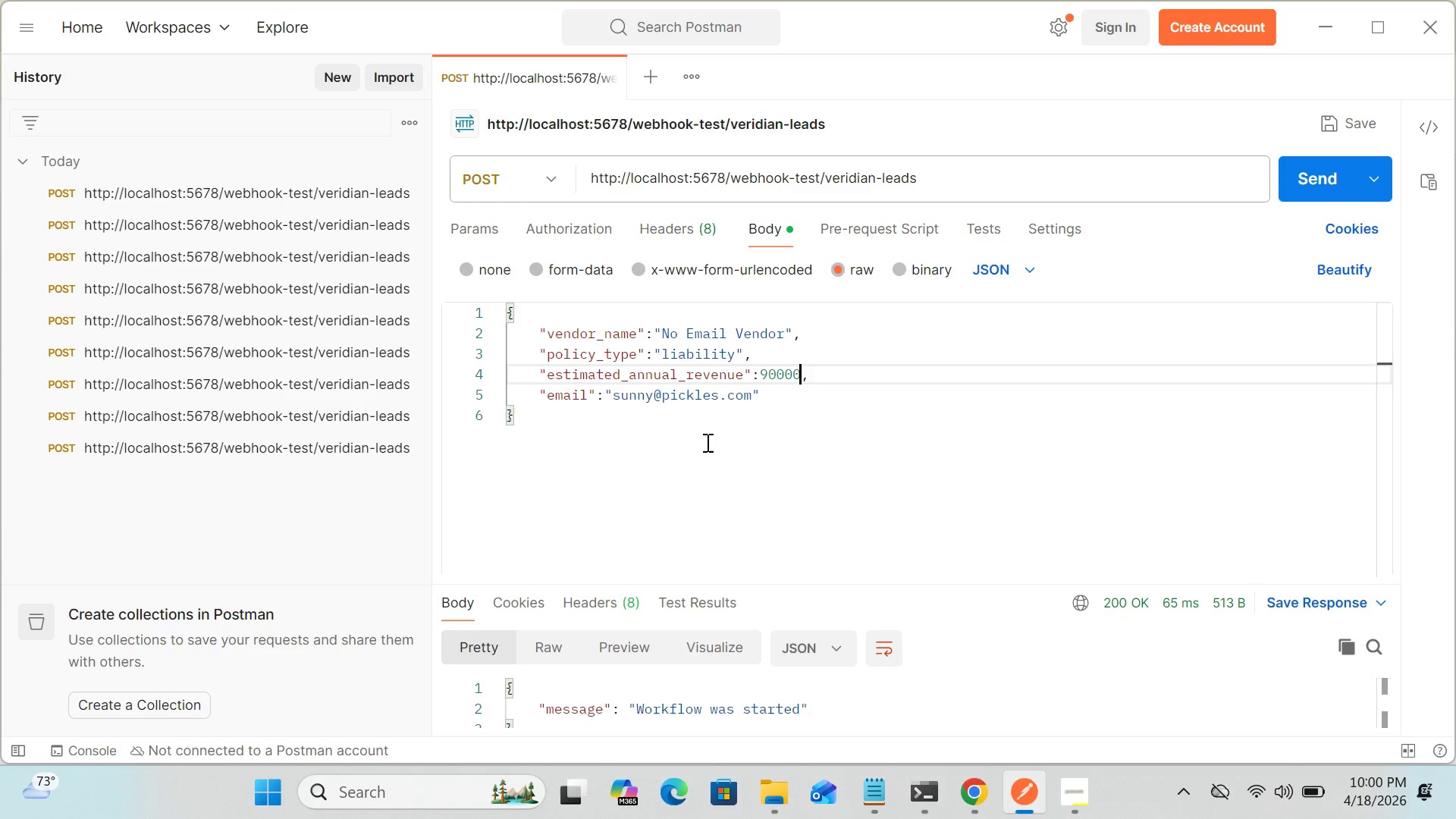 
left_click([762, 394])
 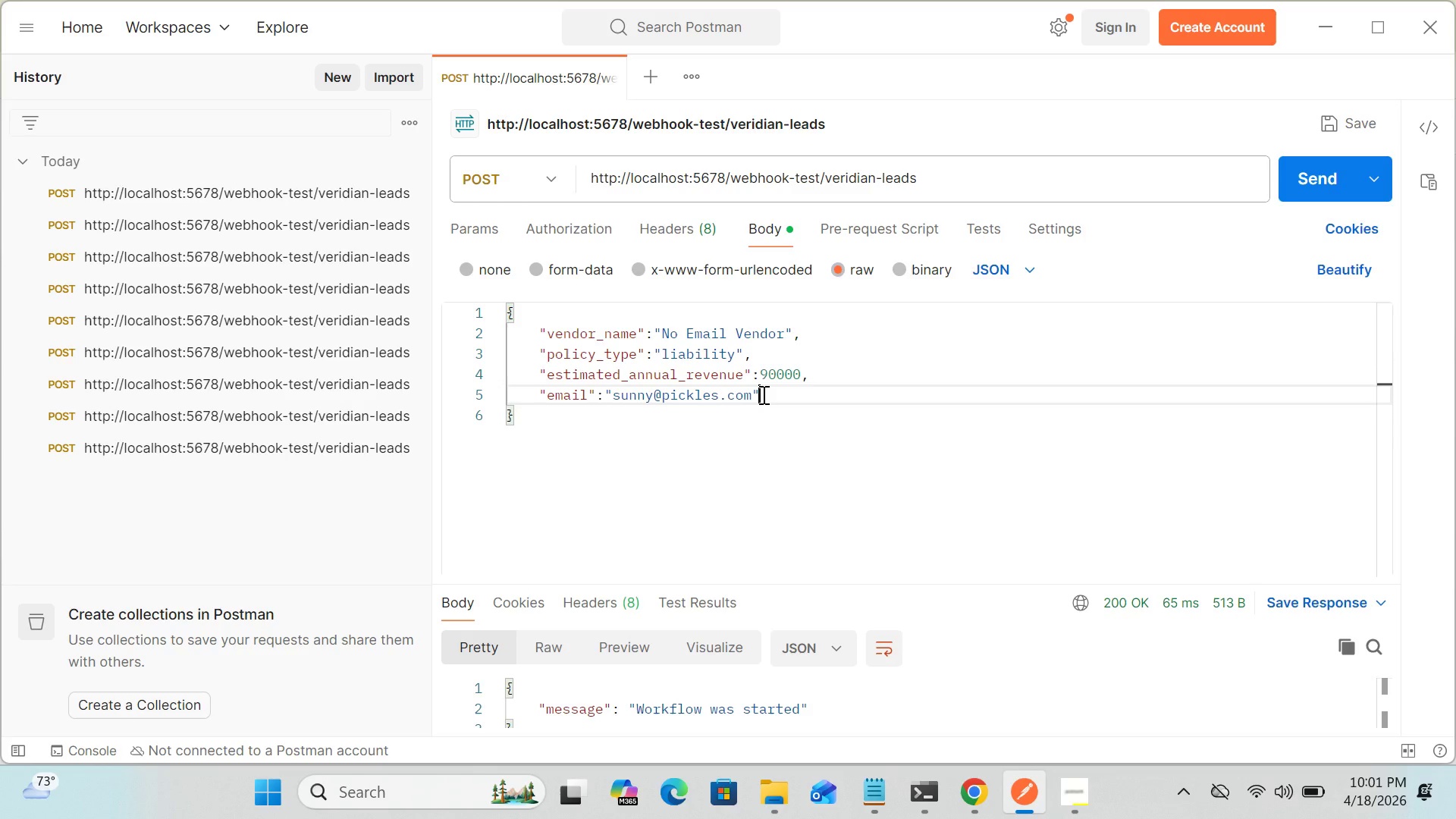 
key(Backspace)
 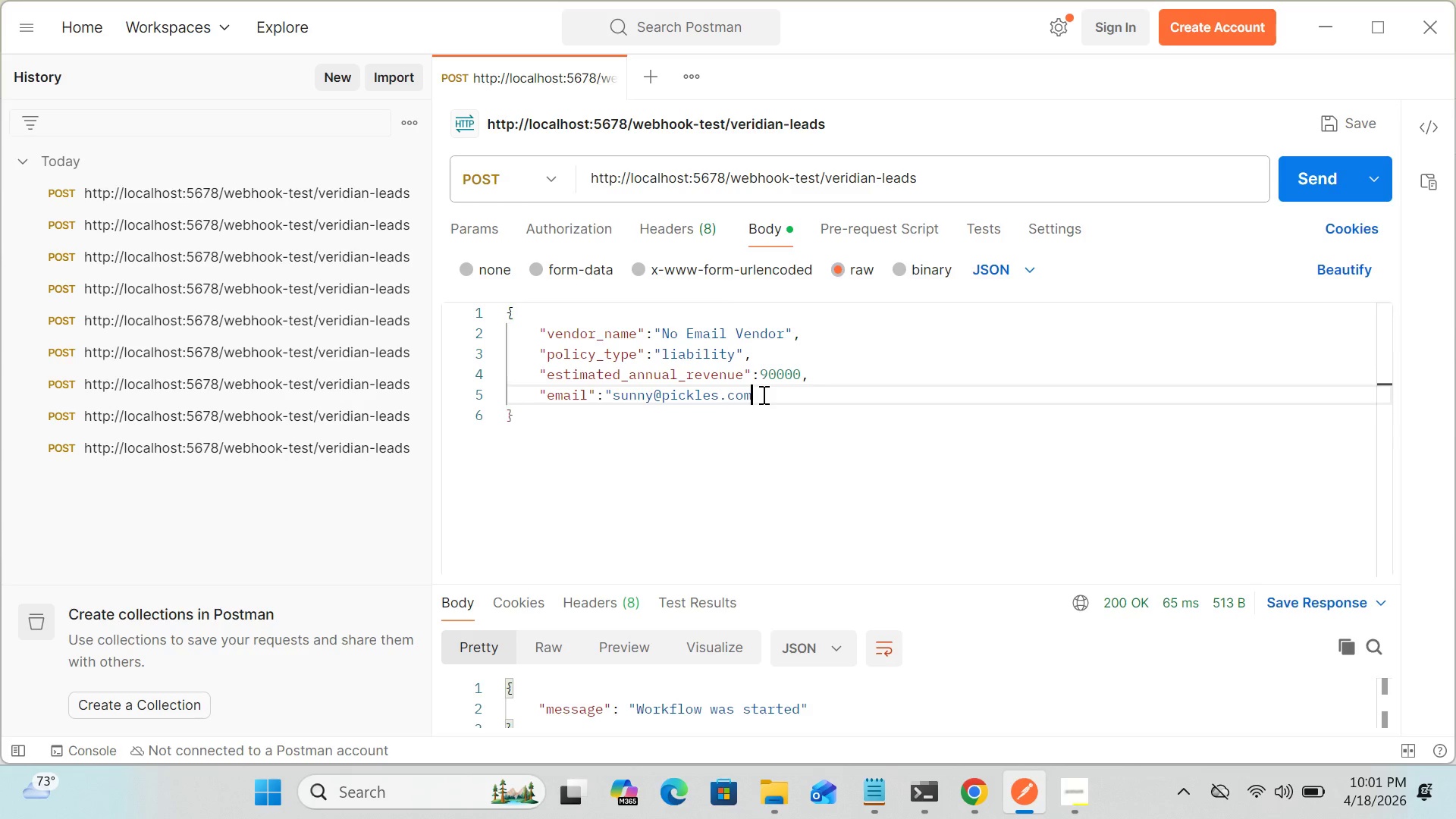 
key(Backspace)
 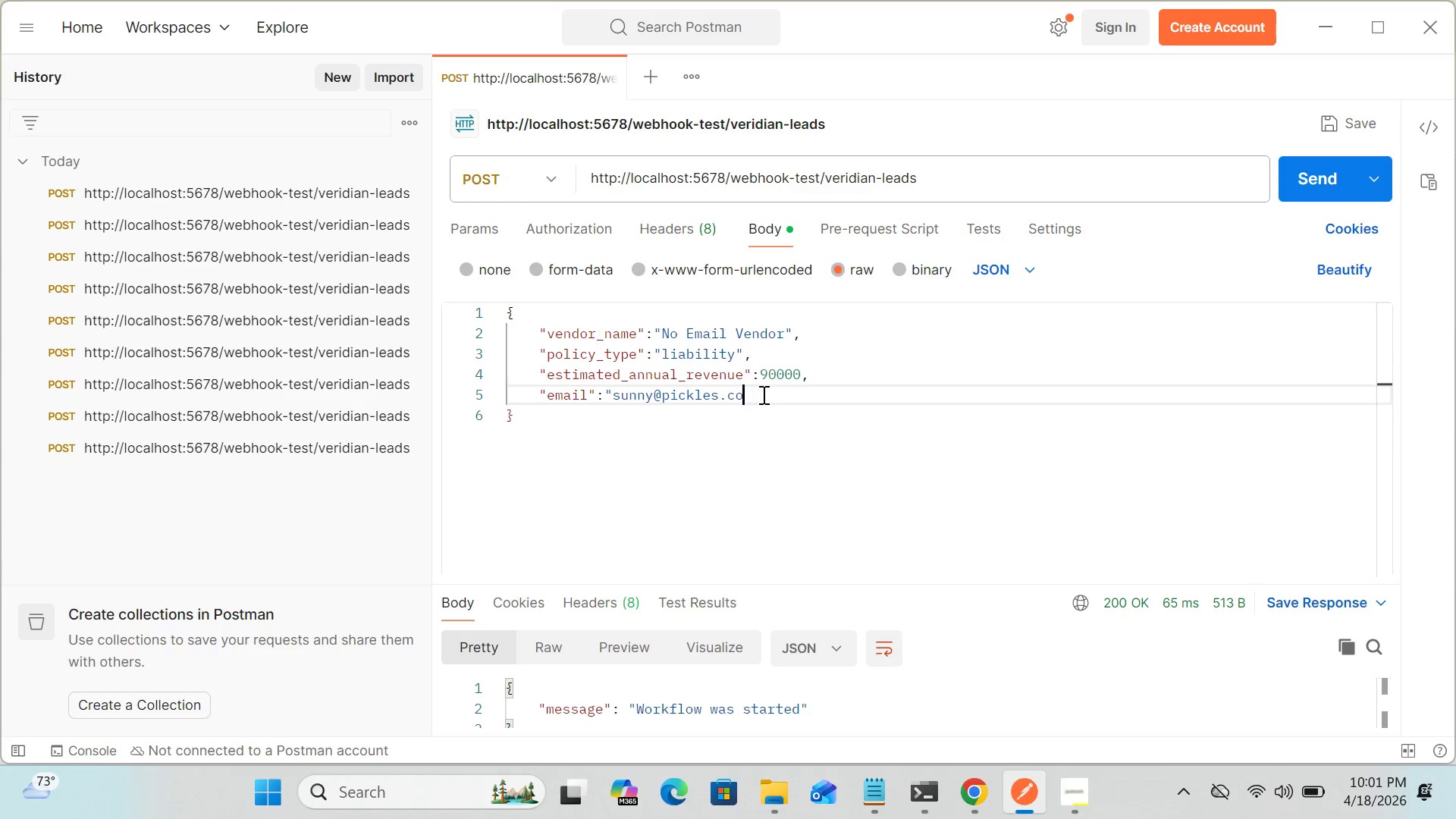 
key(Backspace)
 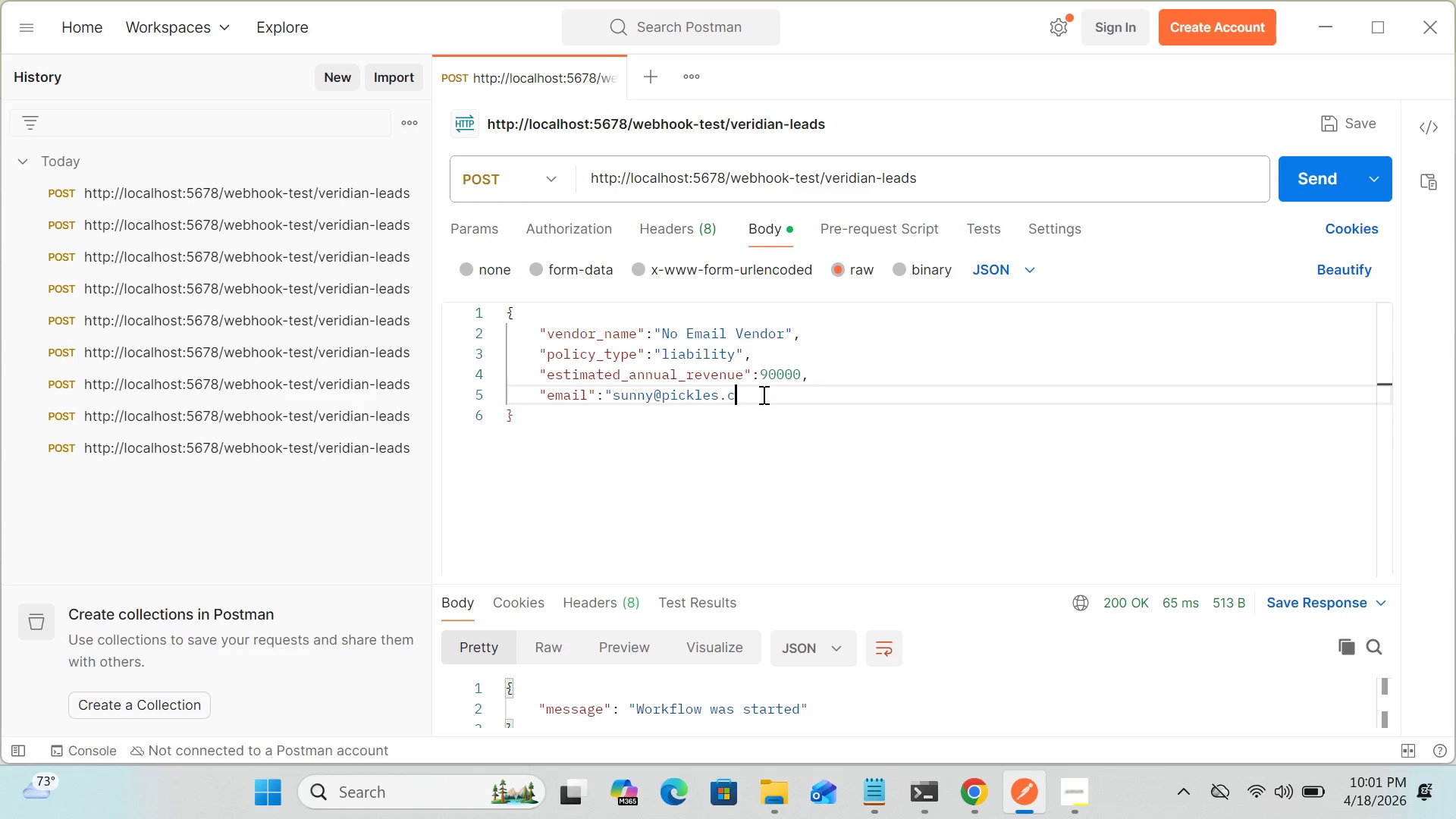 
key(Backspace)
 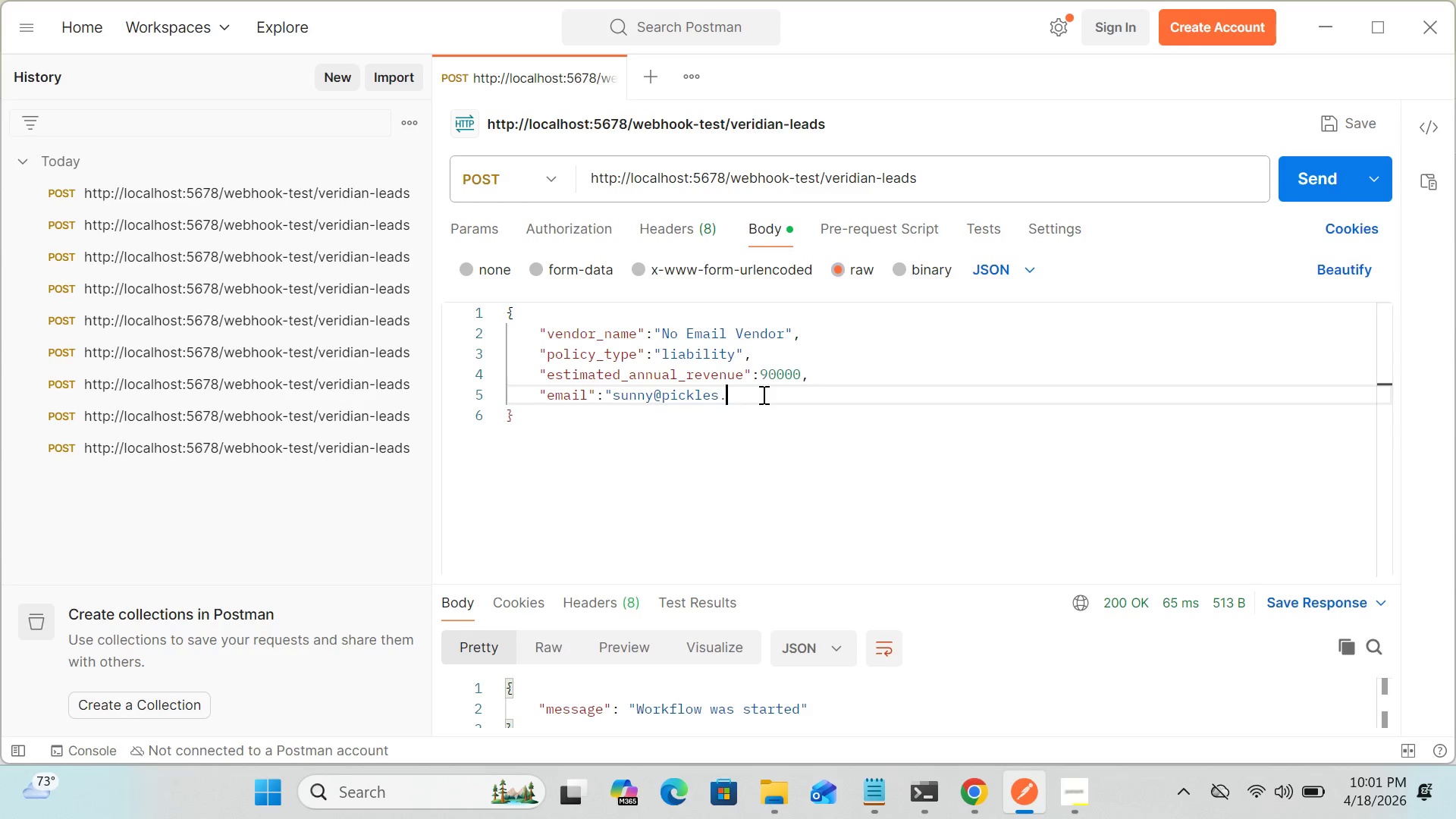 
key(Backspace)
 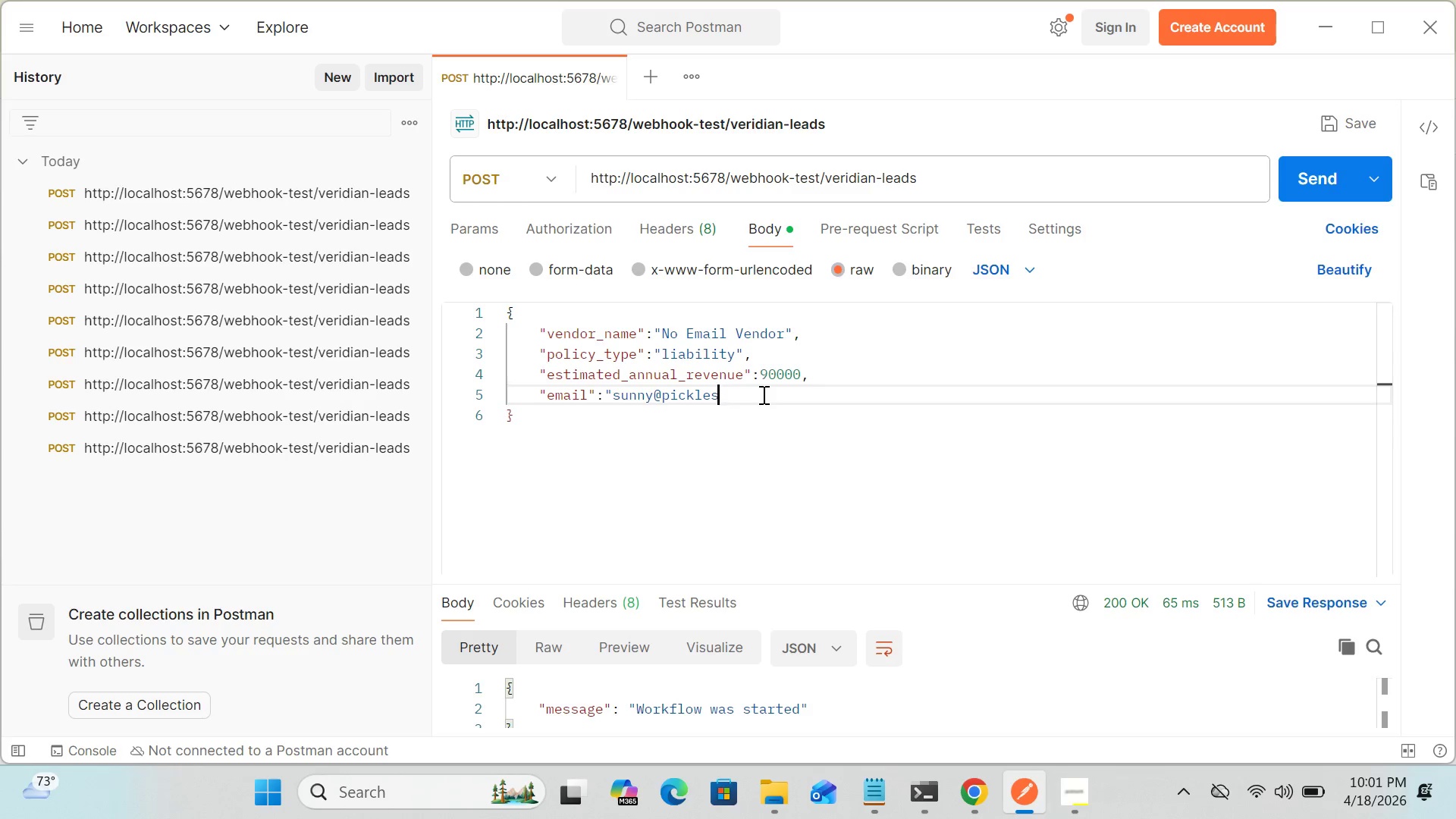 
key(Backspace)
 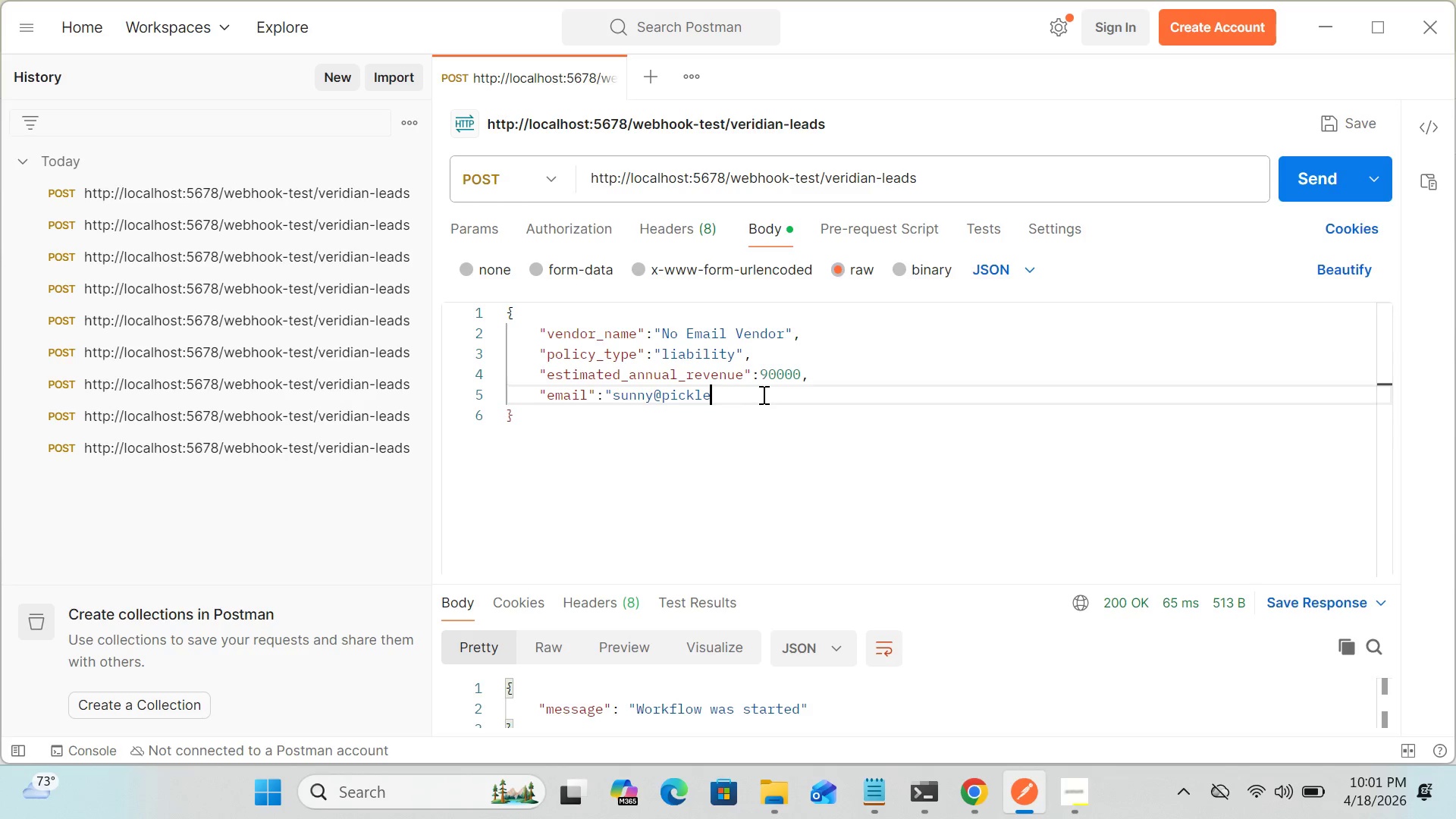 
key(Backspace)
 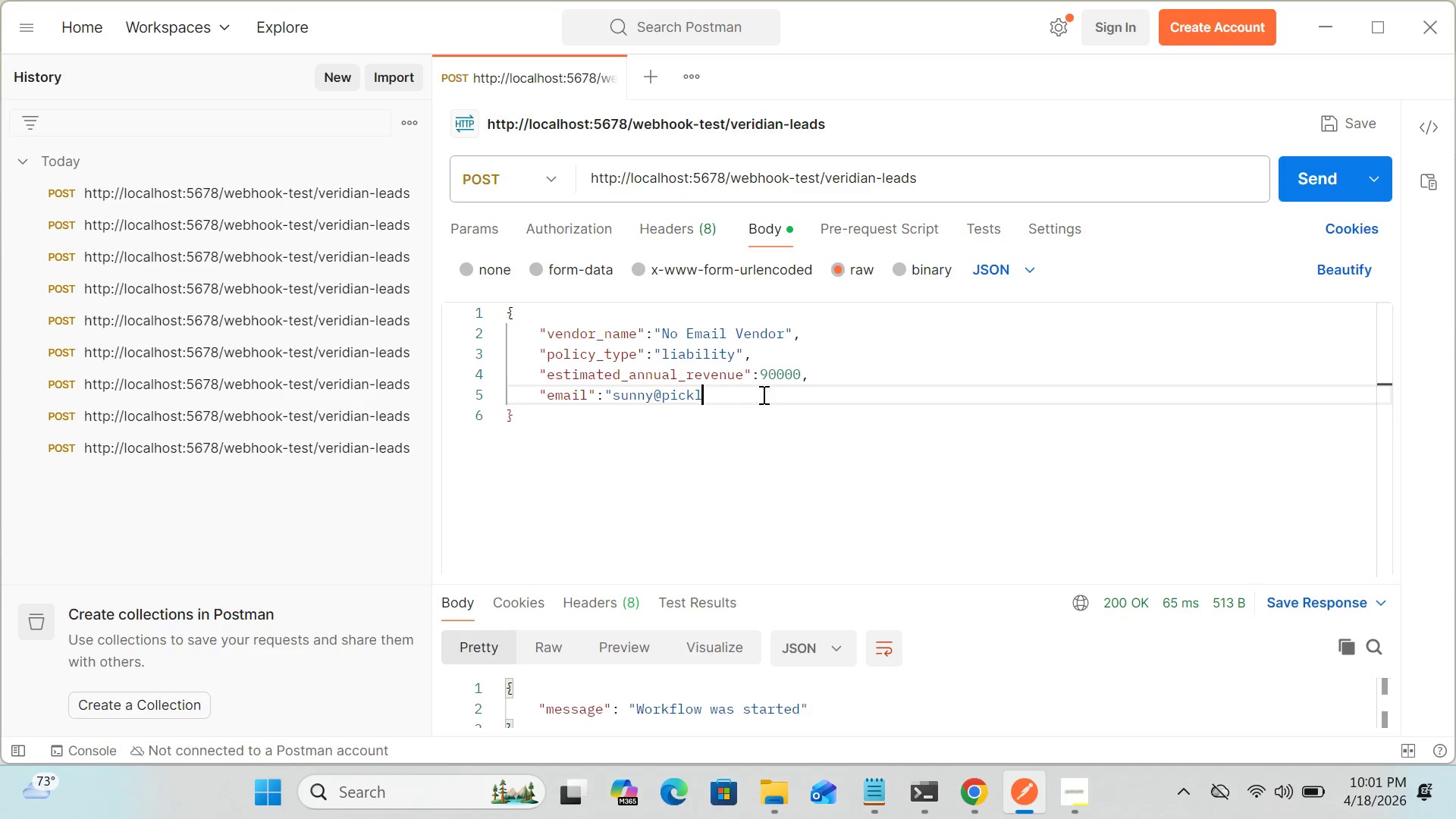 
key(Backspace)
 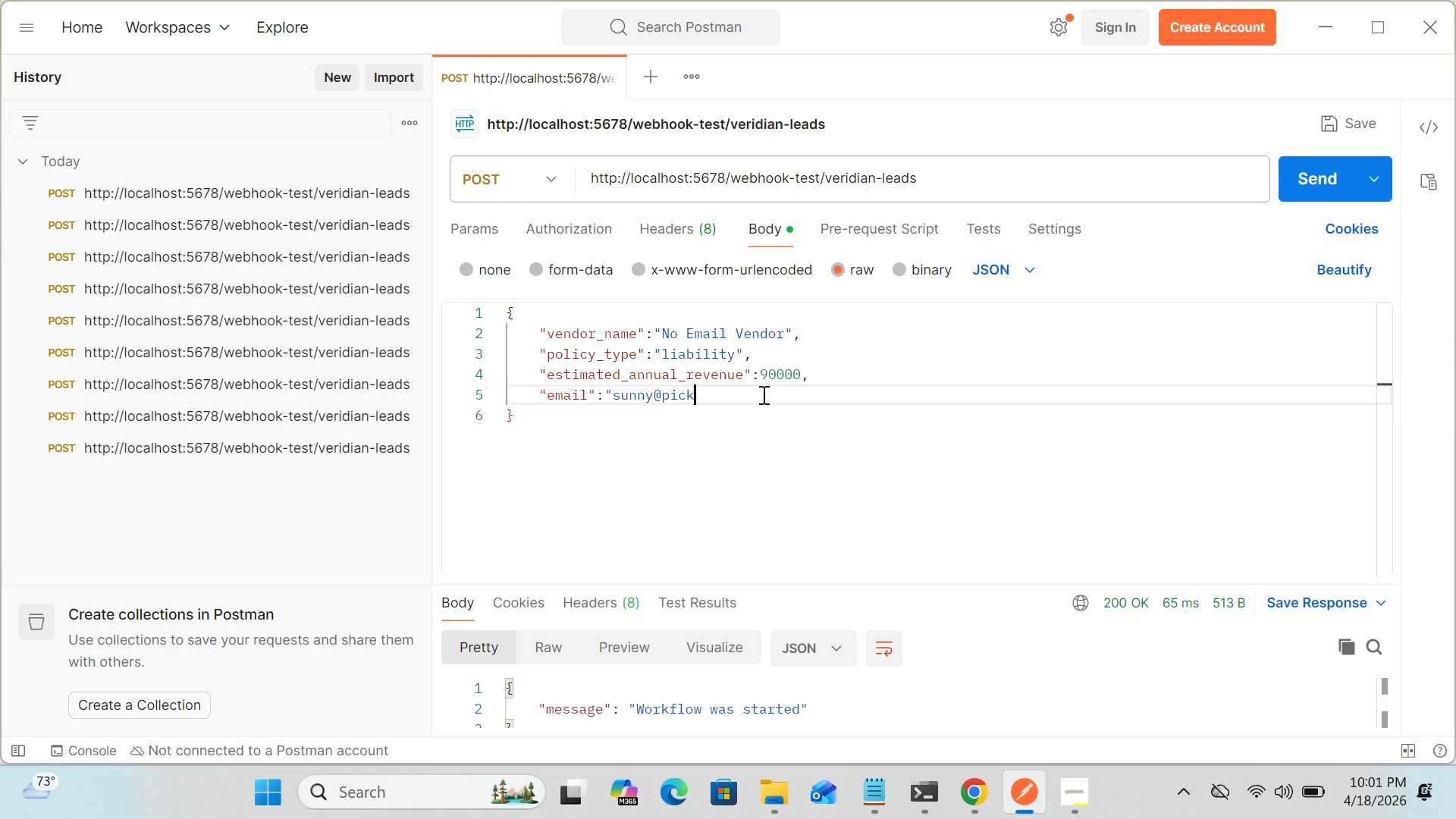 
key(Backspace)
 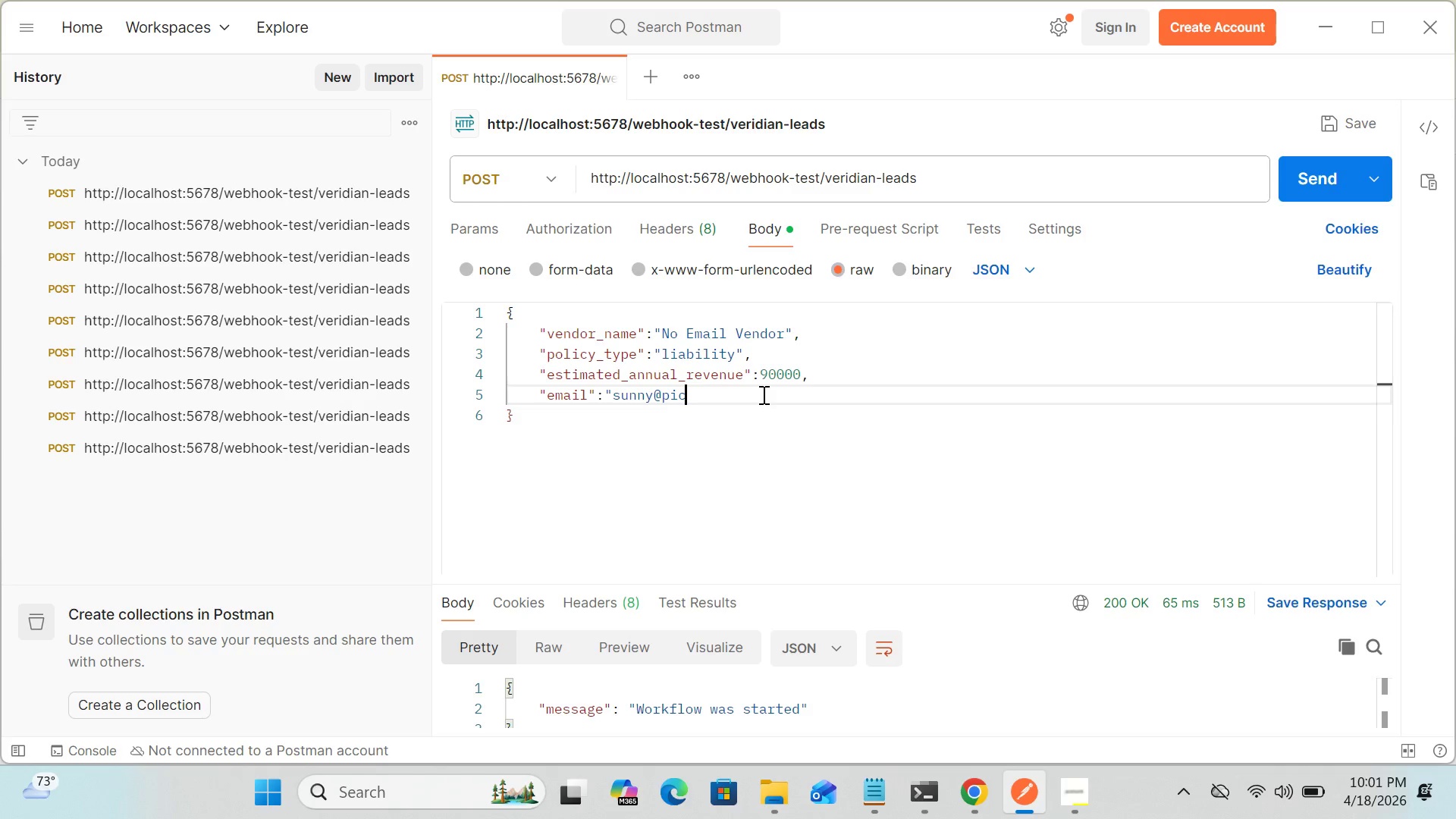 
key(Backspace)
 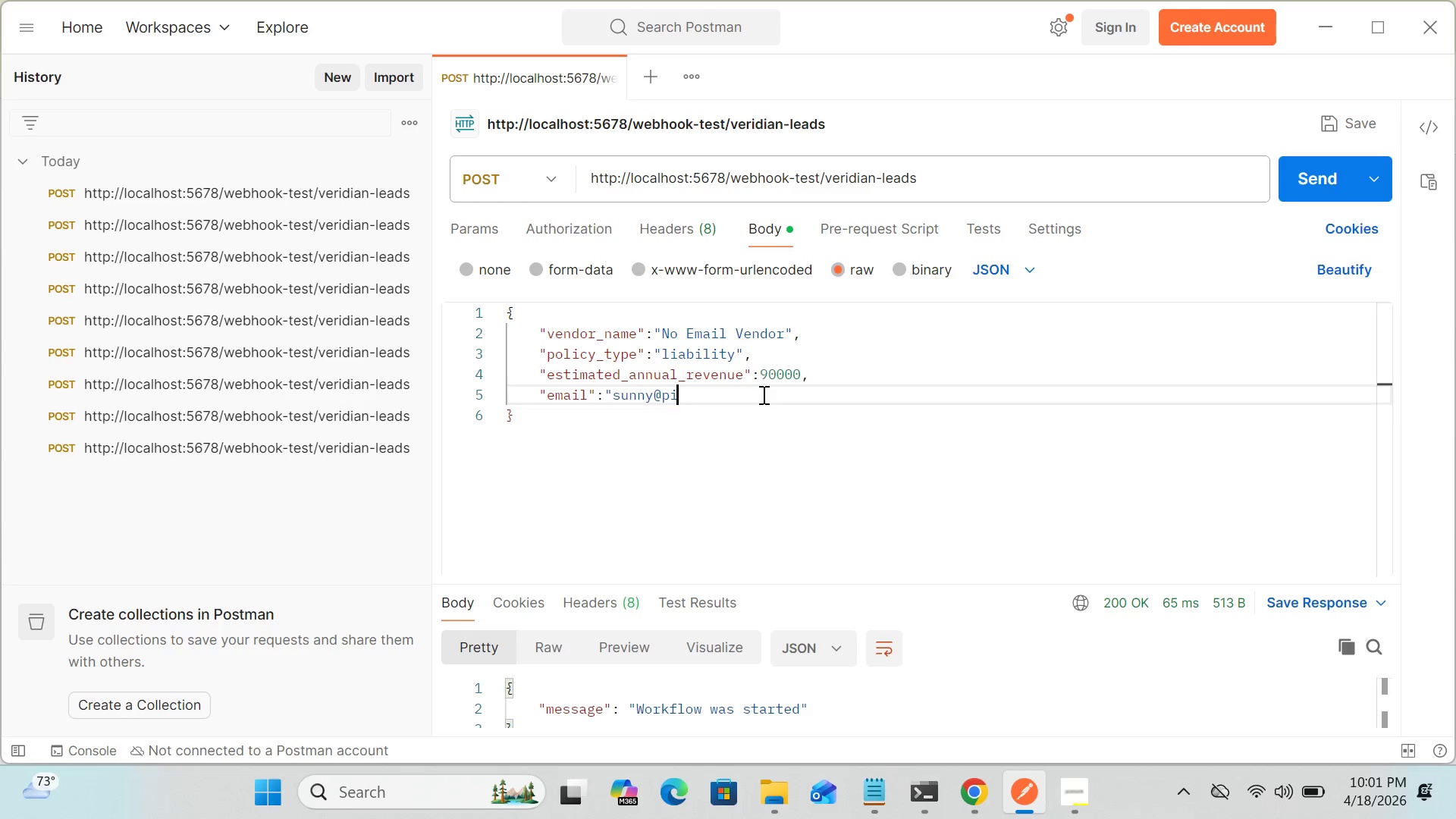 
key(Backspace)
 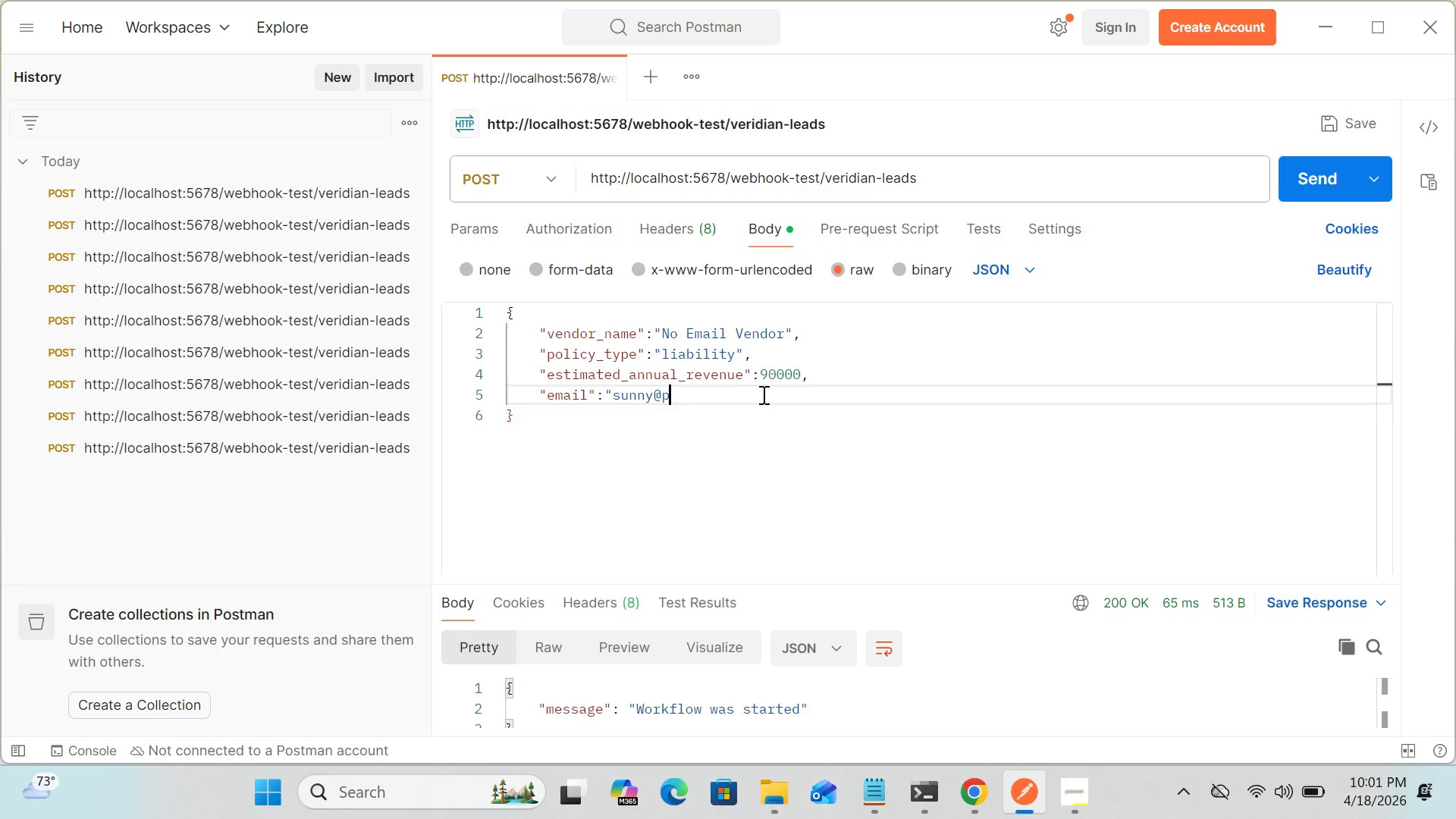 
key(Backspace)
 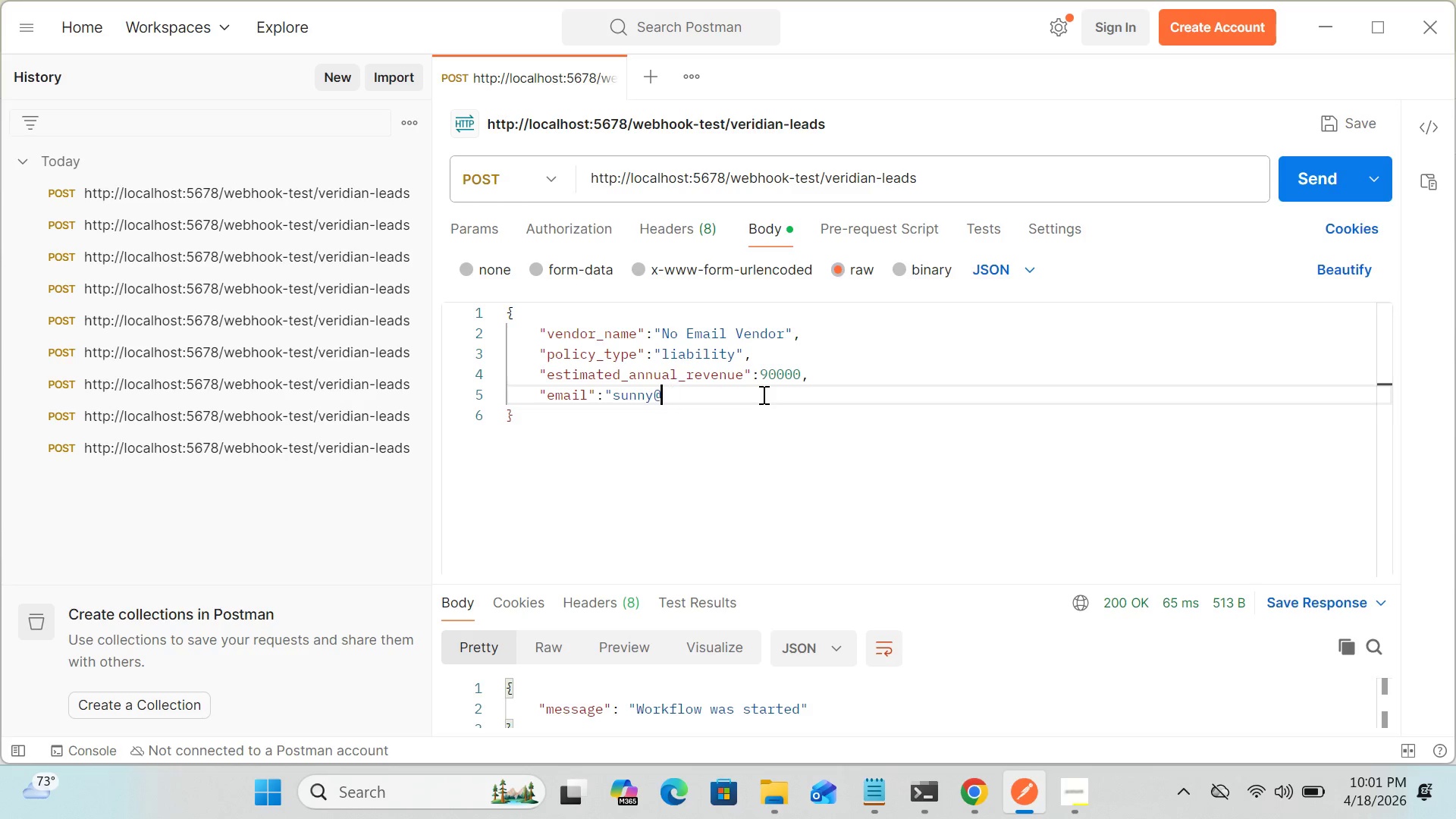 
key(Backspace)
 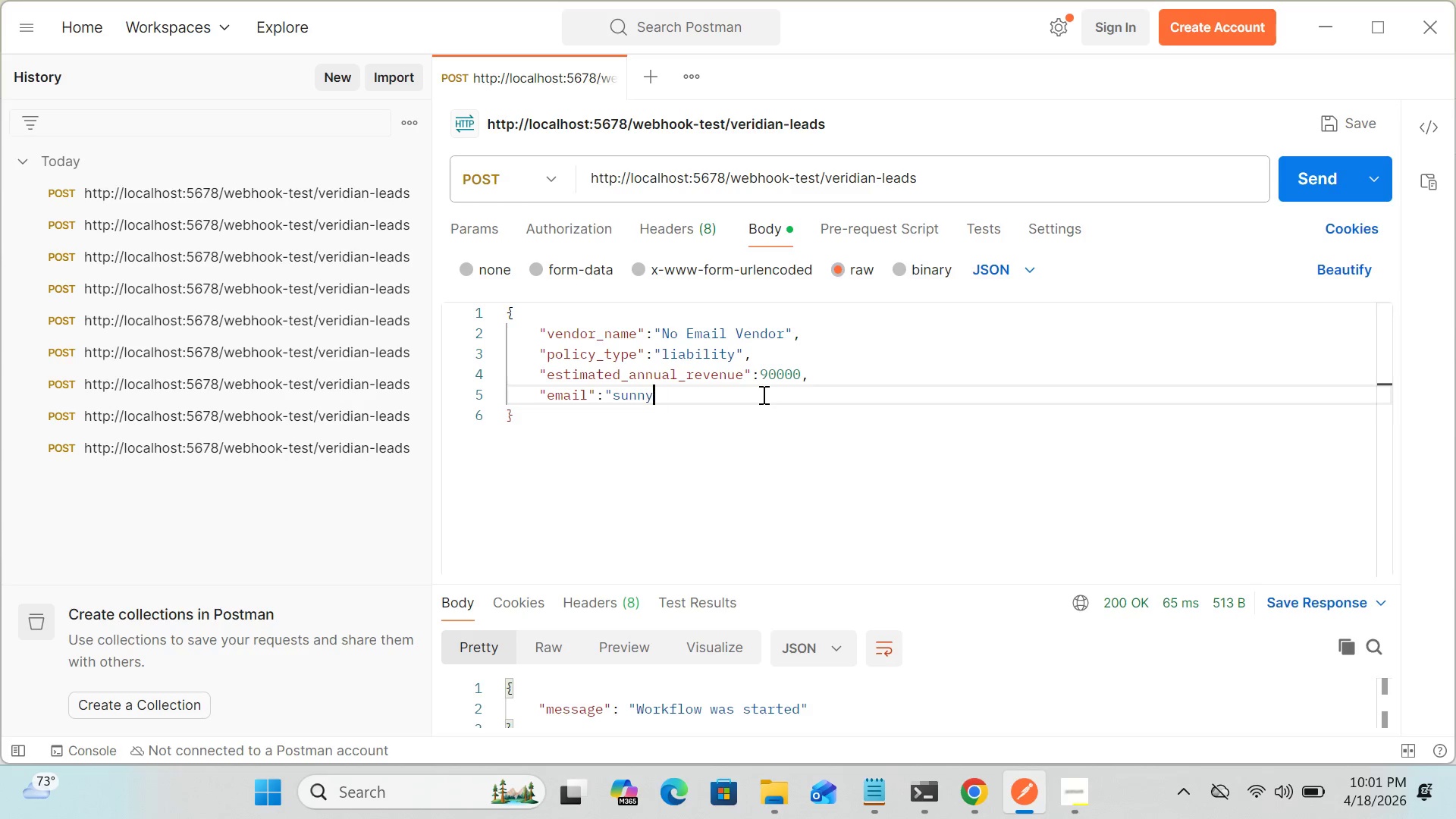 
key(Backspace)
 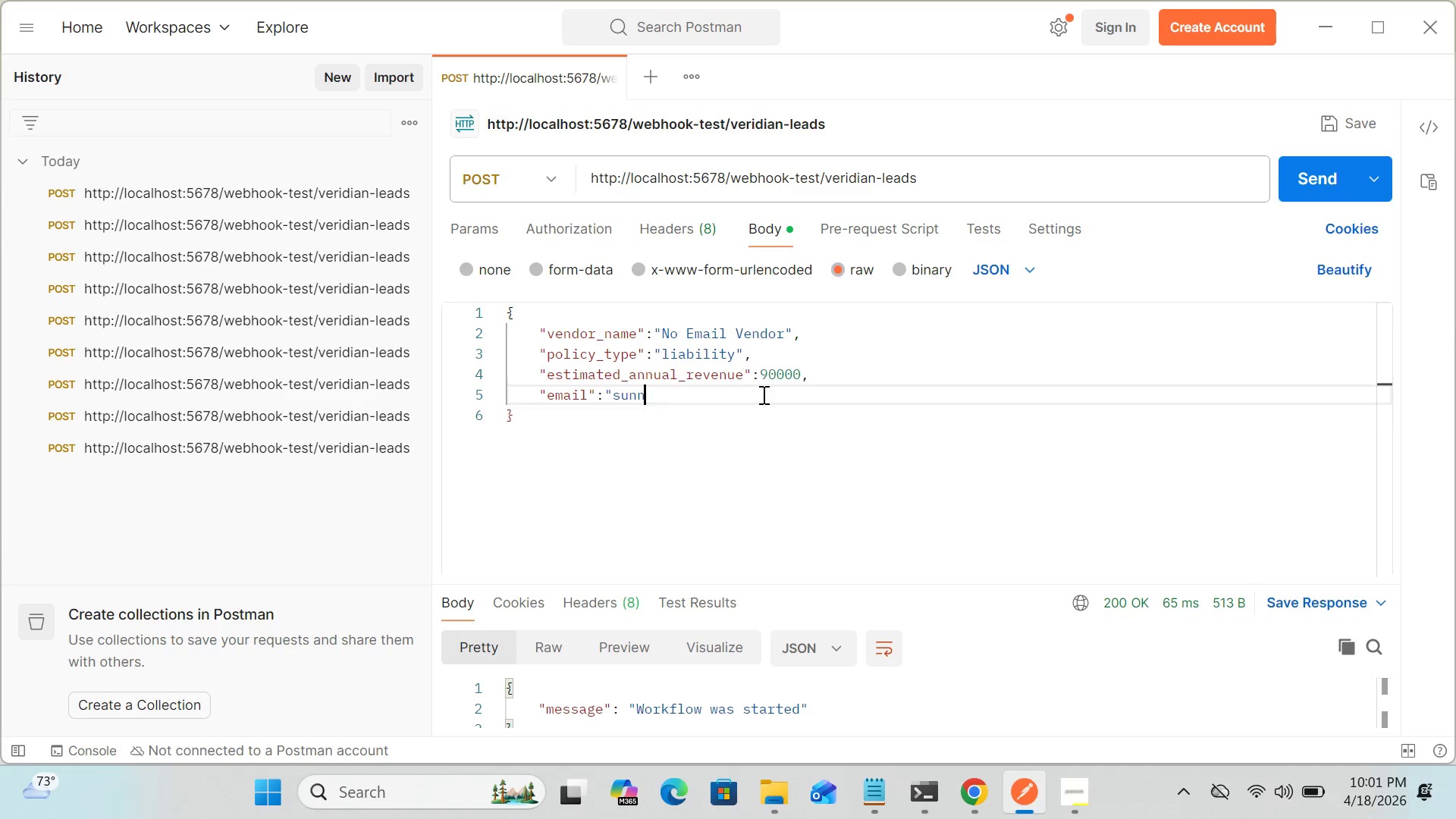 
key(Backspace)
 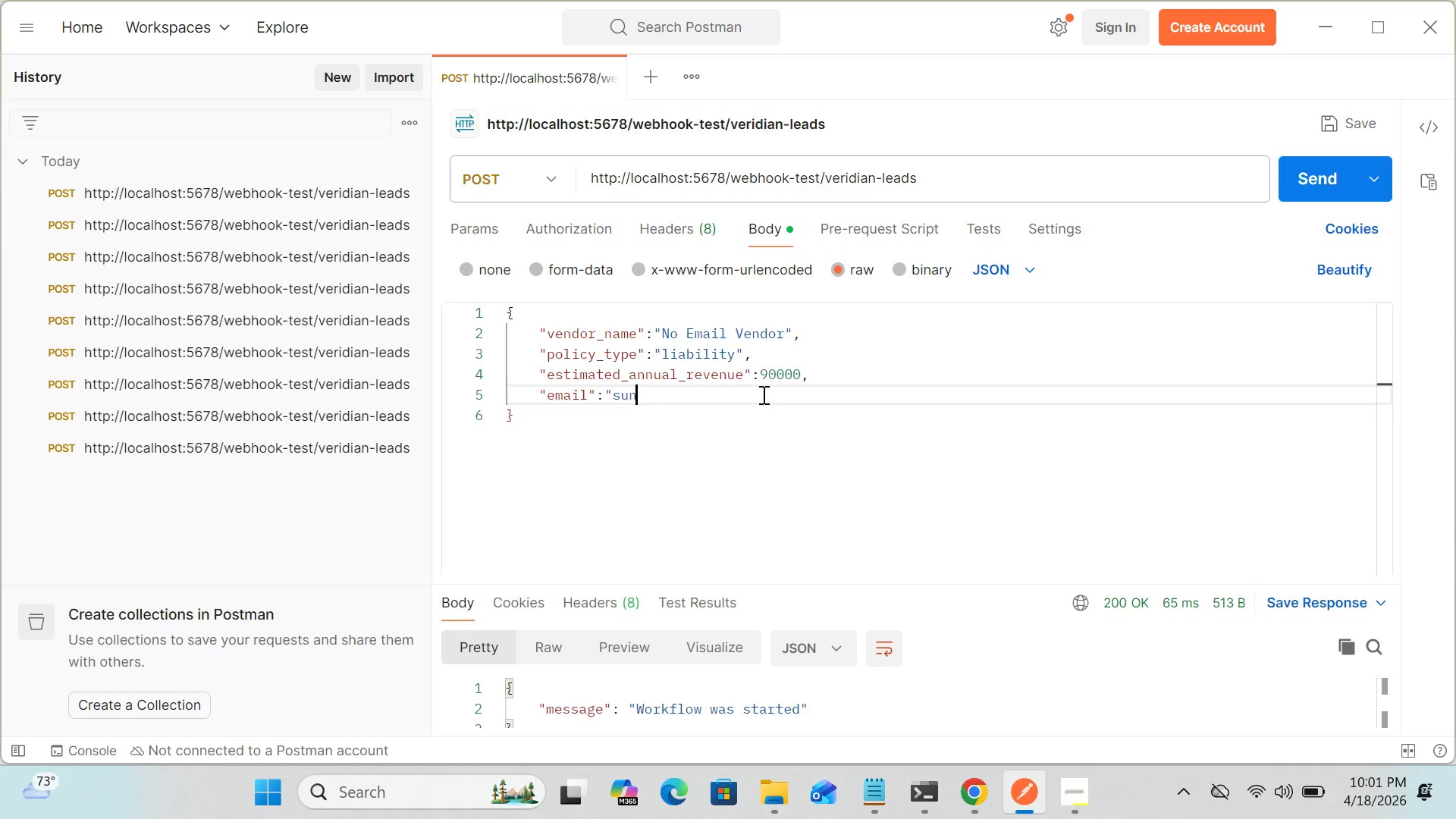 
key(Backspace)
 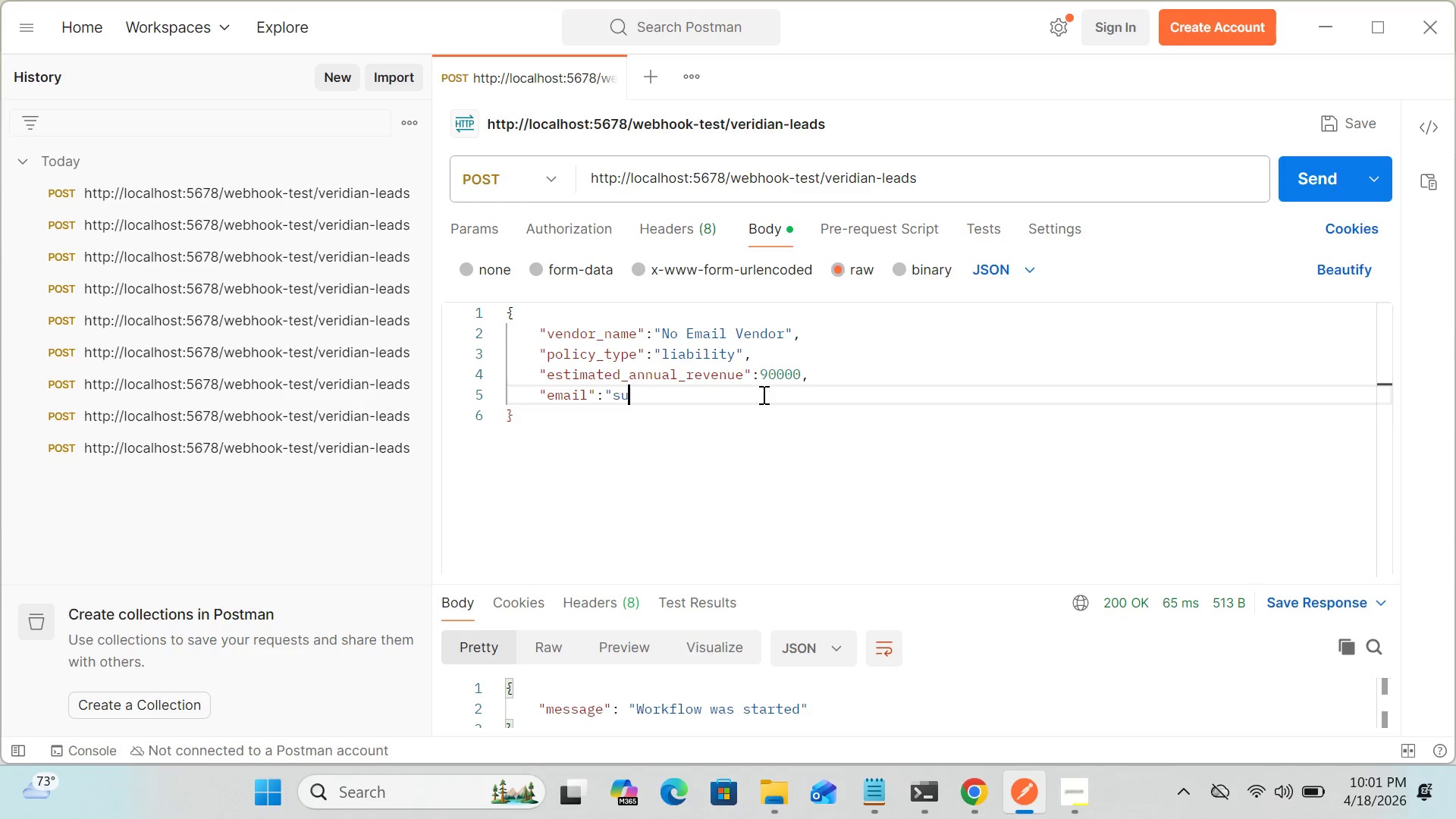 
key(Backspace)
 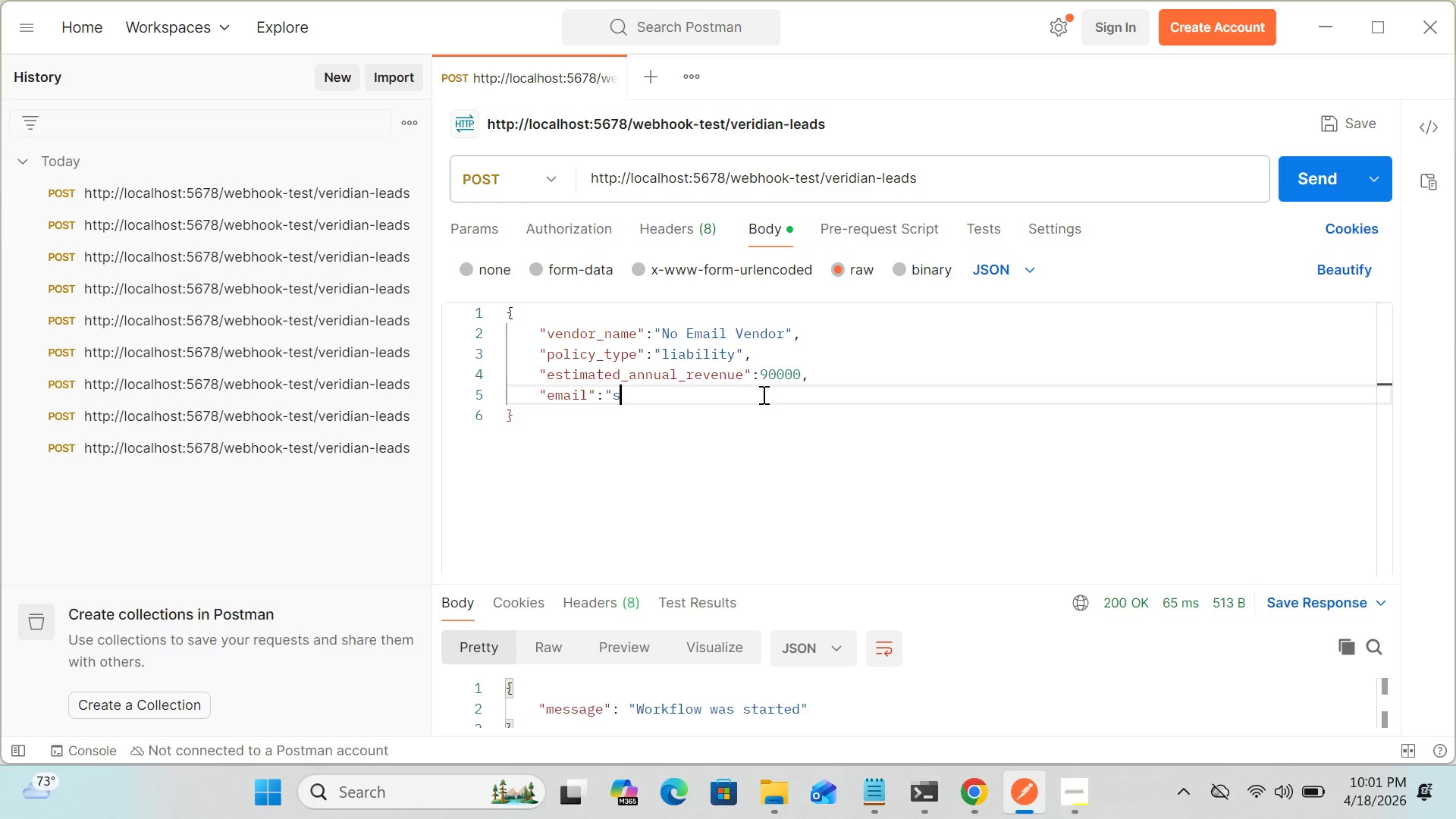 
key(Backspace)
 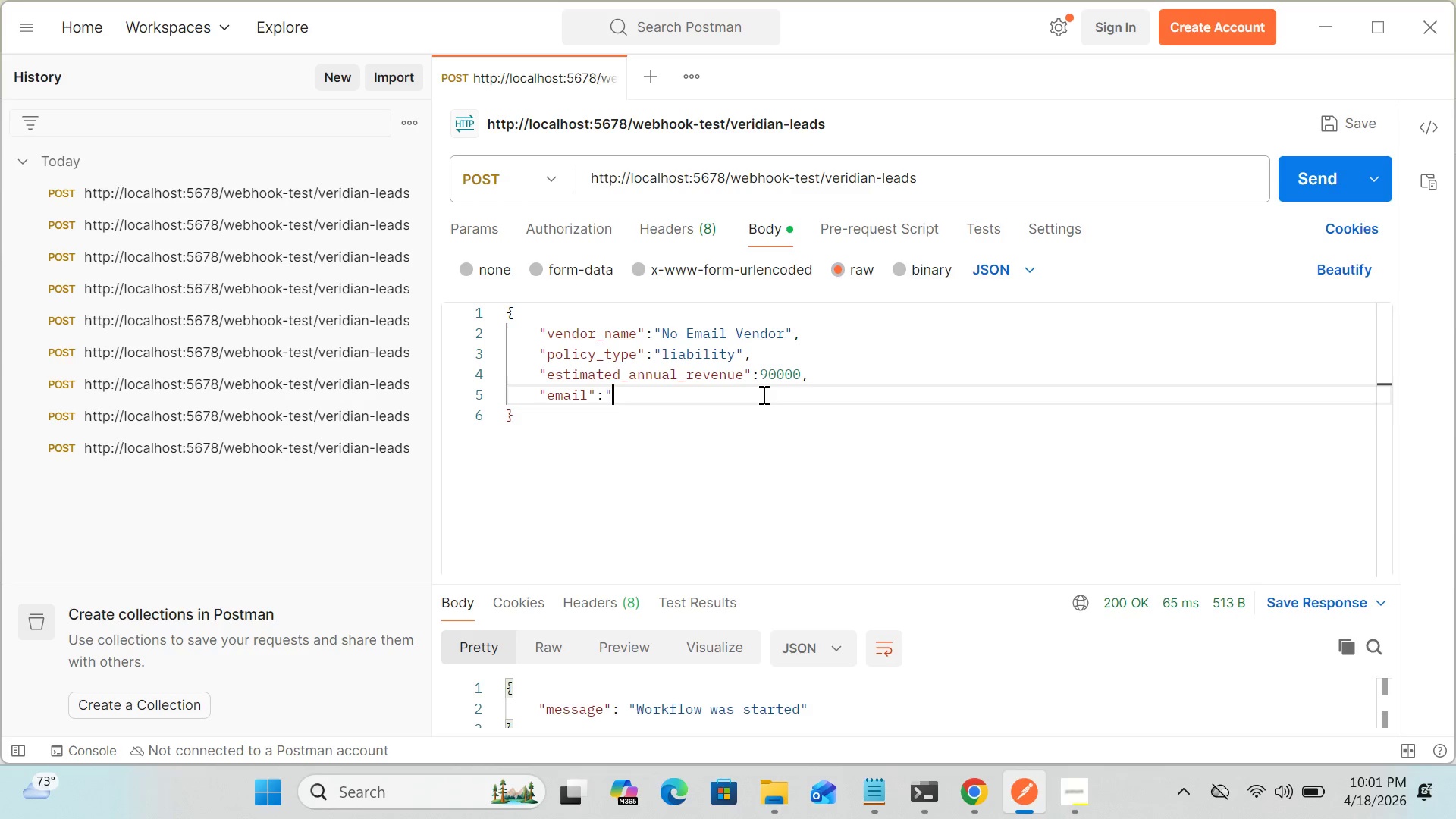 
key(Backspace)
 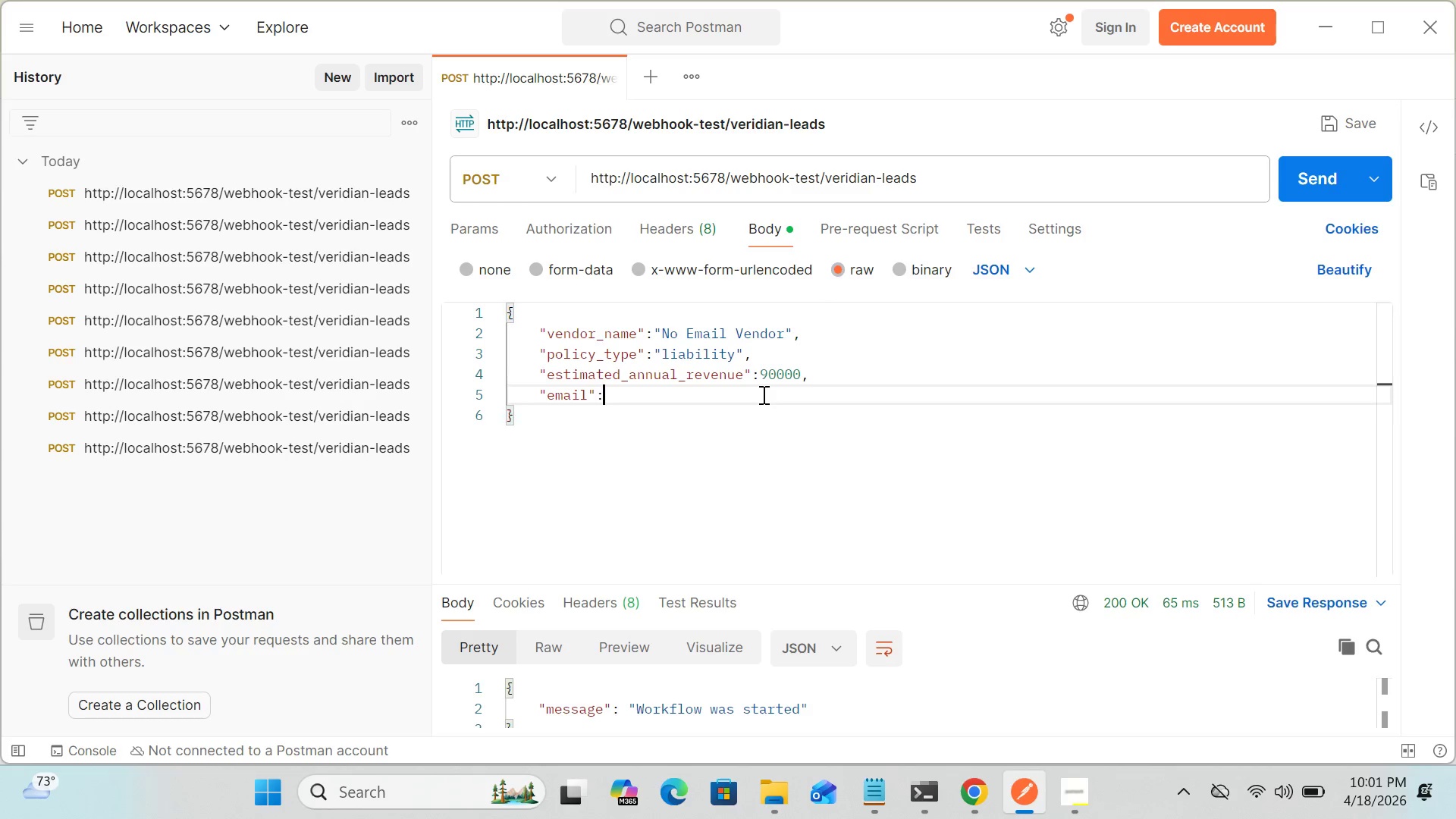 
key(Backspace)
 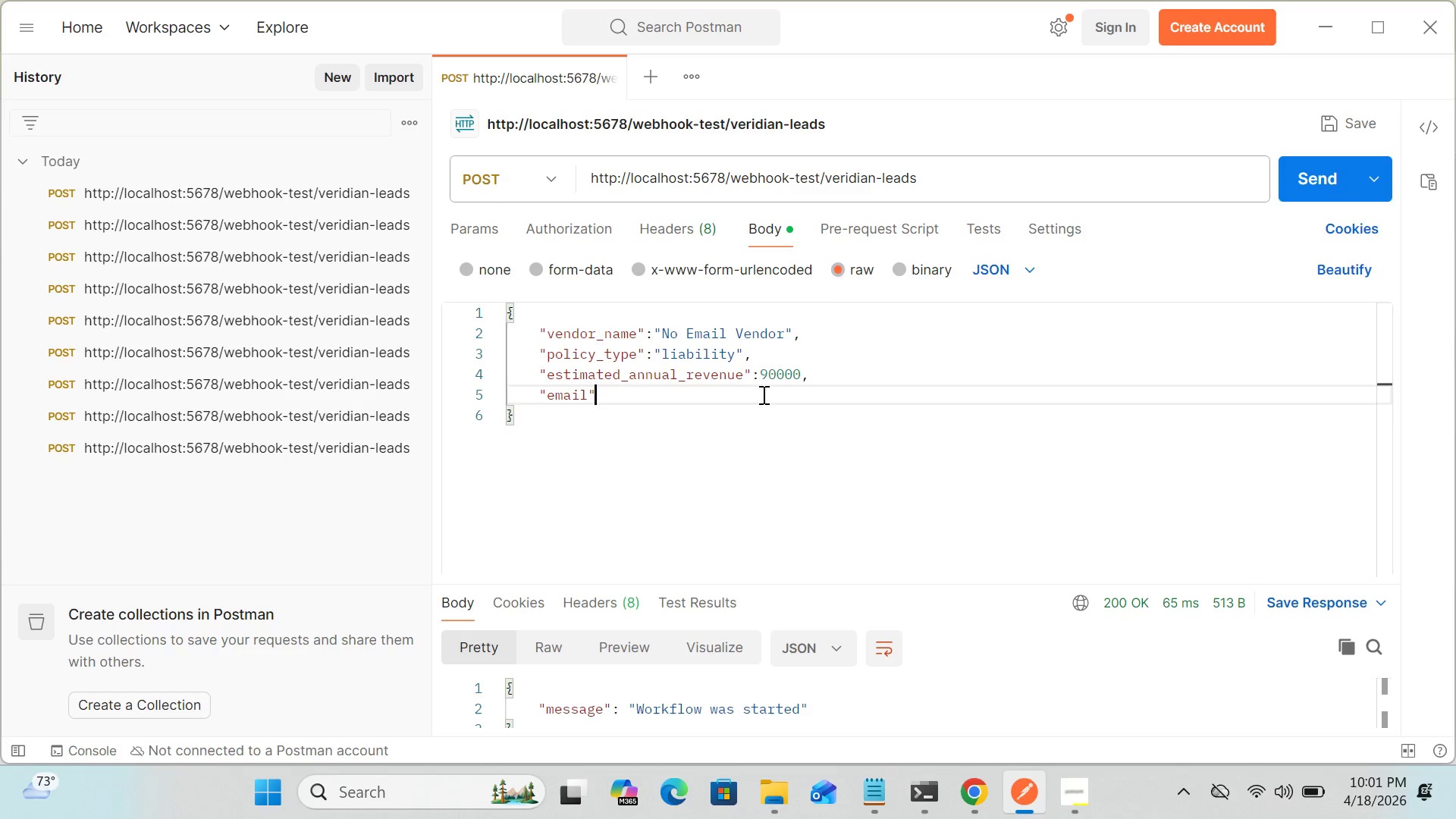 
key(Backspace)
 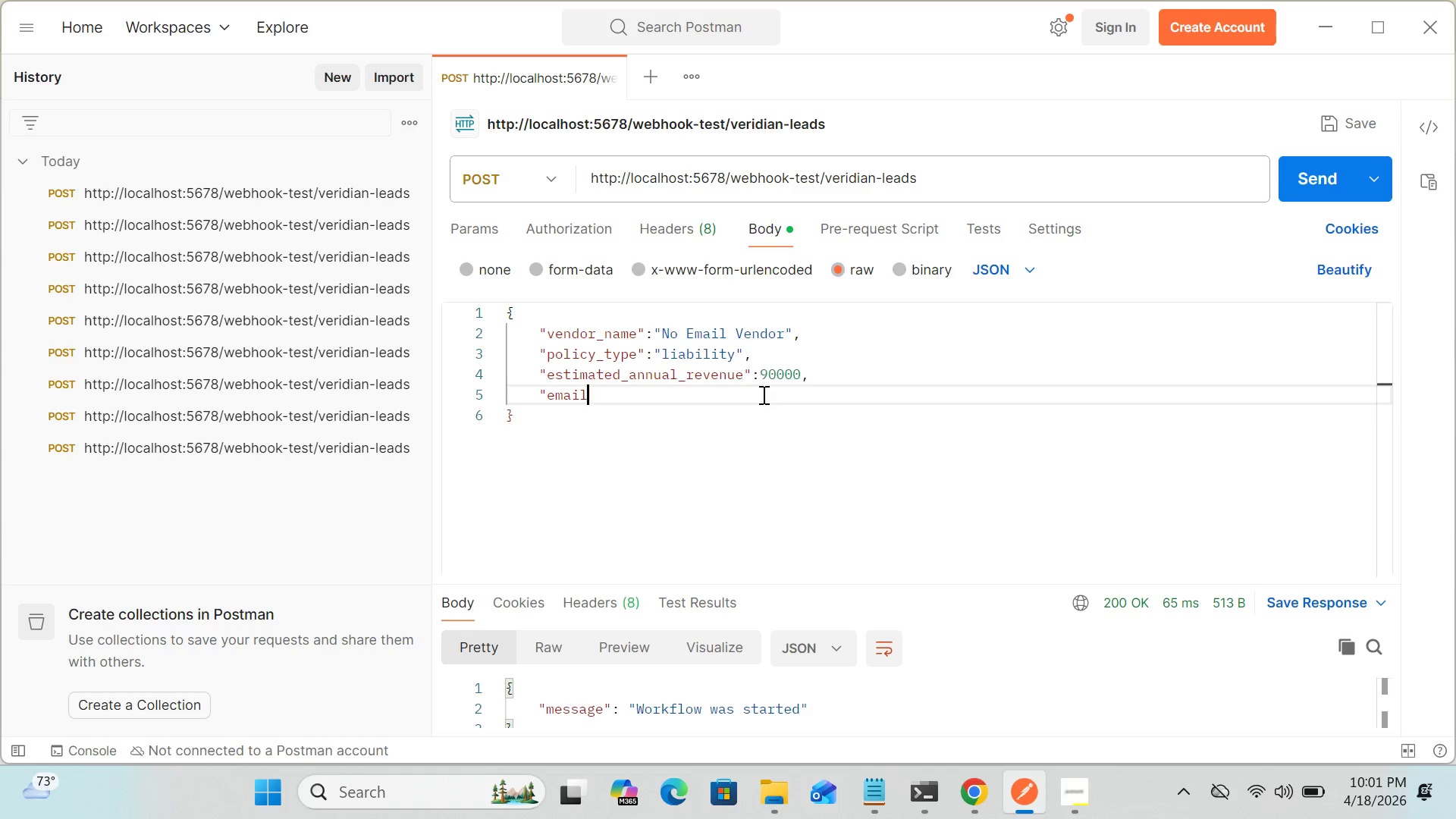 
key(Backspace)
 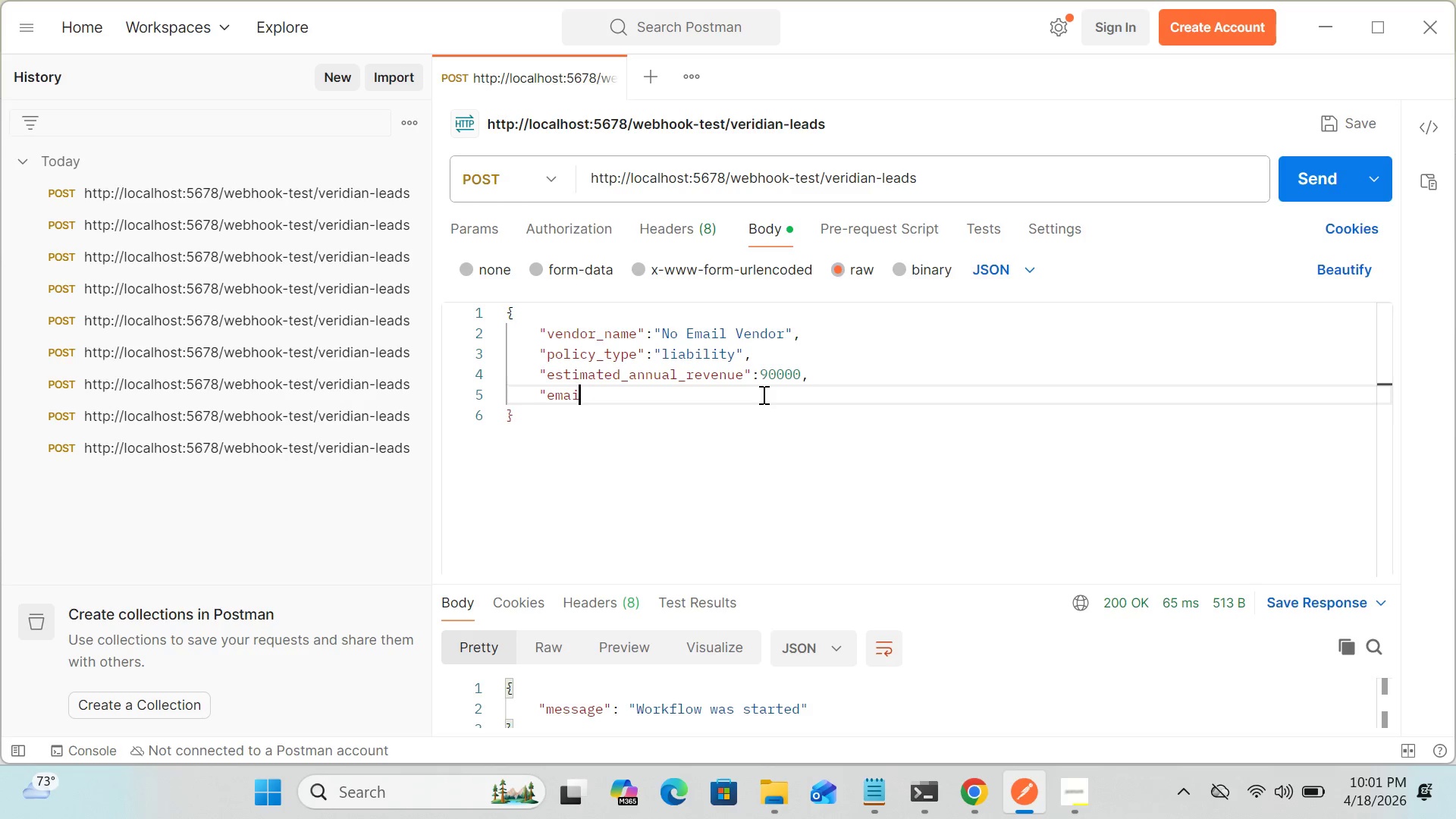 
key(Backspace)
 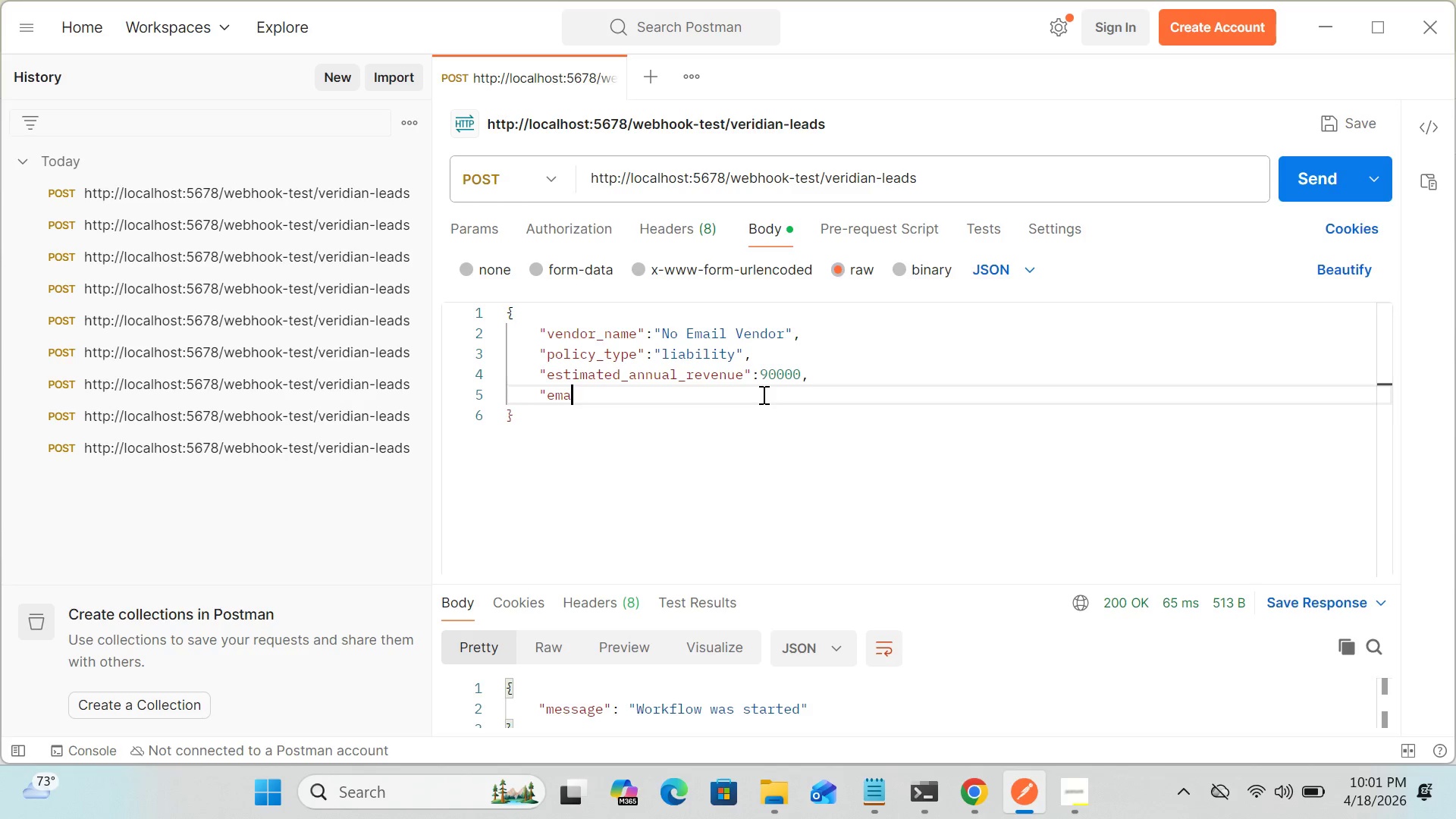 
key(Backspace)
 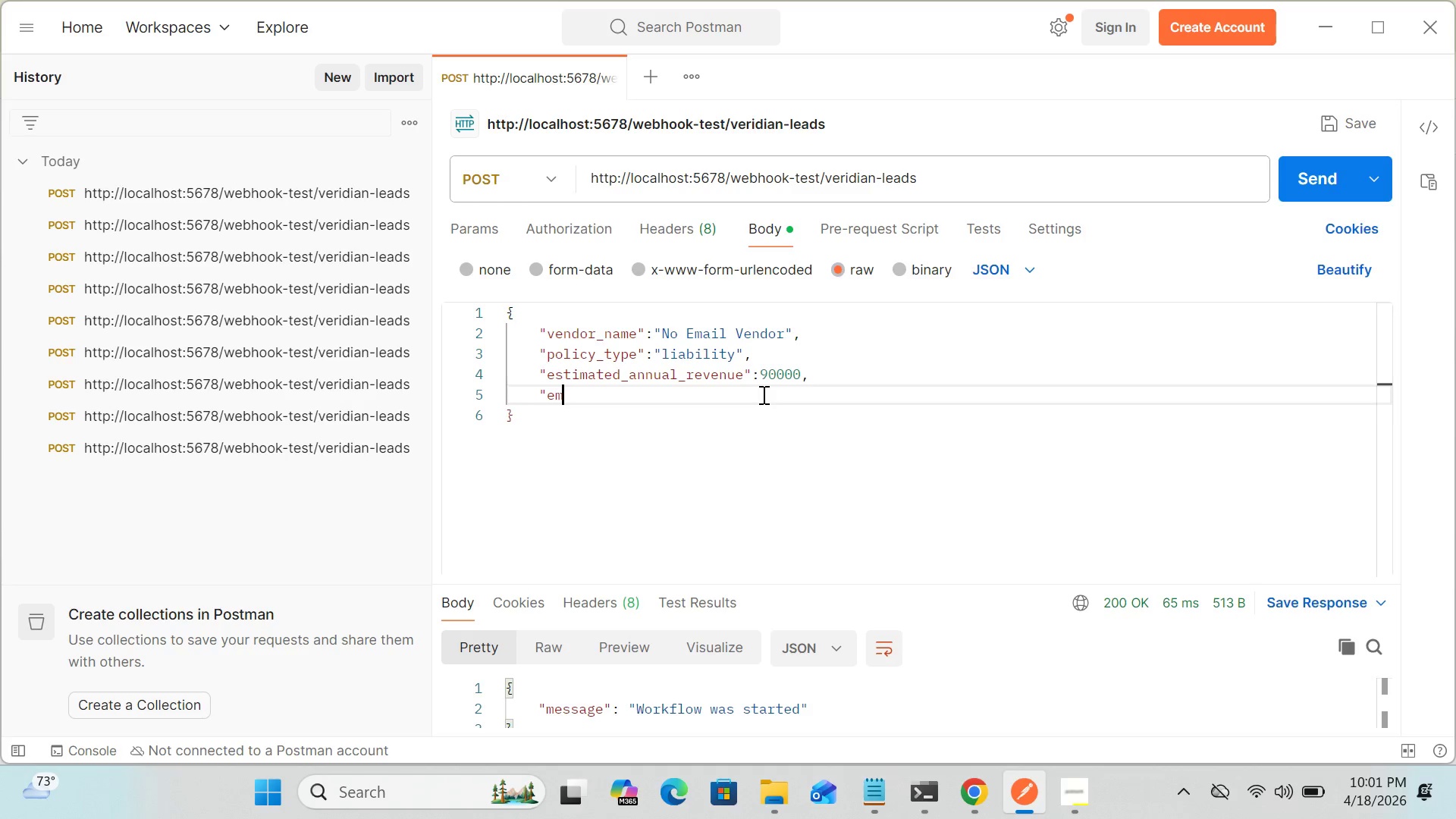 
key(Backspace)
 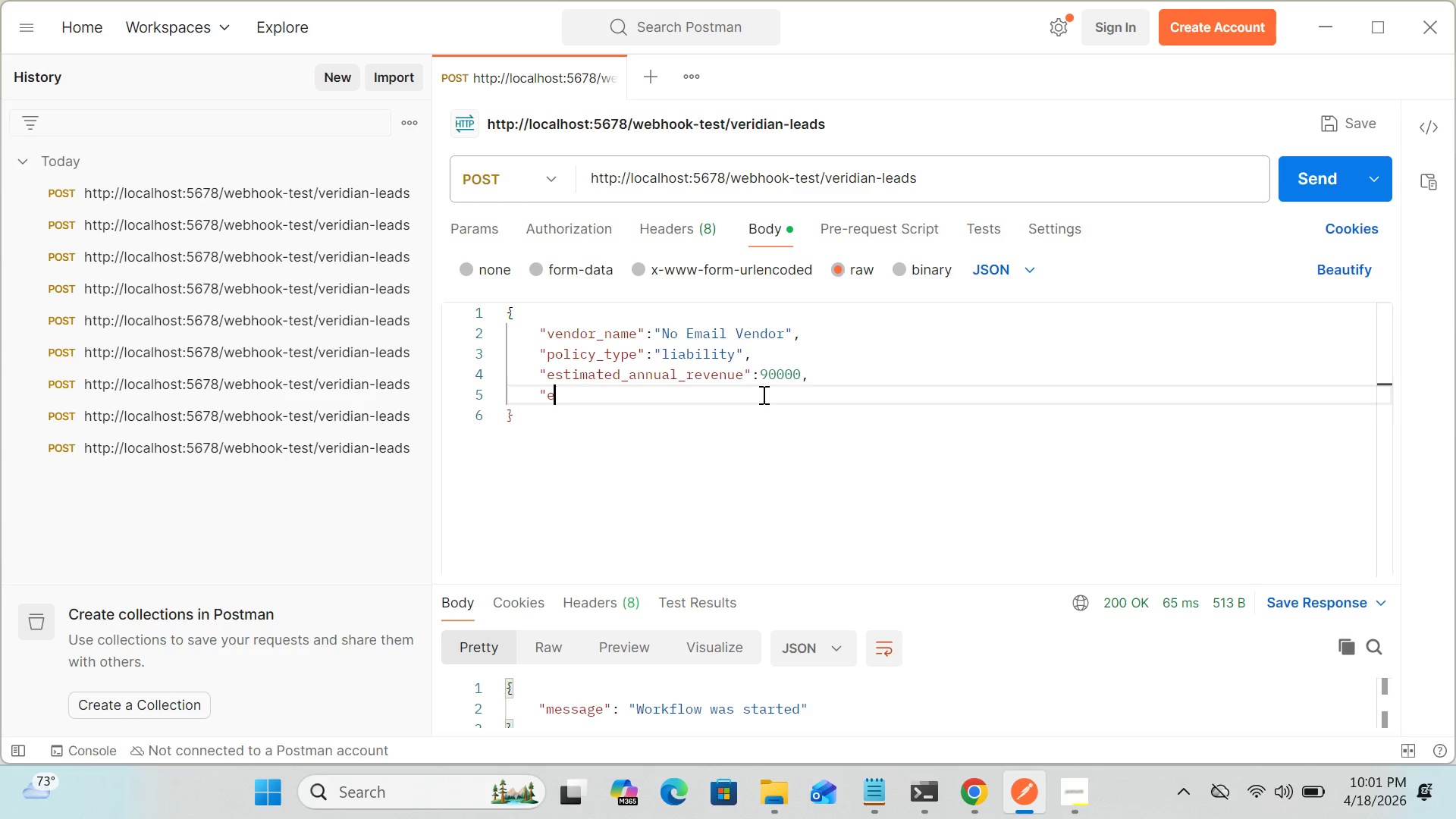 
key(Backspace)
 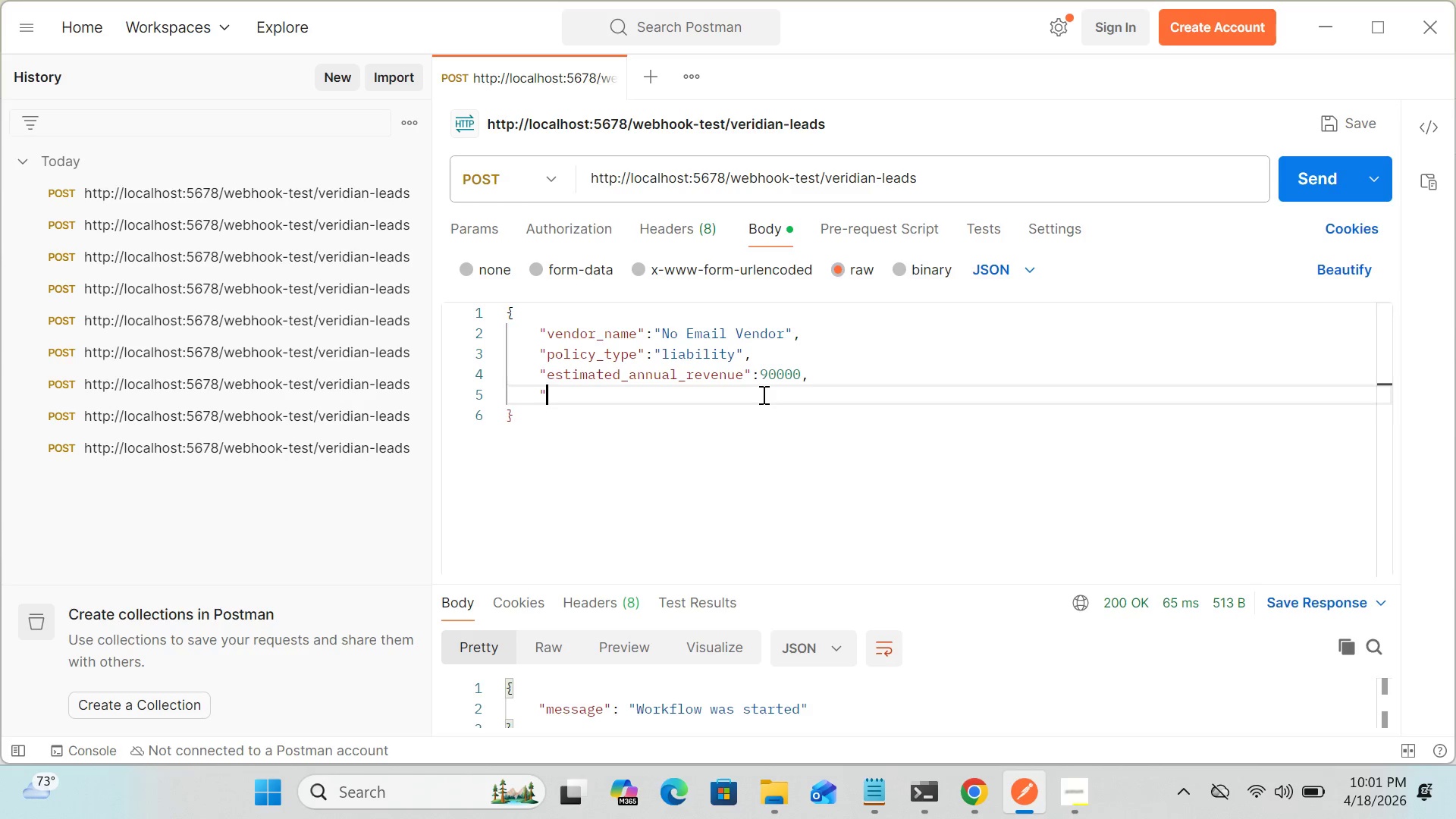 
key(Backspace)
 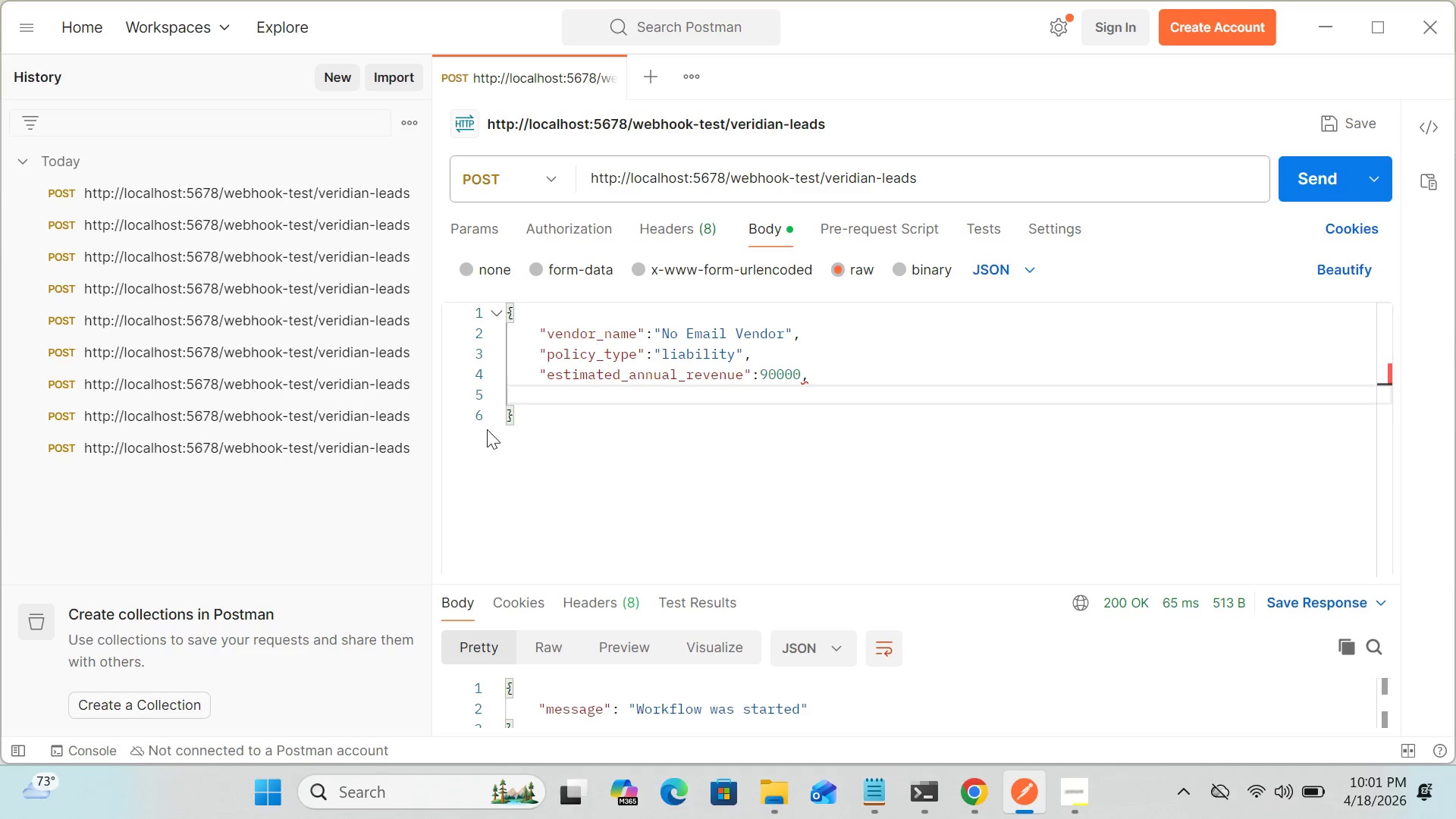 
wait(6.23)
 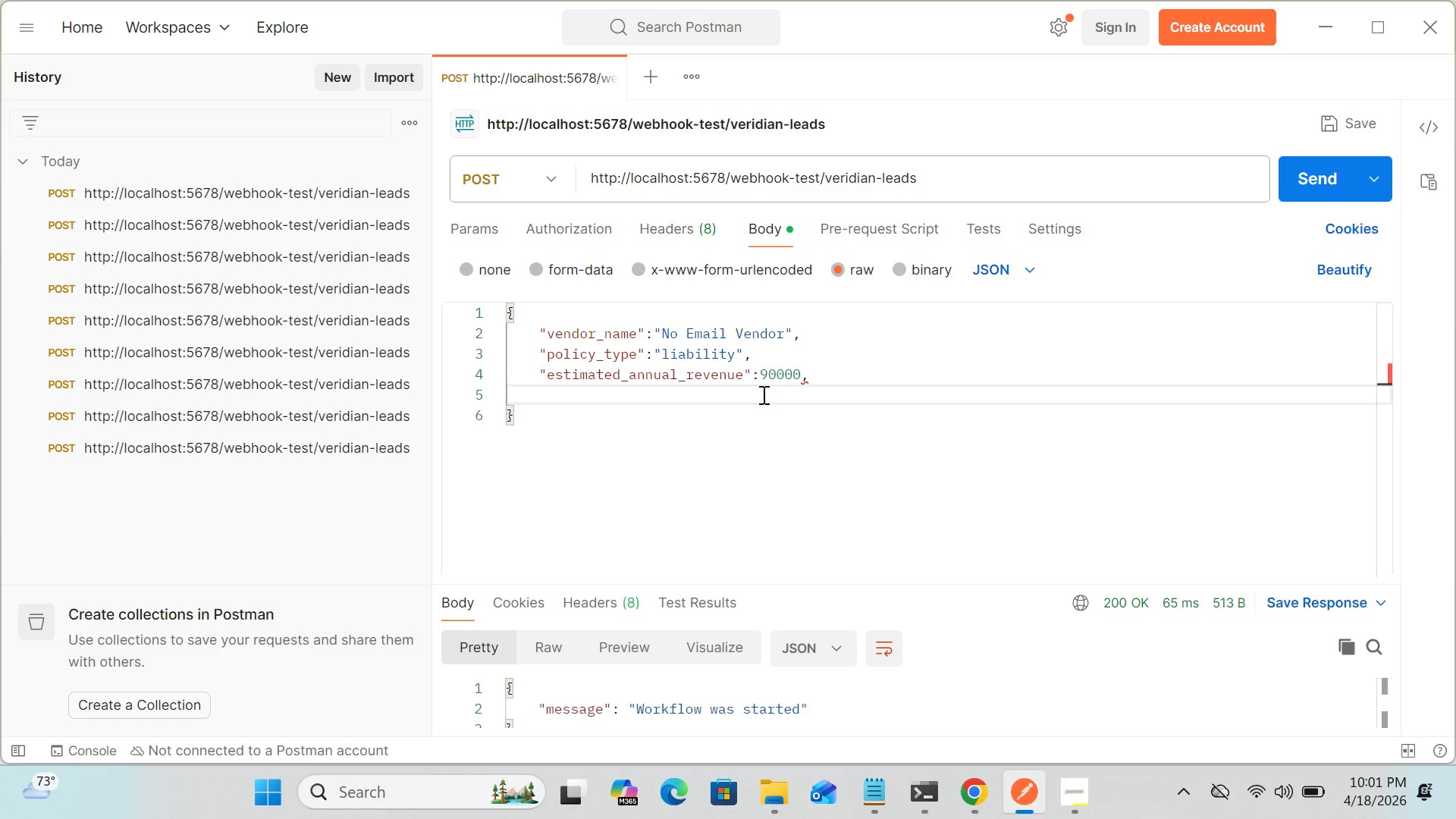 
left_click([497, 413])
 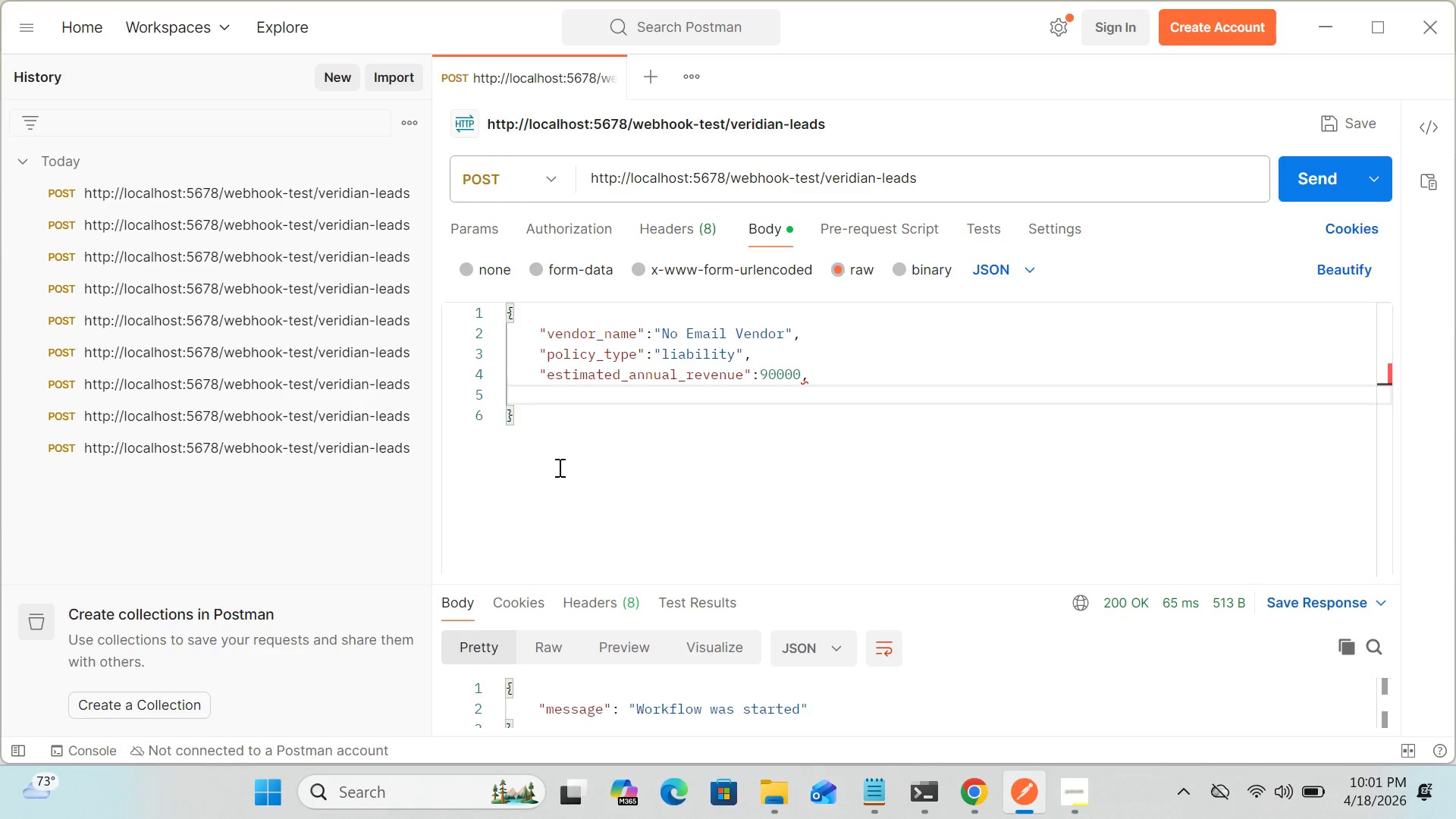 
key(Backspace)
 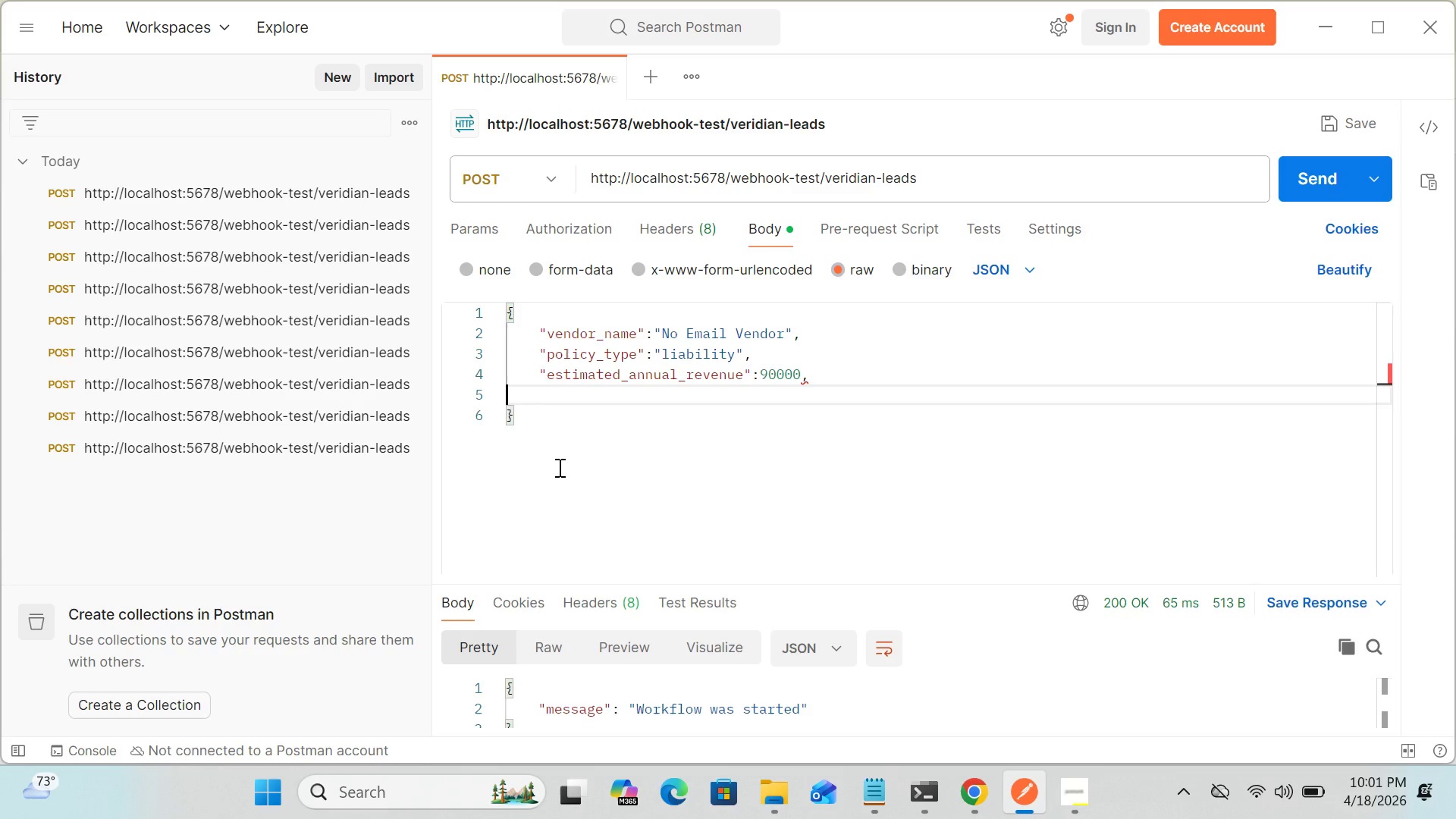 
key(Backspace)
 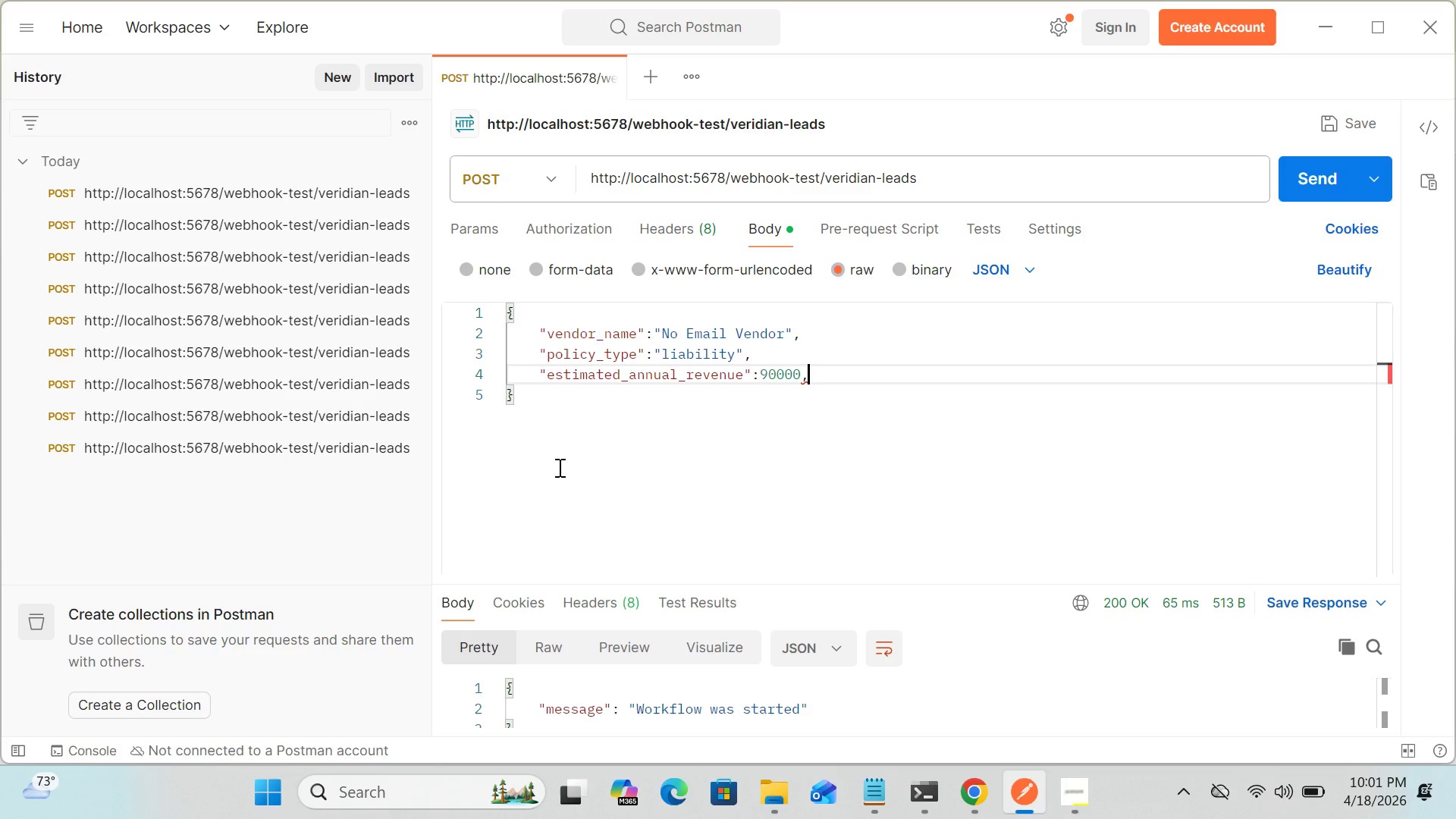 
key(Backspace)
 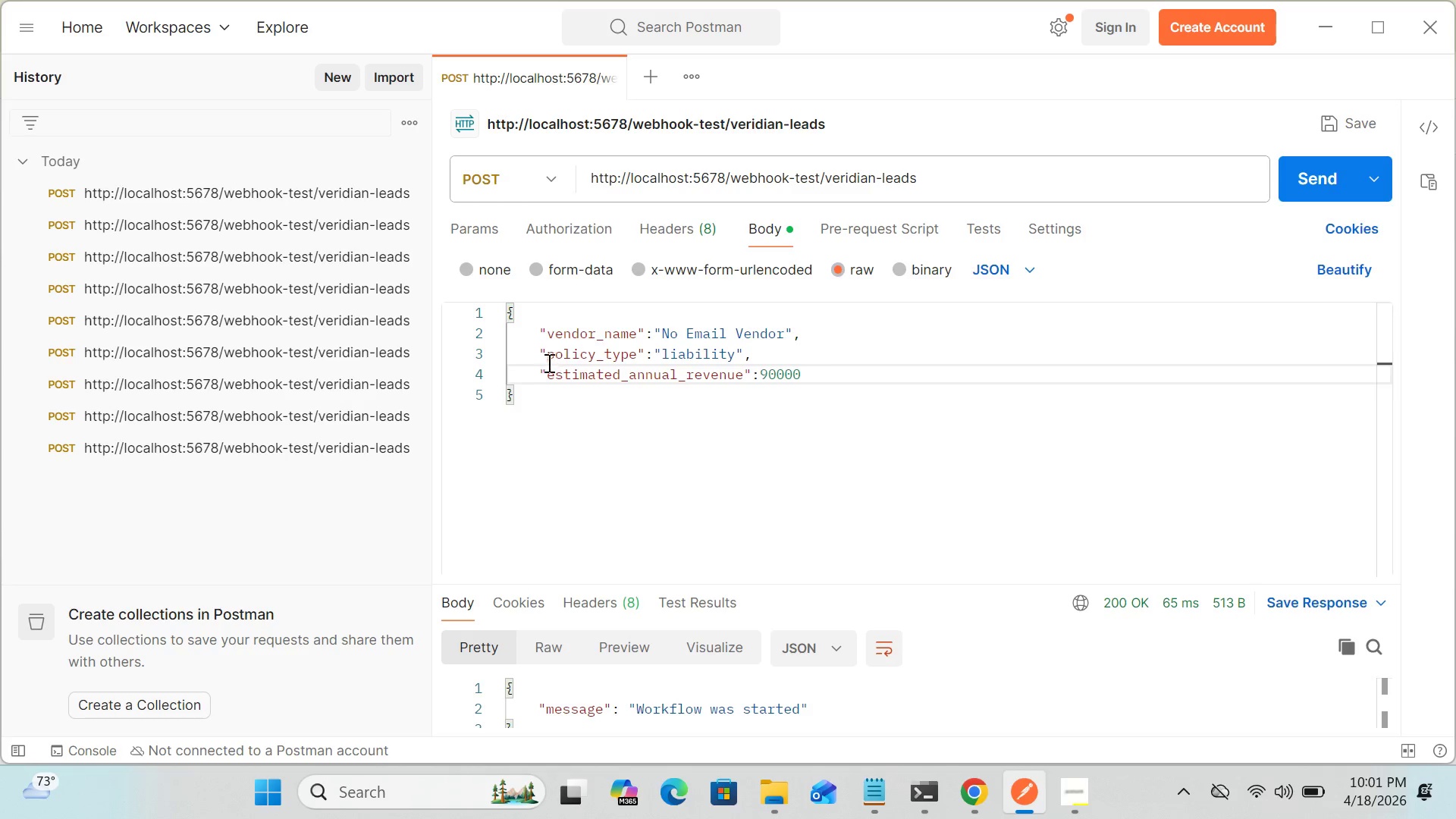 
wait(22.64)
 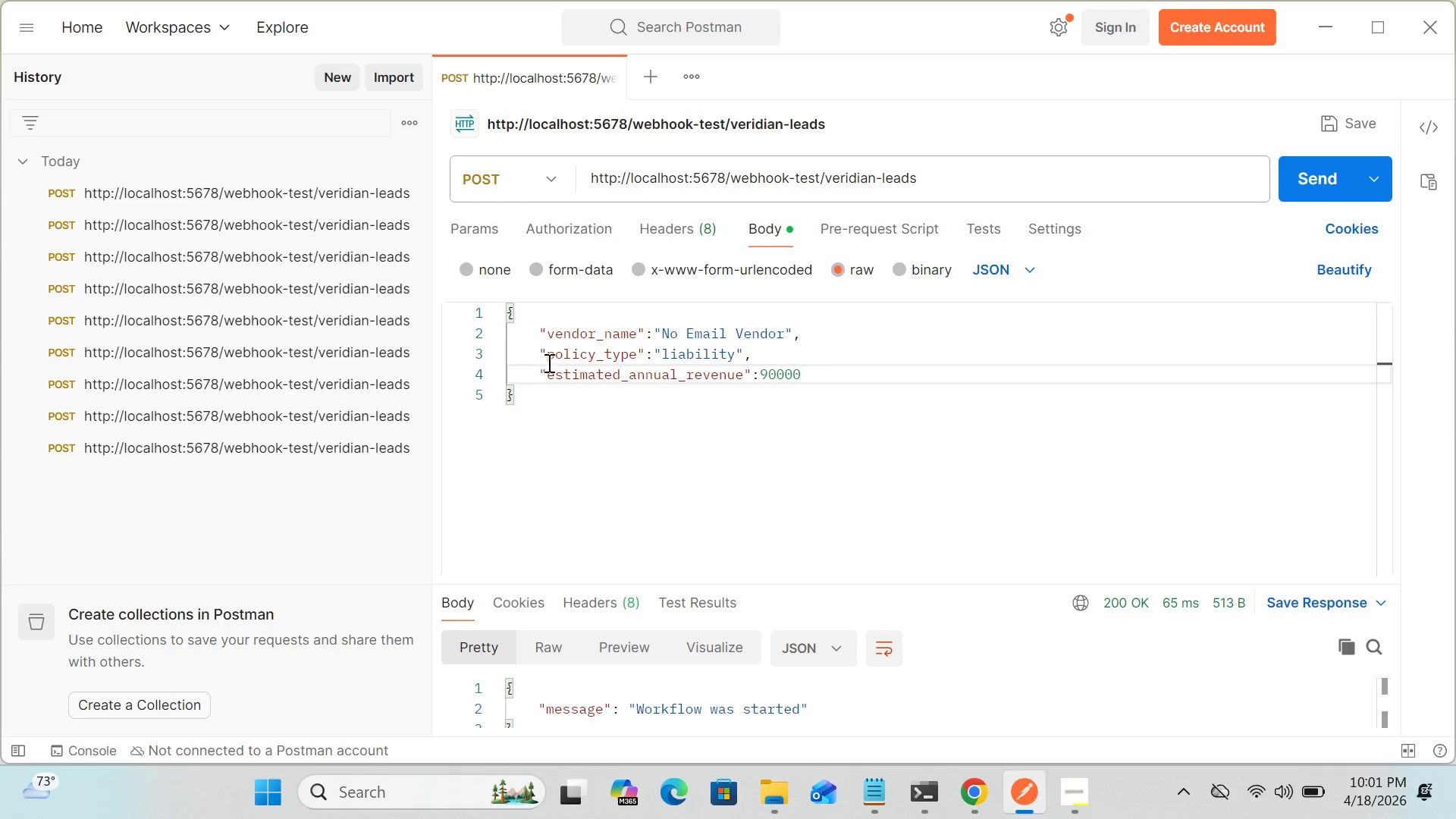 
left_click([980, 797])
 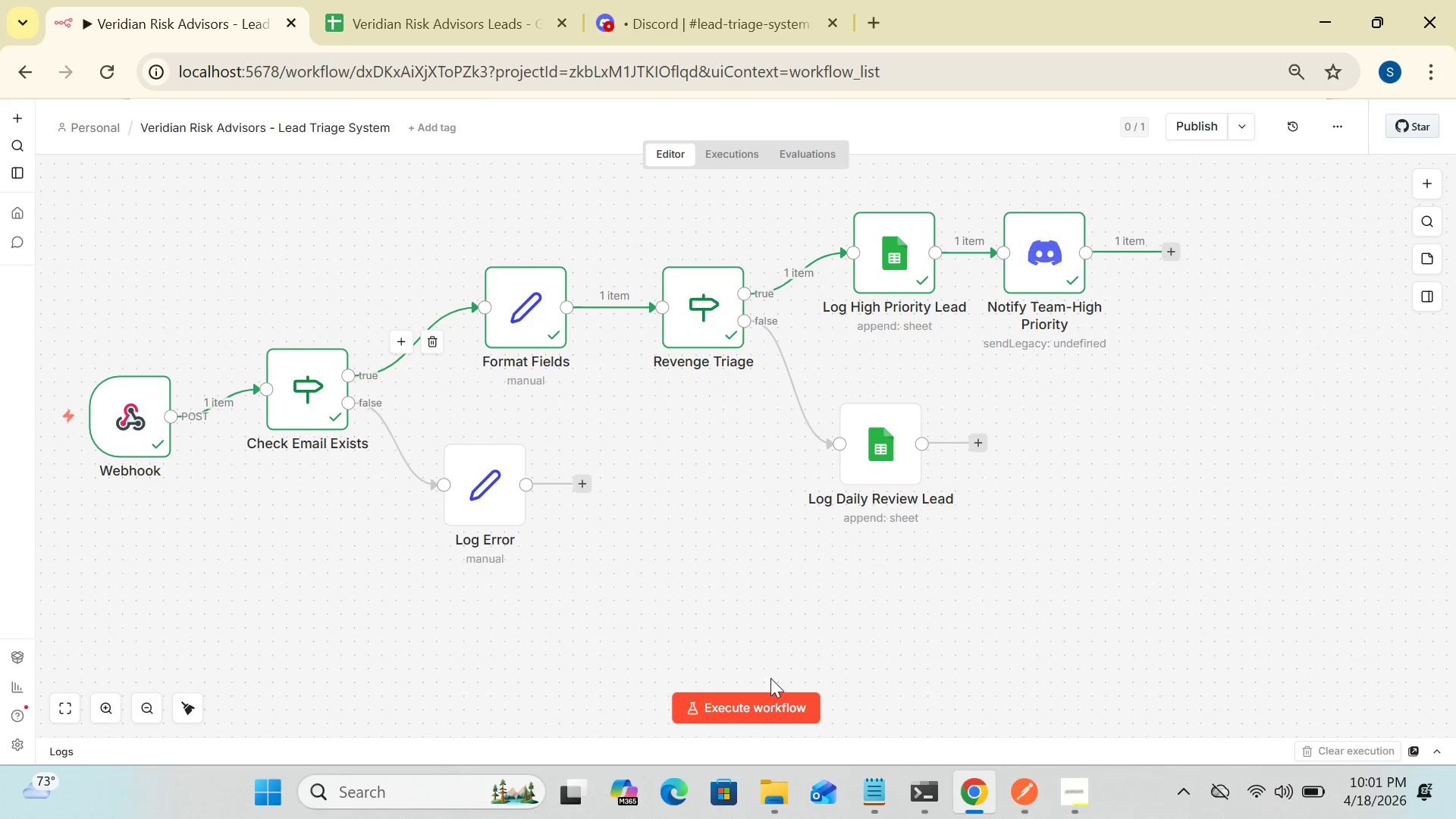 
left_click([739, 708])
 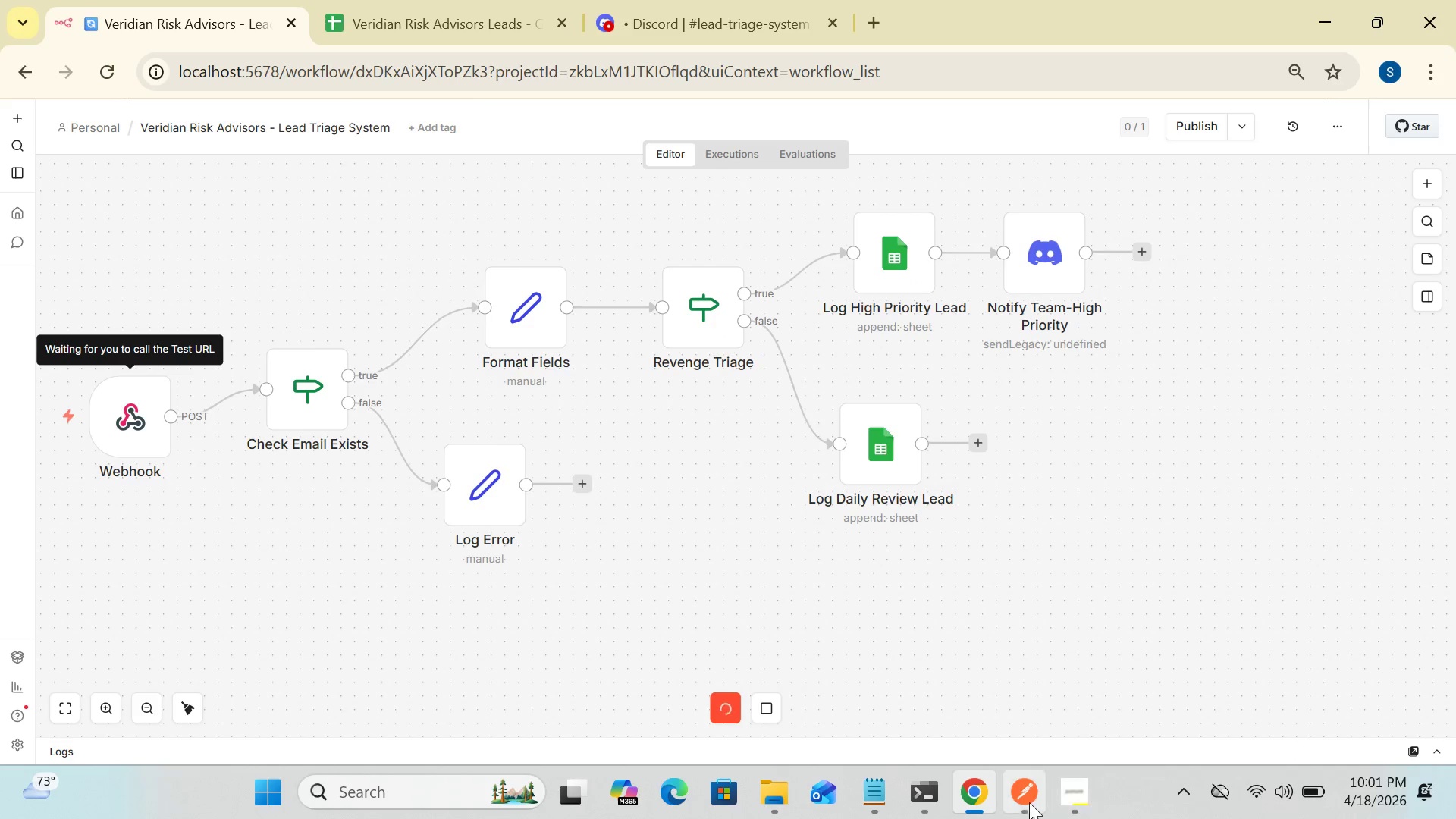 
left_click([1028, 800])
 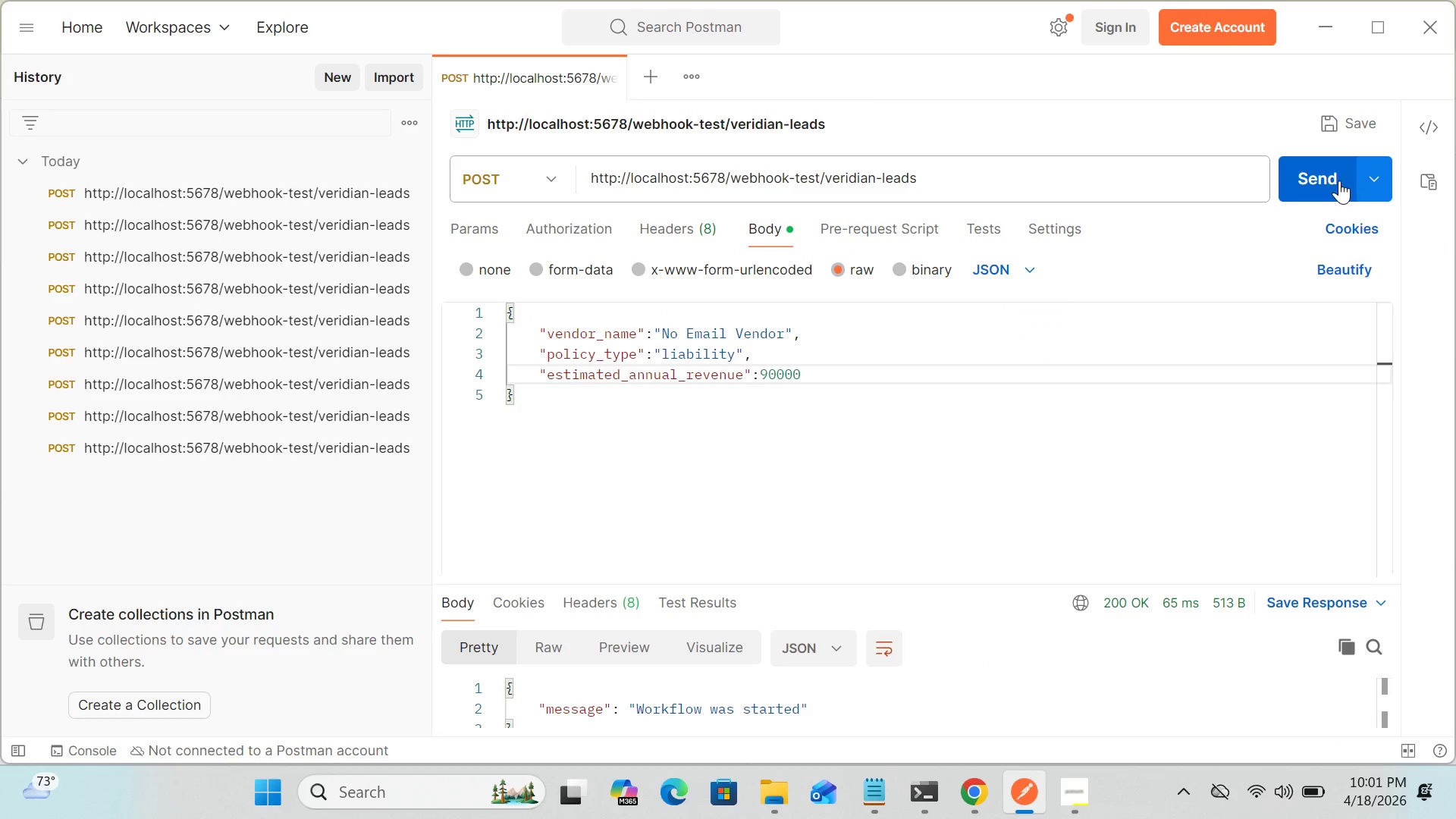 
left_click([1326, 180])
 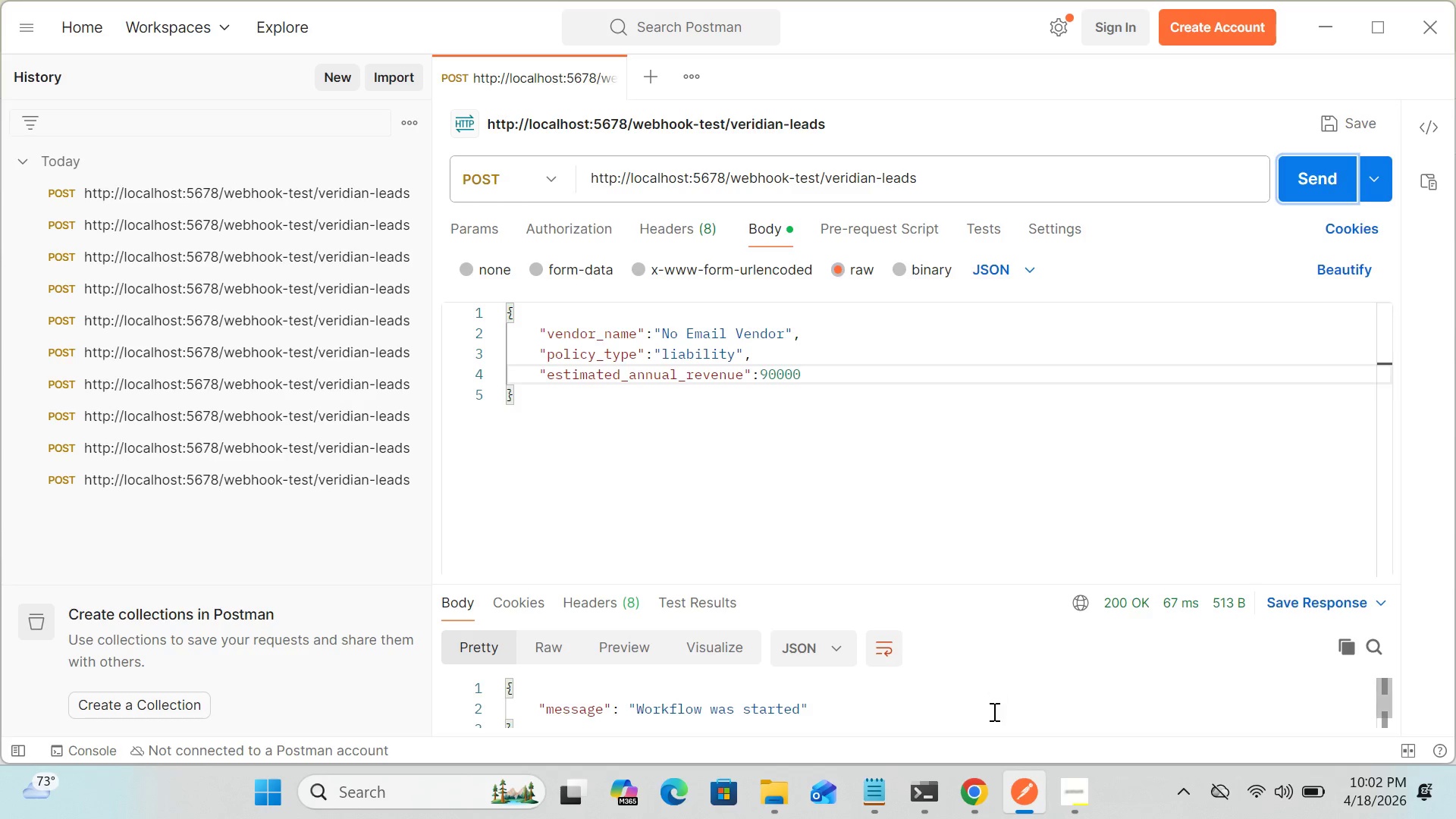 
wait(7.19)
 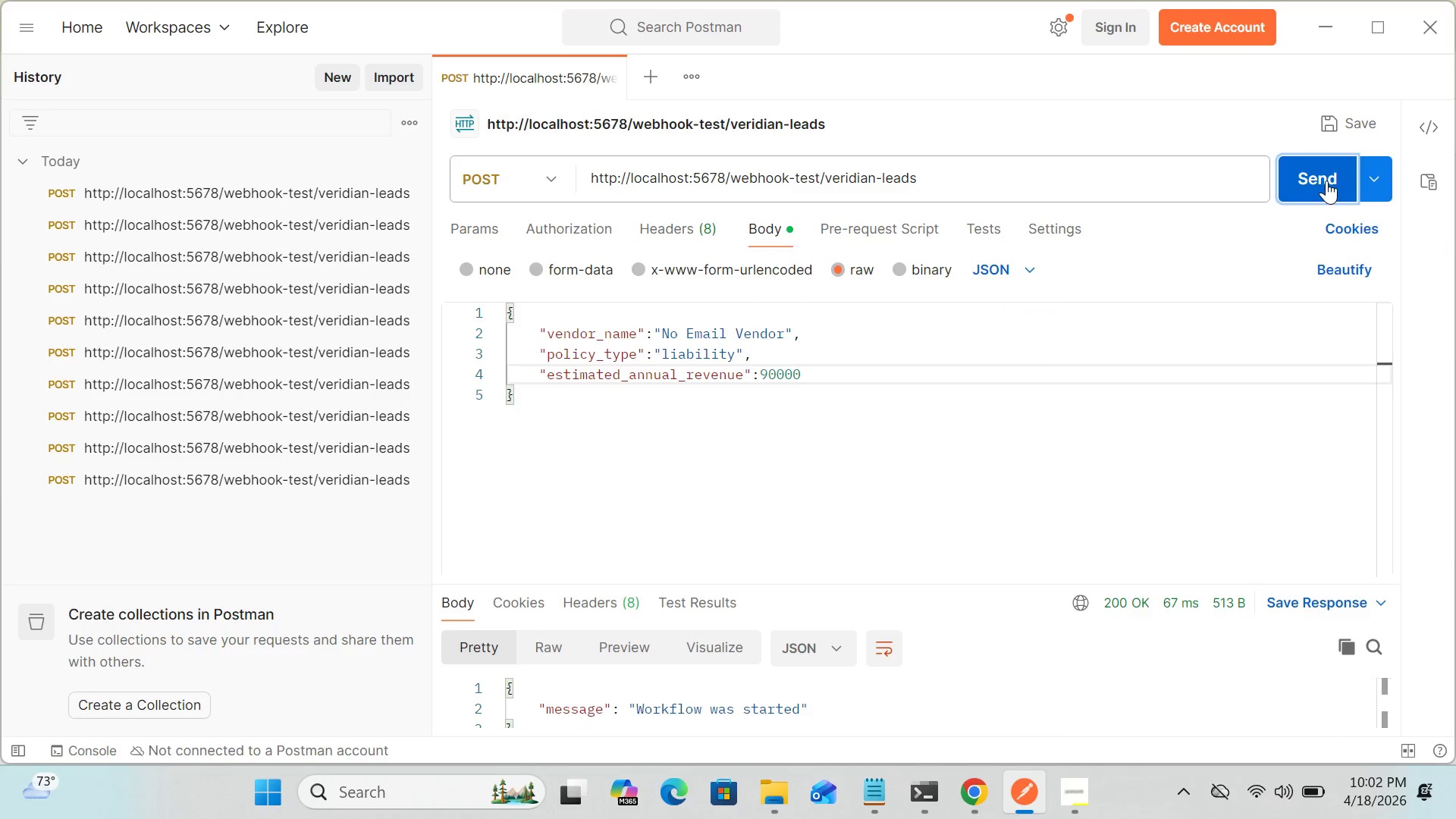 
left_click([983, 808])
 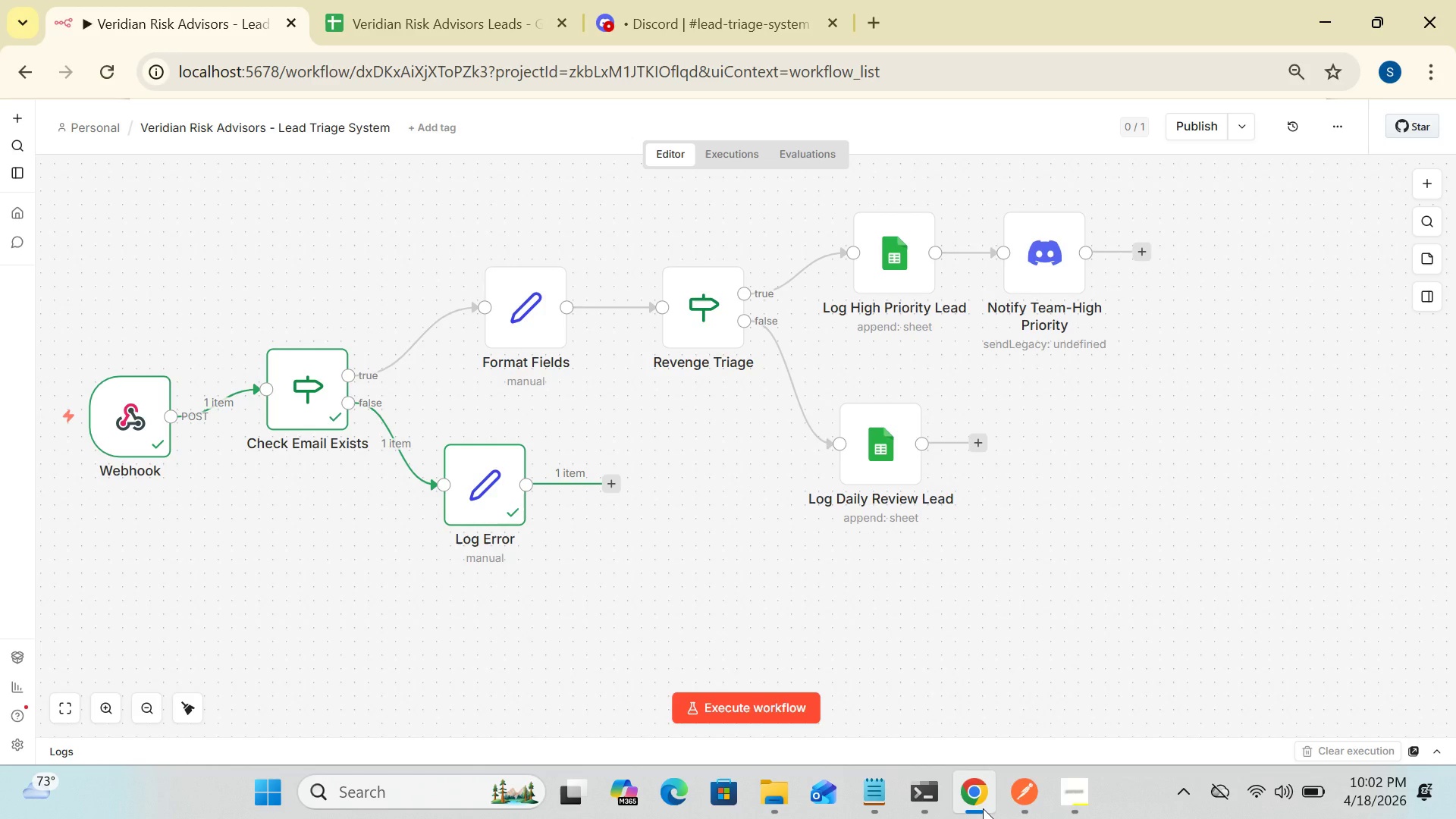 
wait(15.34)
 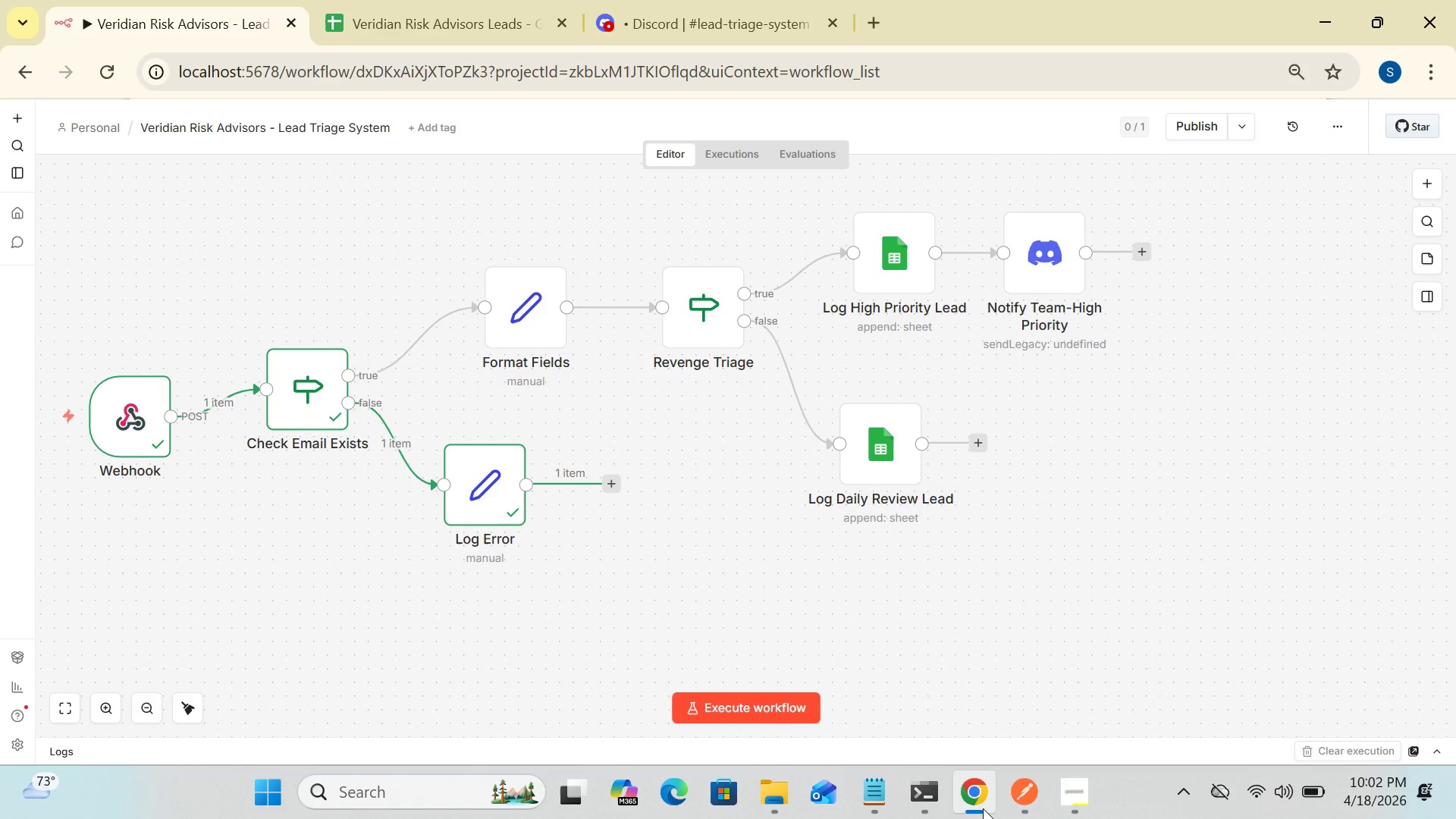 
mouse_move([894, 786])
 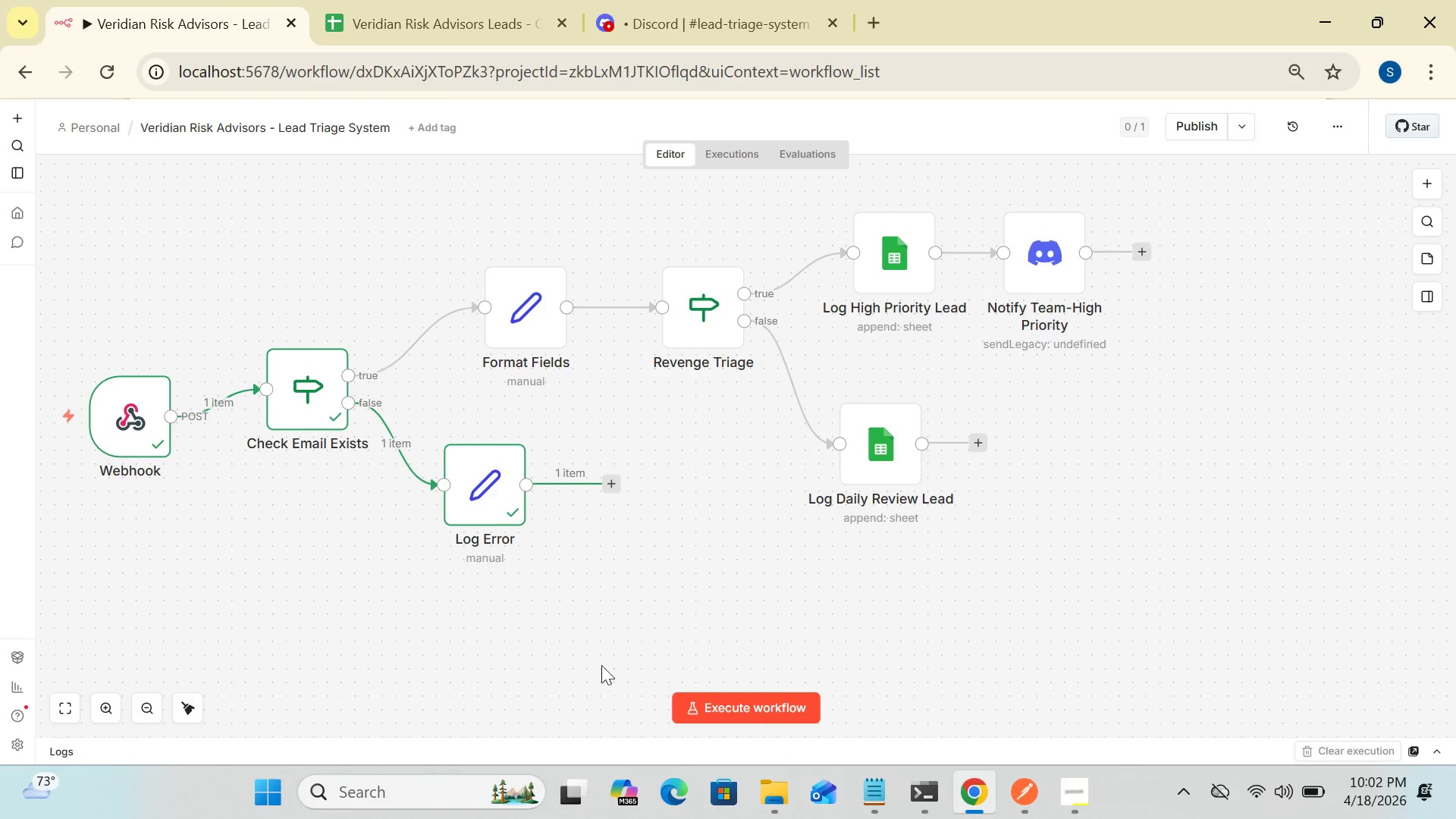 
left_click([781, 548])
 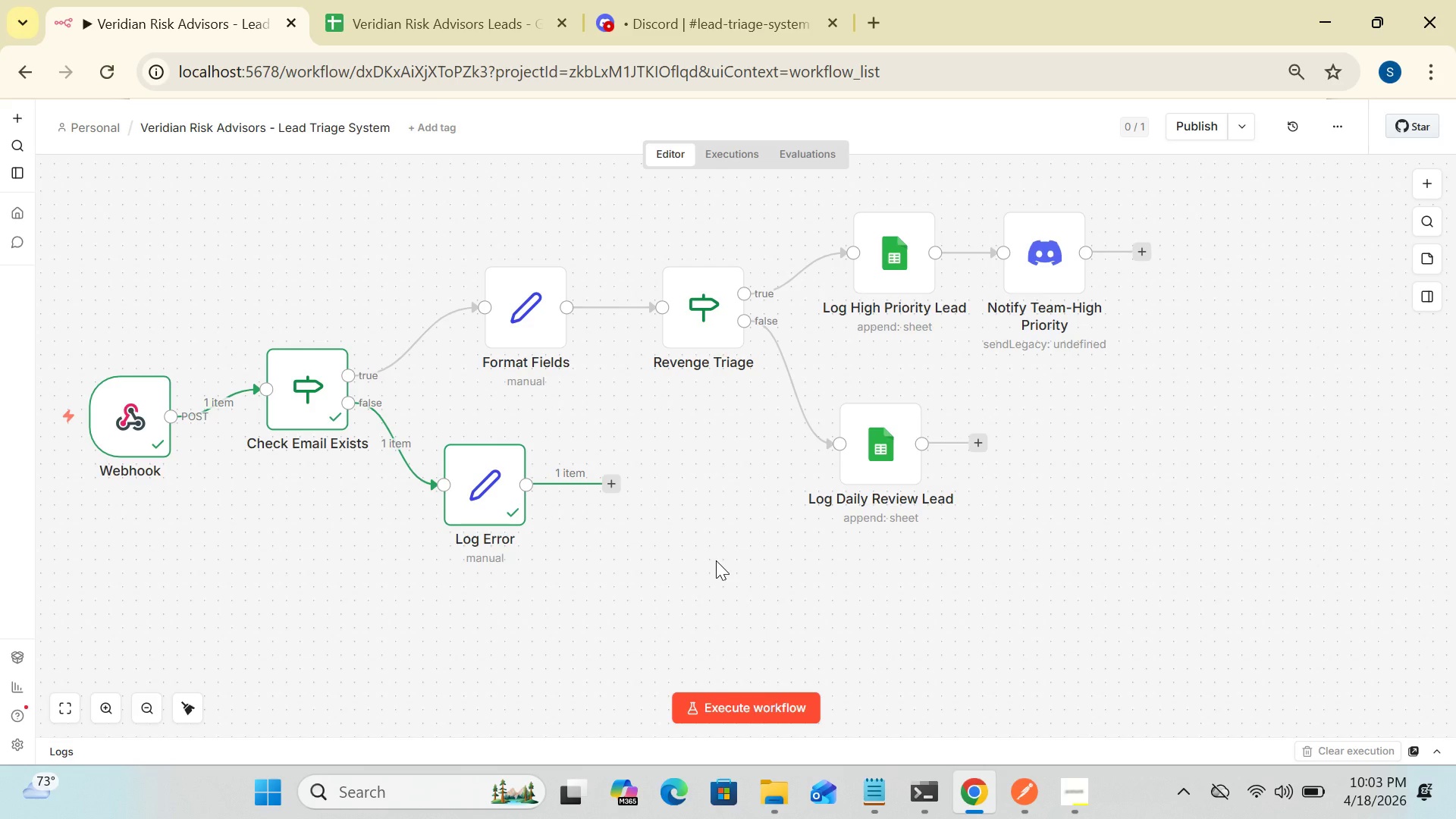 
wait(42.67)
 